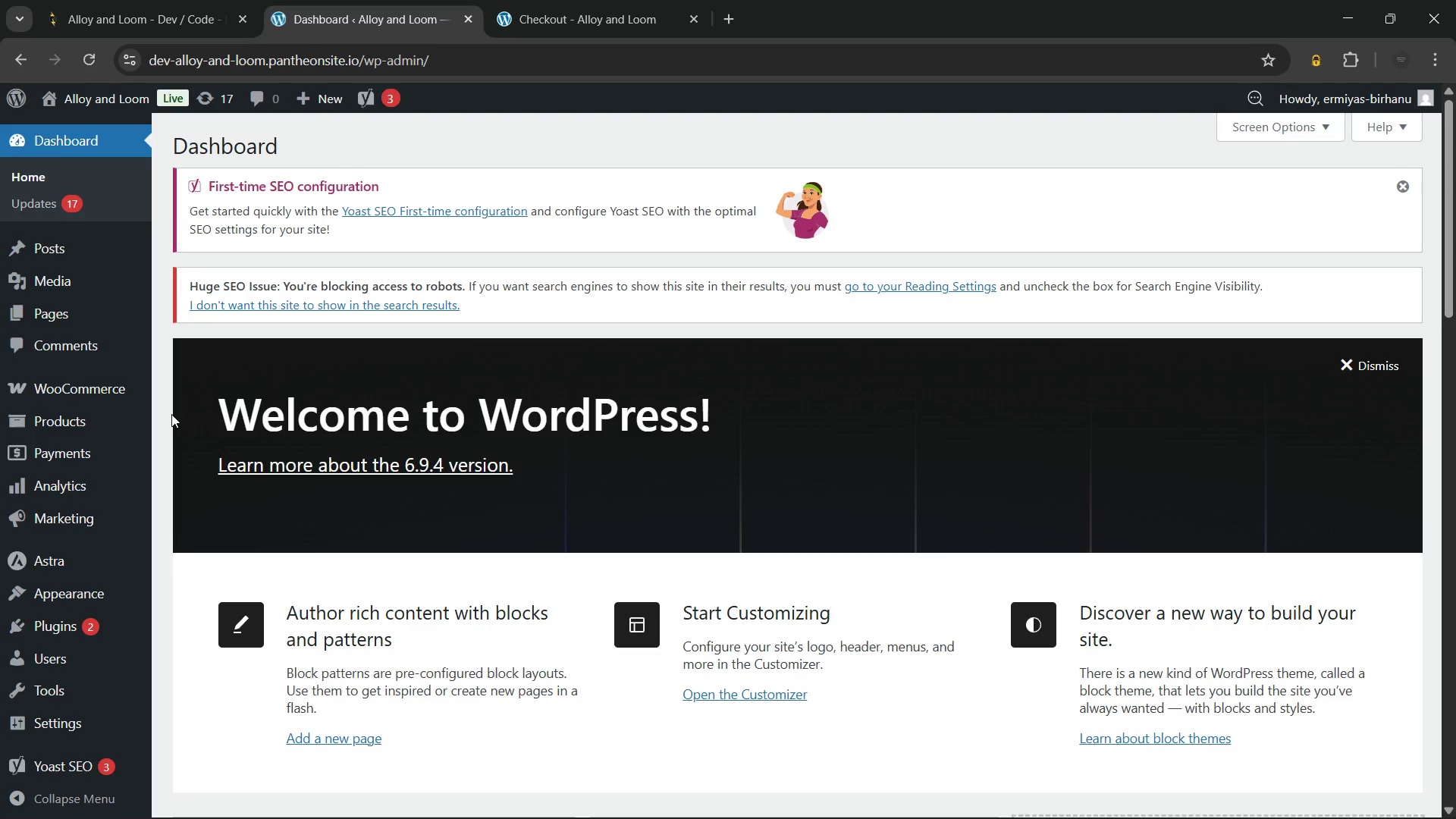 
wait(17.09)
 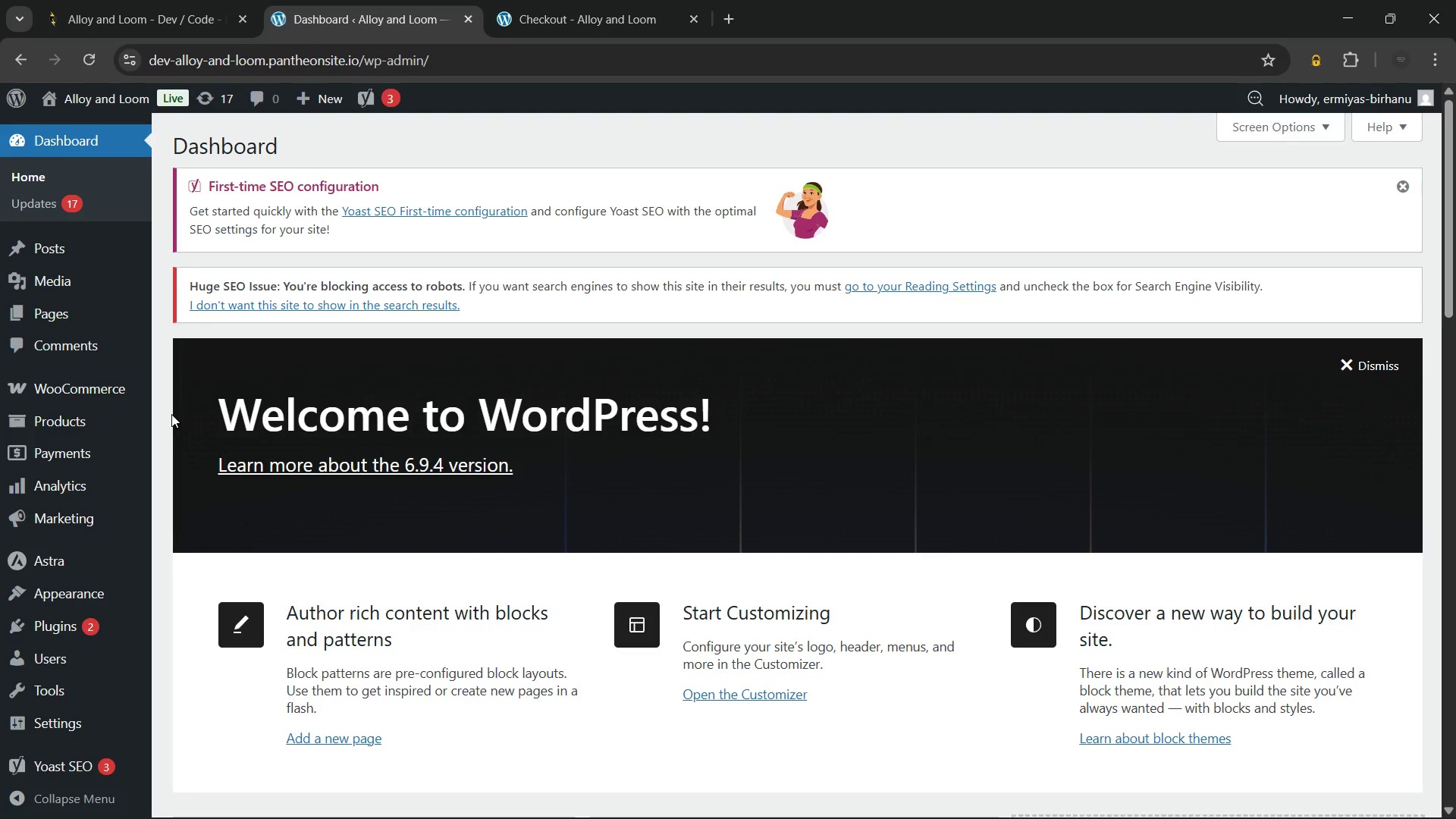 
left_click([604, 0])
 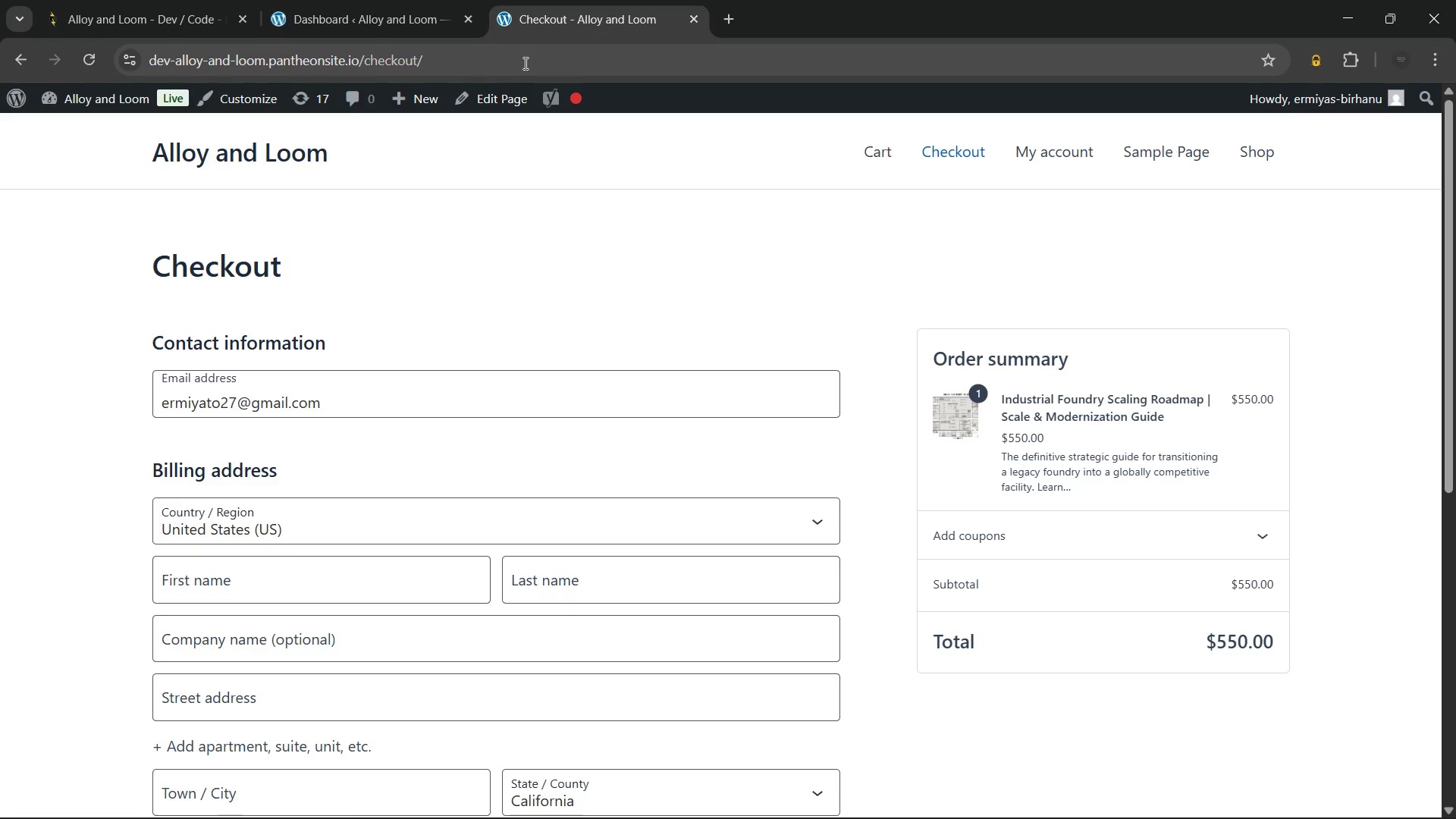 
left_click([524, 63])
 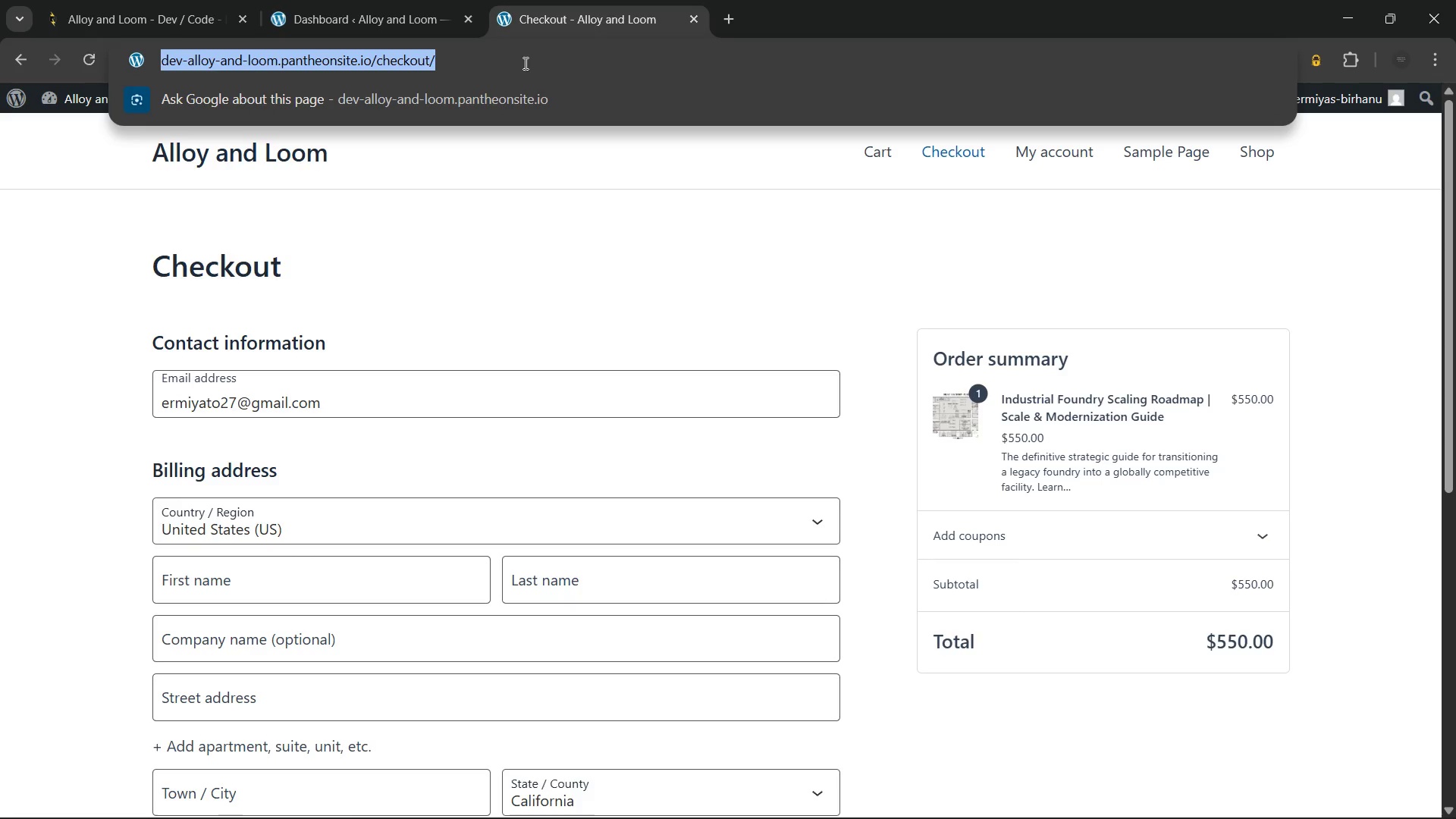 
key(Control+C)
 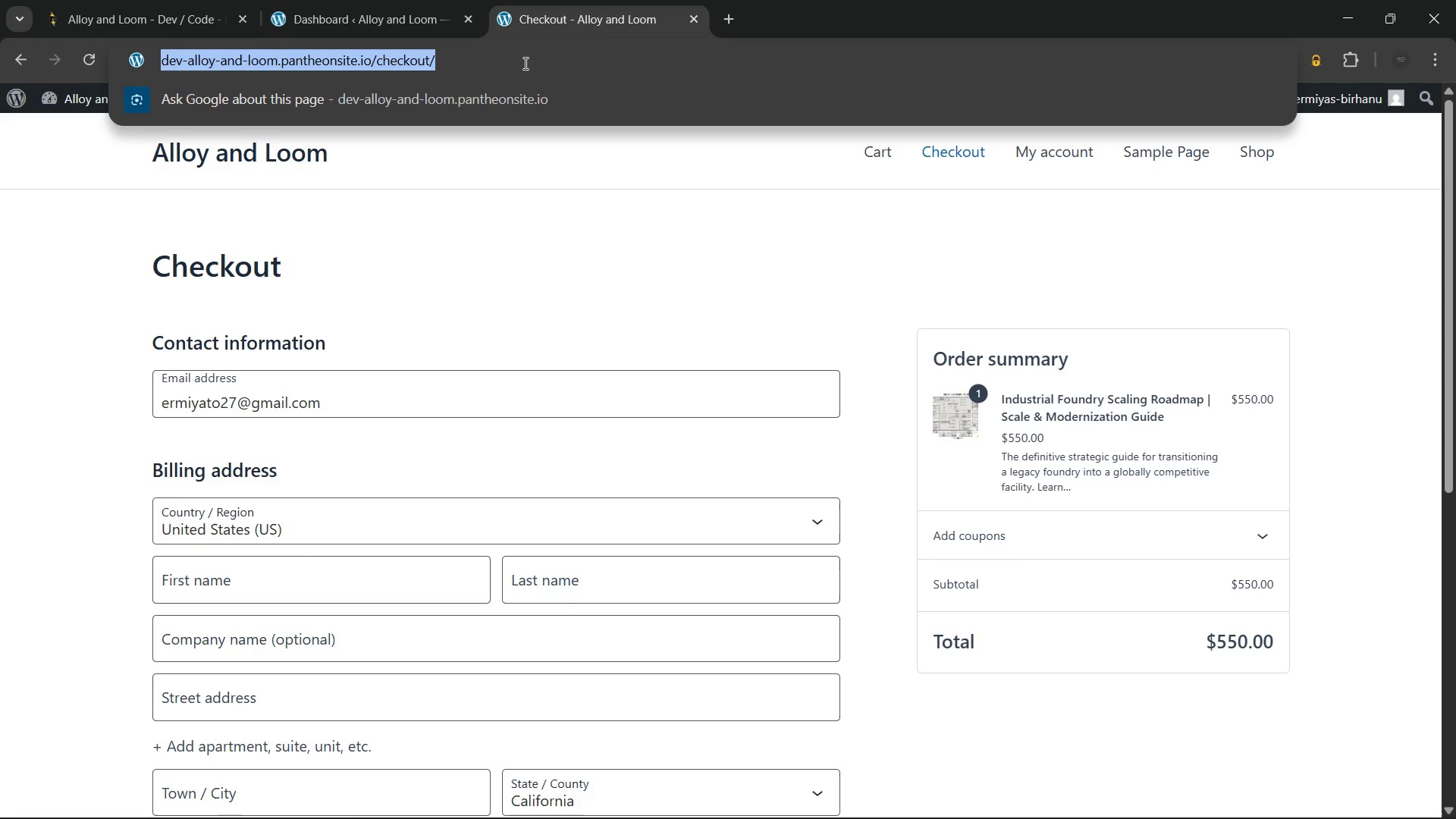 
key(Control+C)
 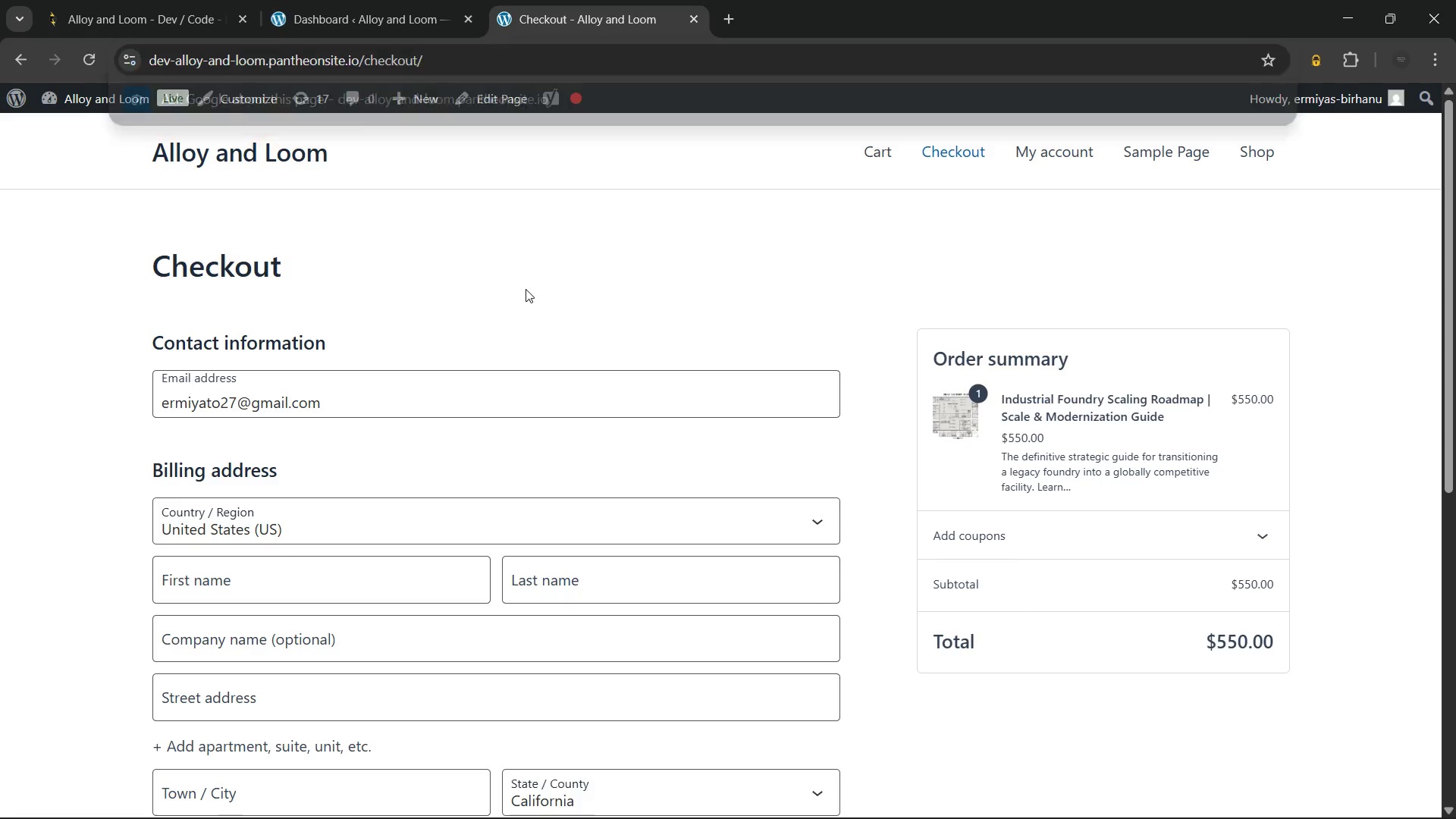 
left_click([526, 289])
 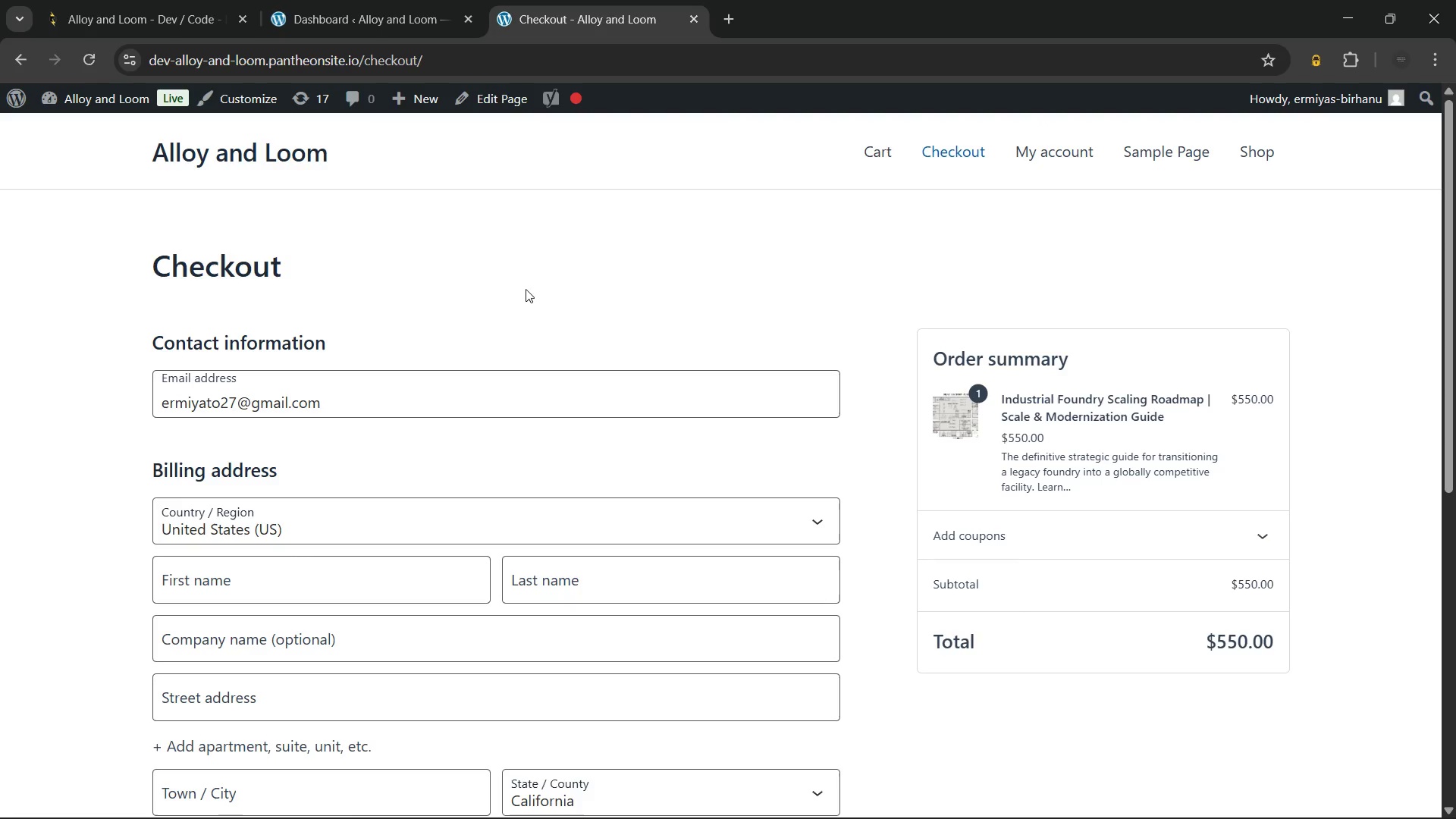 
key(Control+Shift+N)
 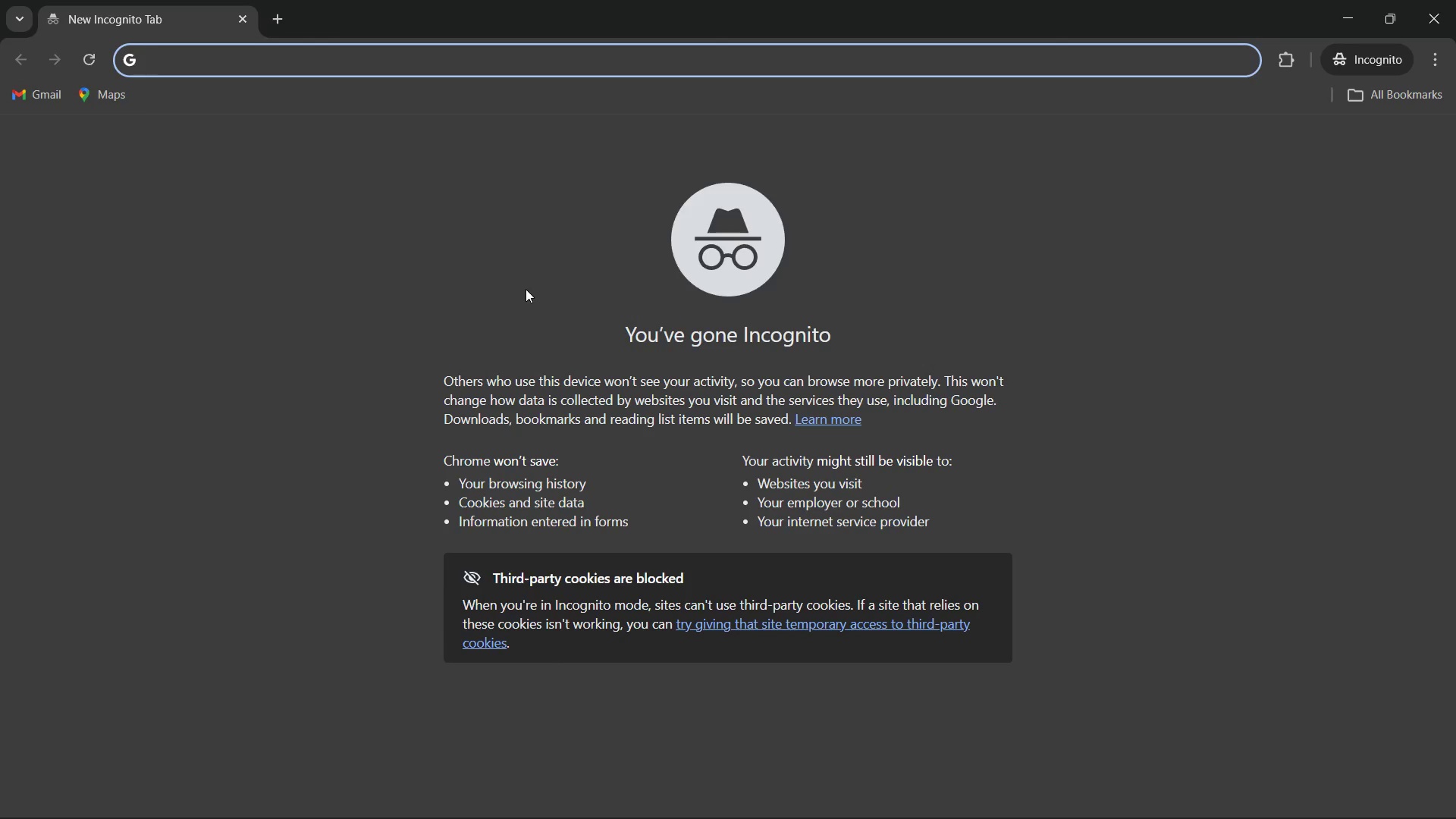 
key(Control+V)
 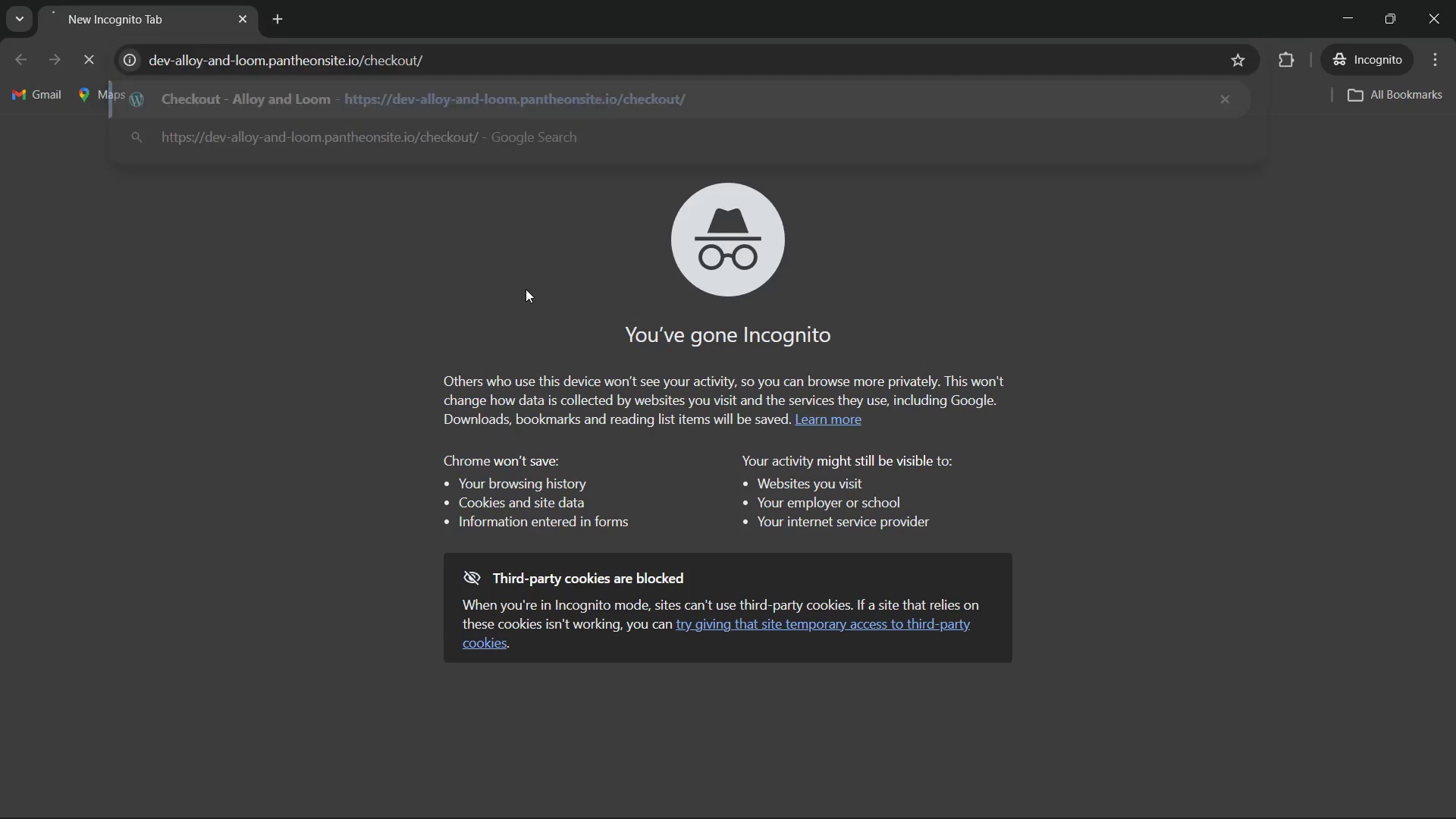 
key(Enter)
 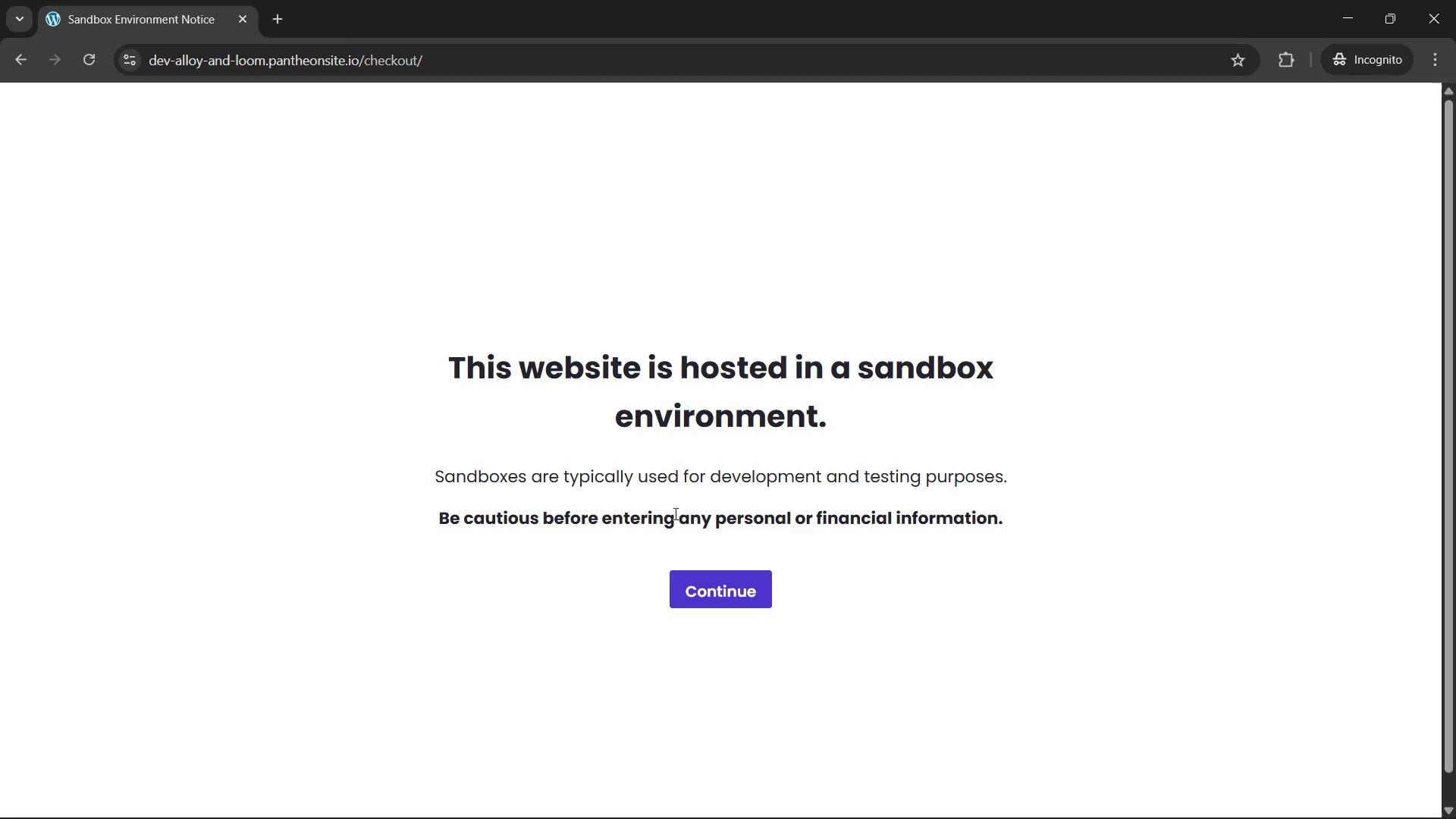 
left_click([695, 585])
 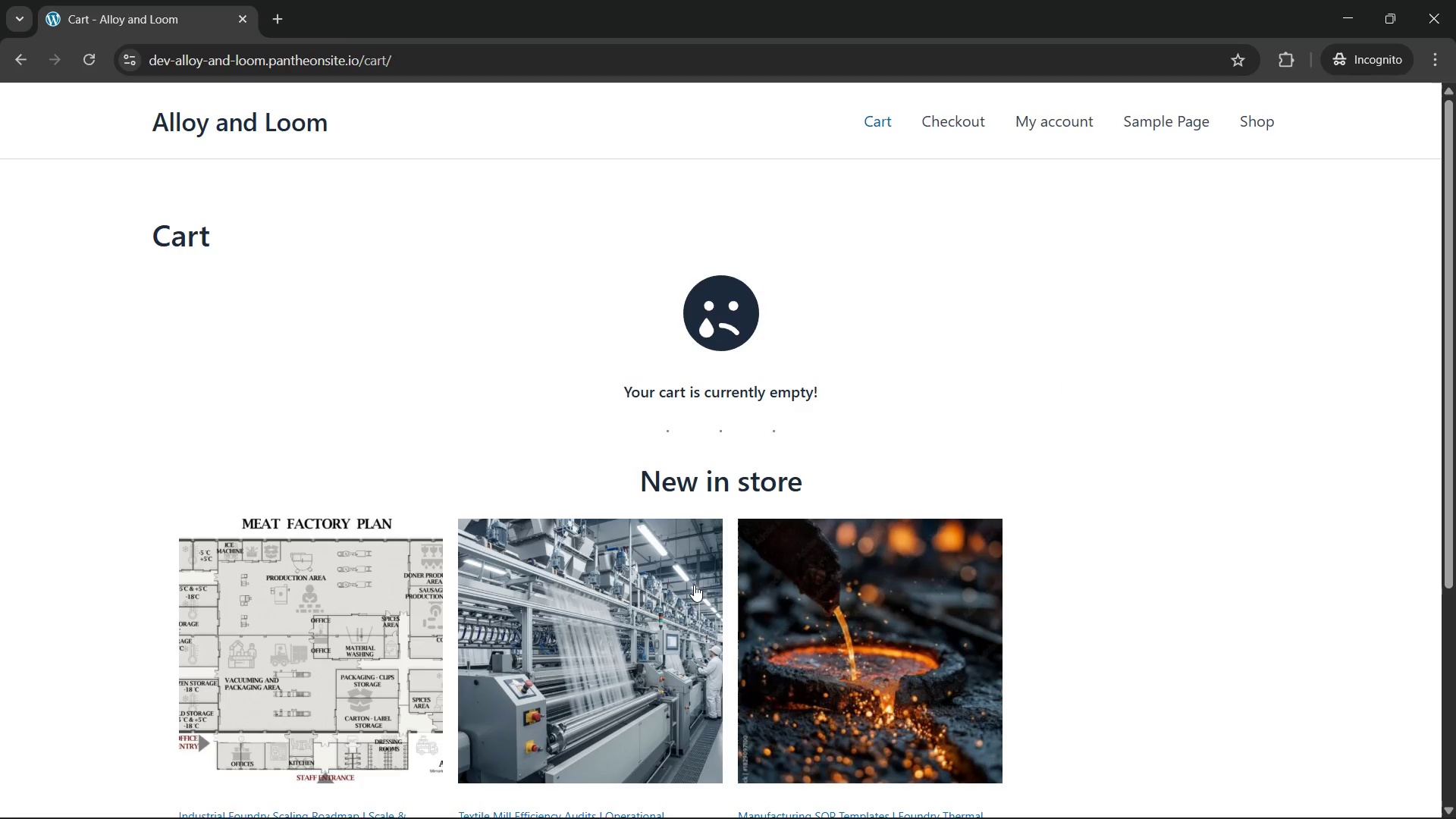 
wait(5.09)
 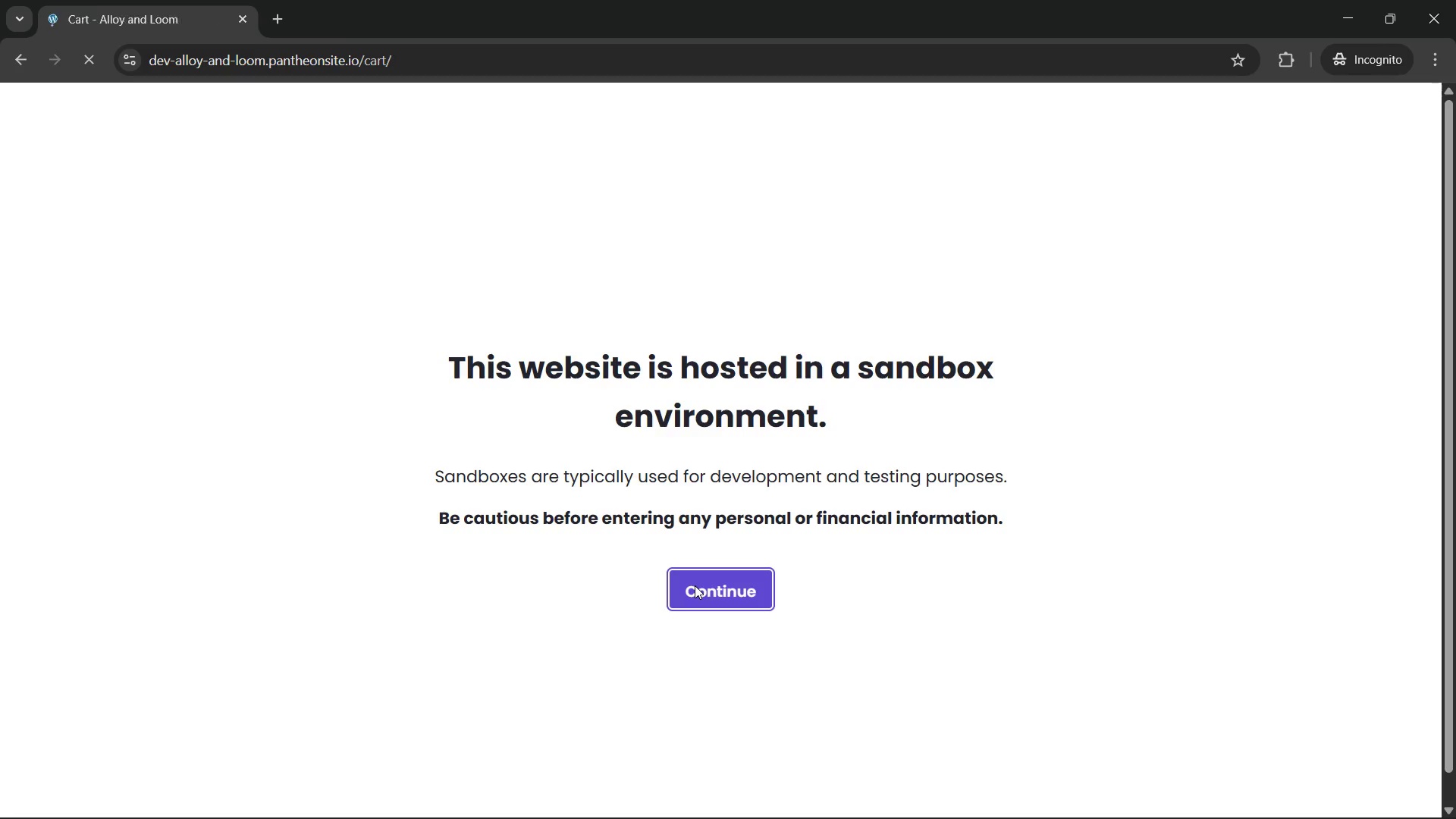 
left_click([949, 125])
 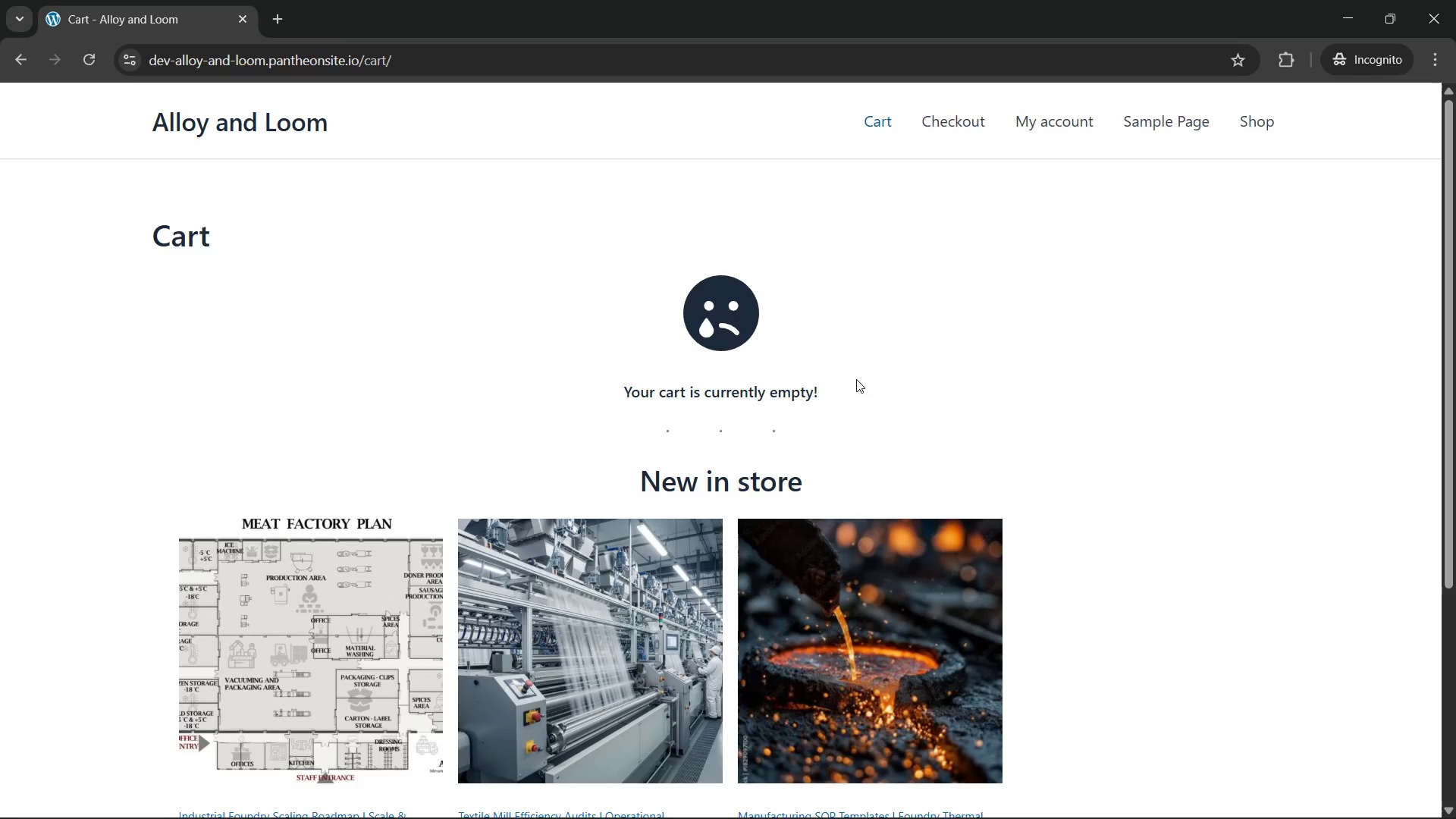 
scroll: coordinate [854, 384], scroll_direction: down, amount: 2.0
 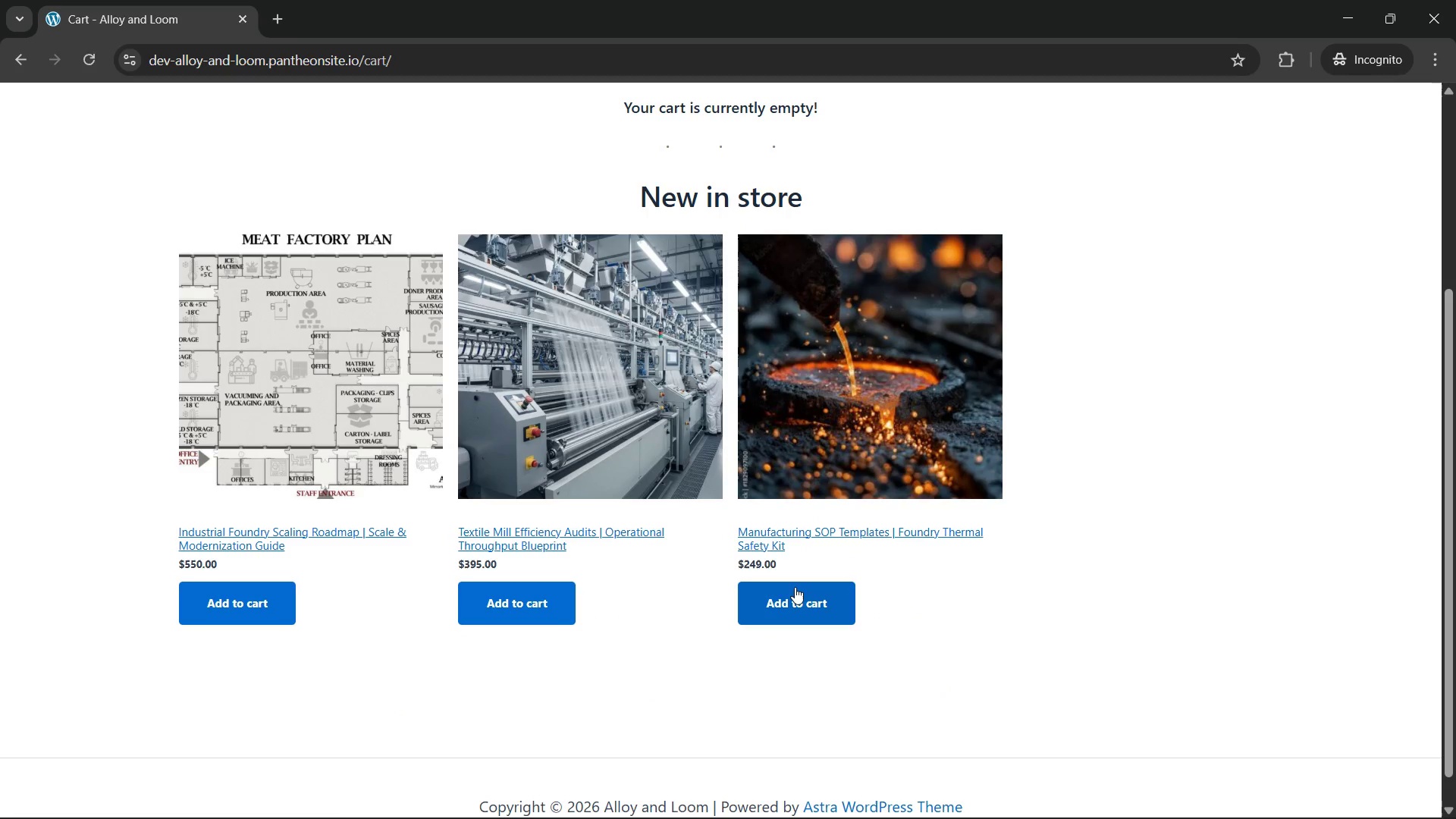 
left_click([795, 587])
 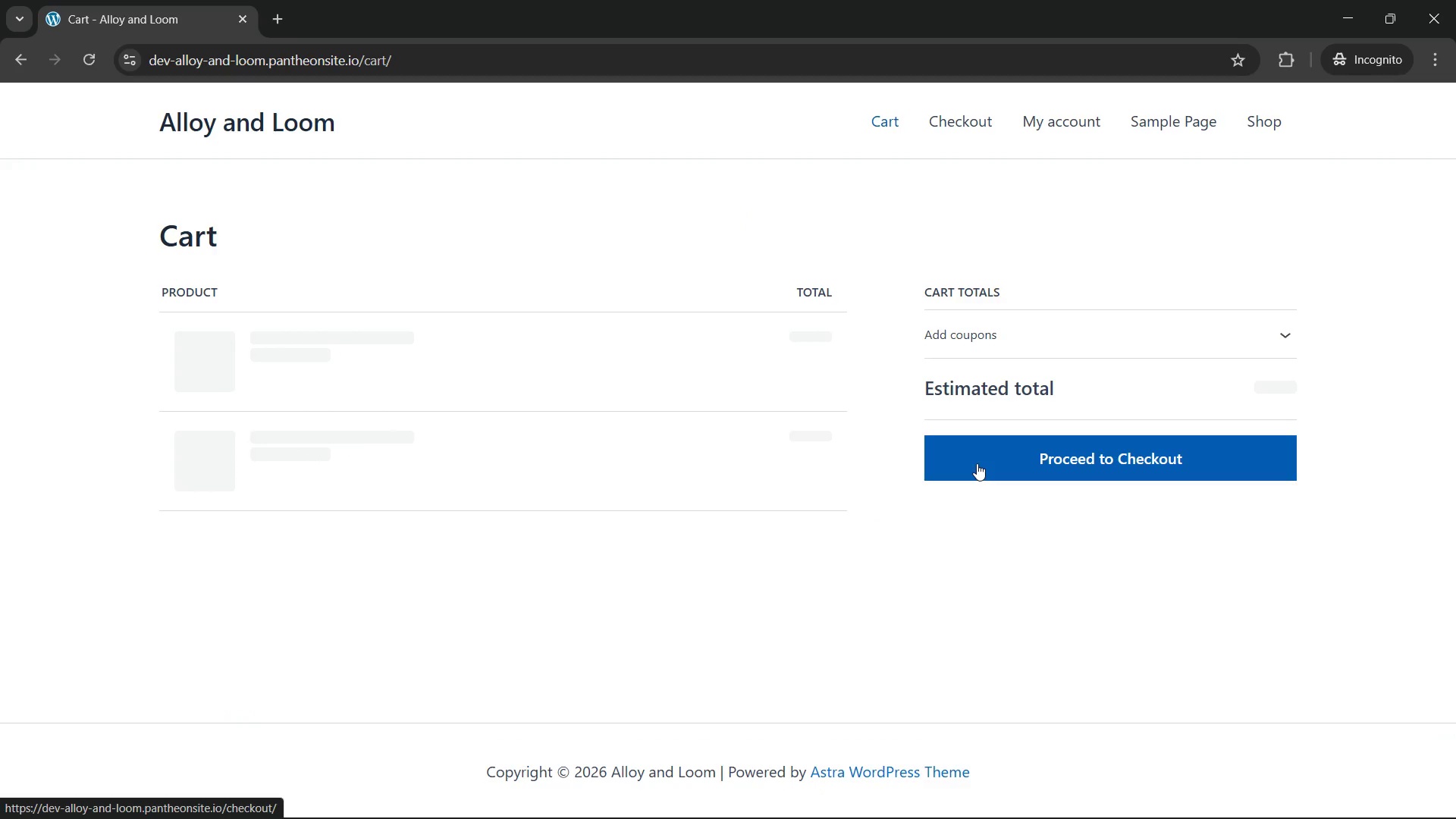 
wait(5.52)
 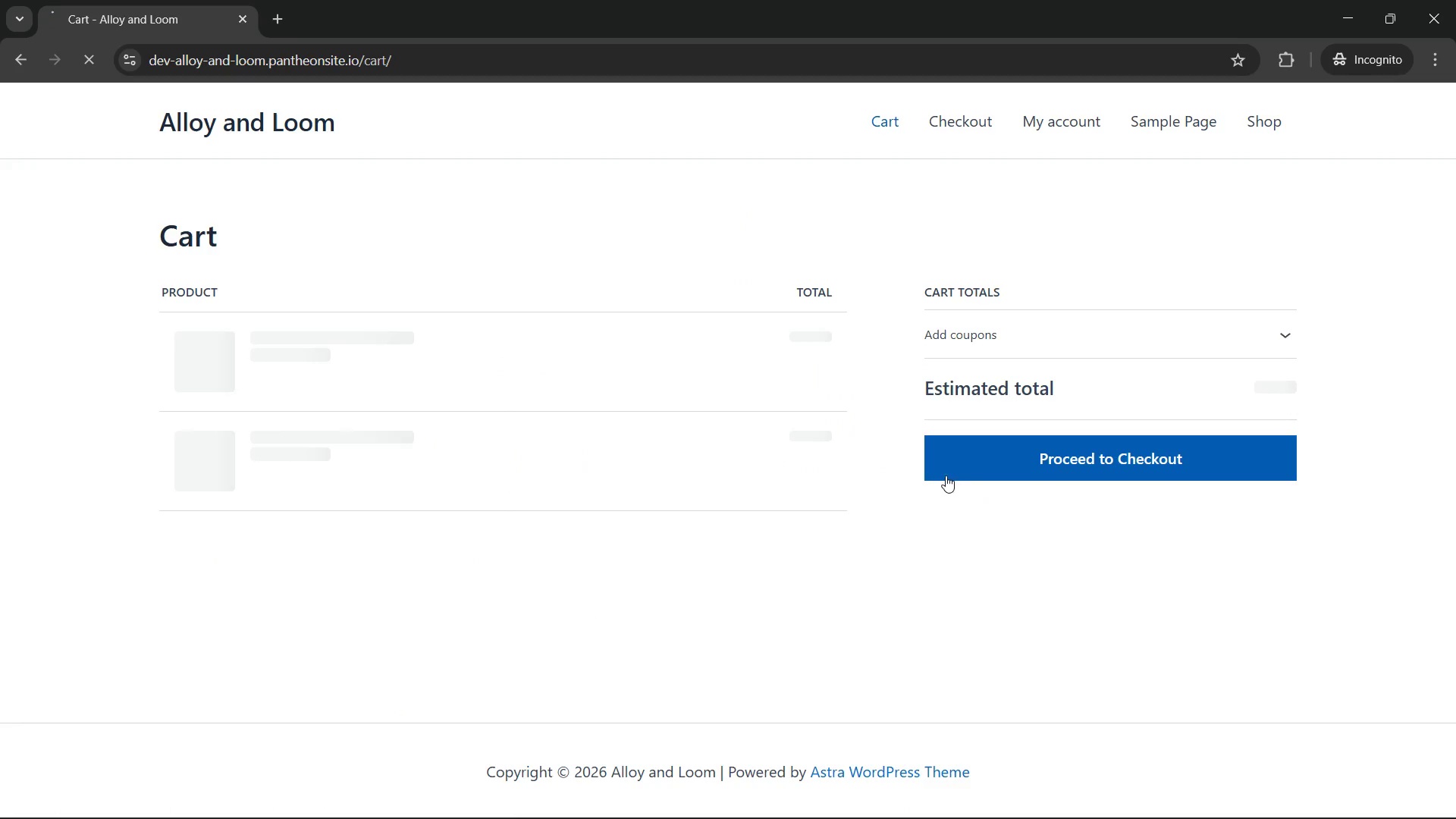 
left_click([977, 463])
 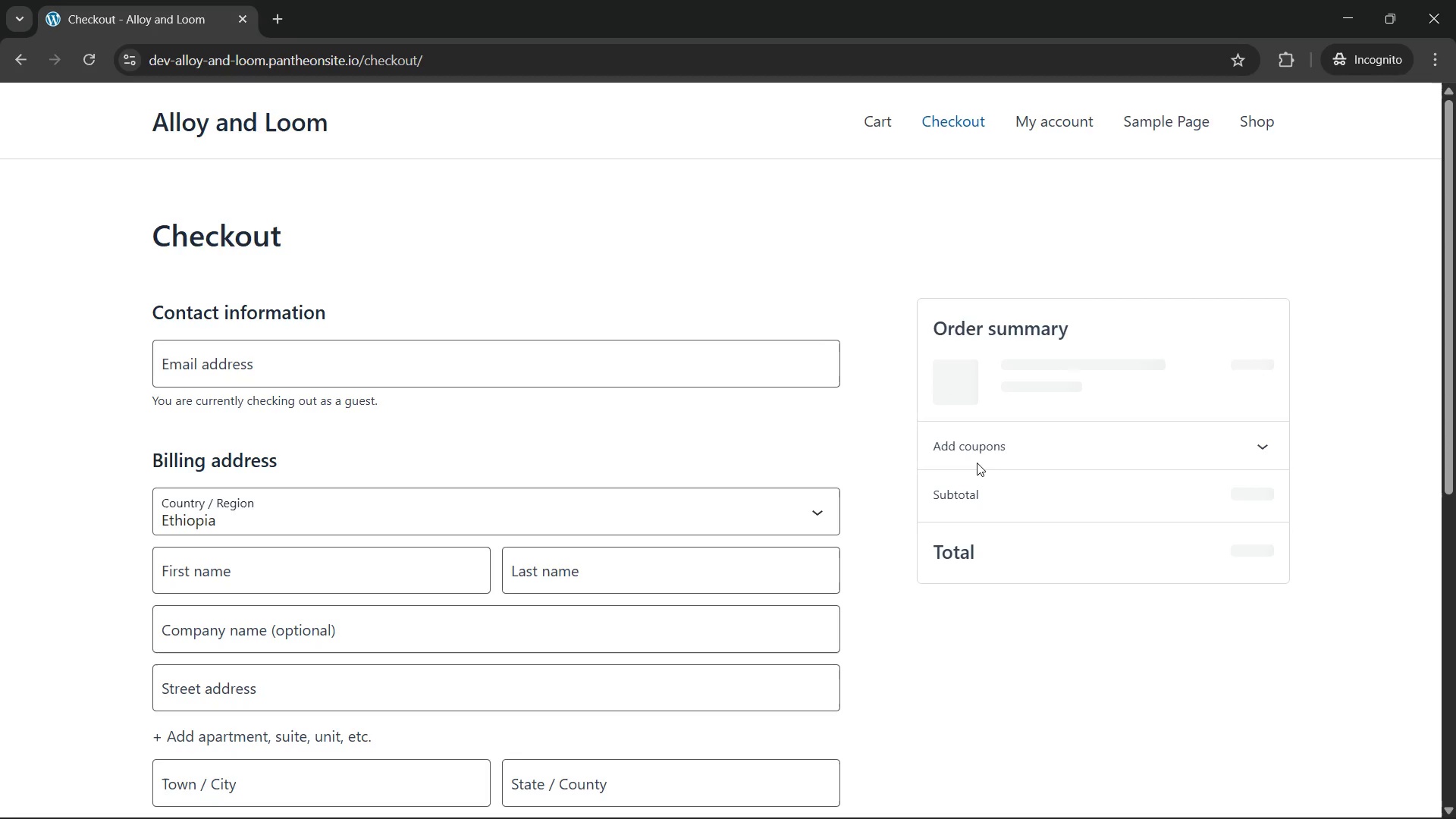 
scroll: coordinate [709, 439], scroll_direction: down, amount: 5.0
 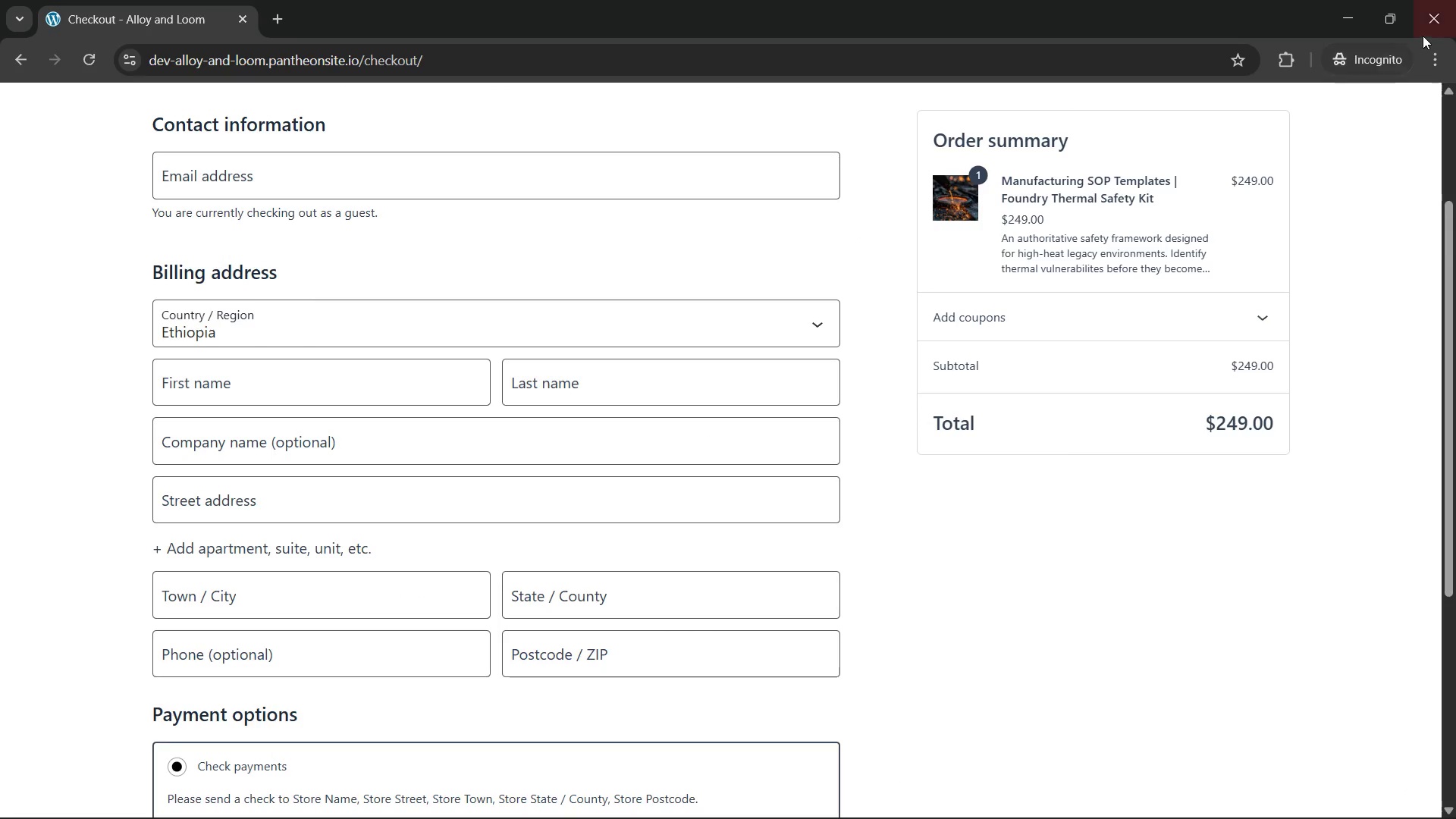 
left_click([1423, 27])
 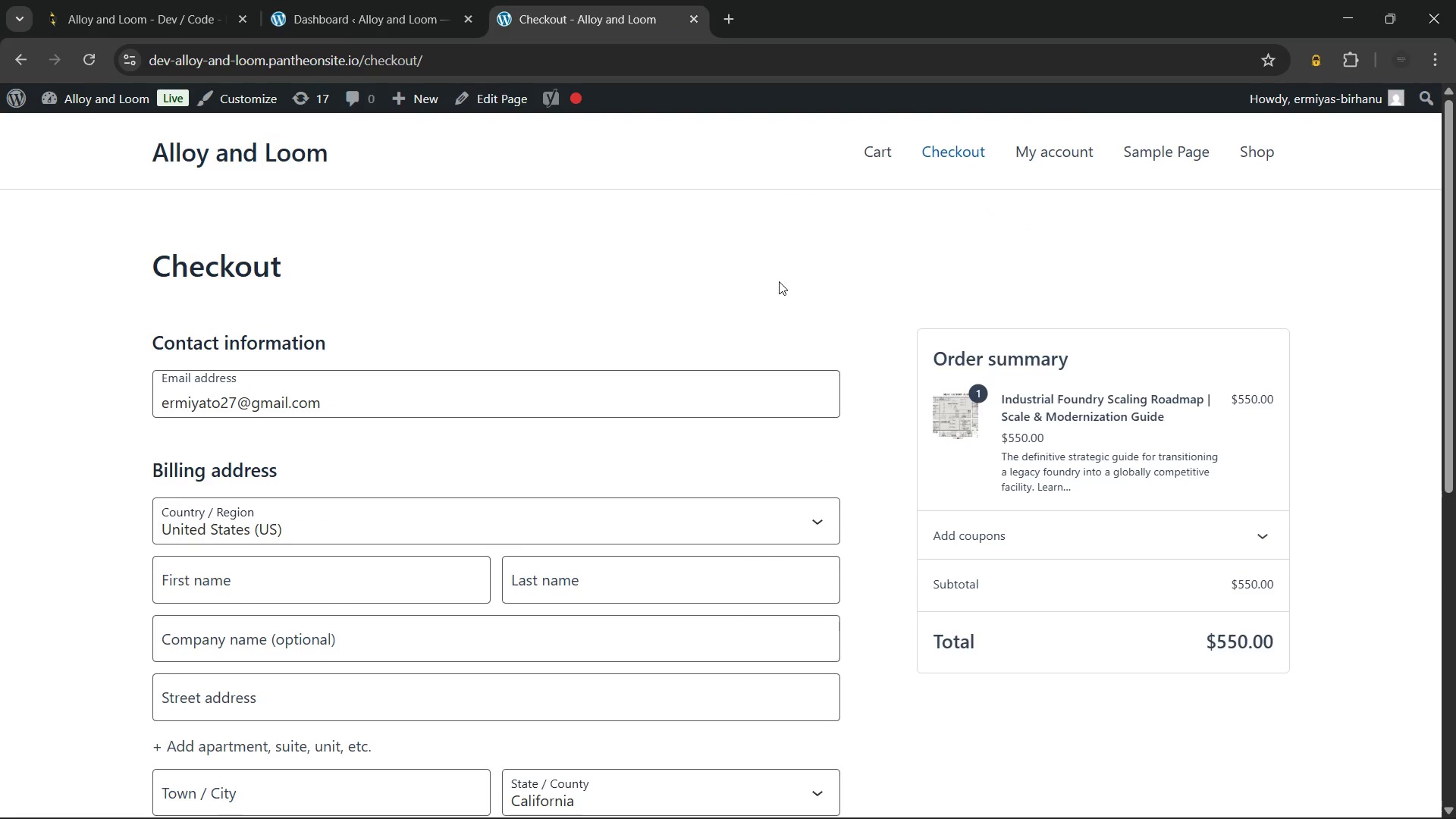 
scroll: coordinate [779, 281], scroll_direction: up, amount: 2.0
 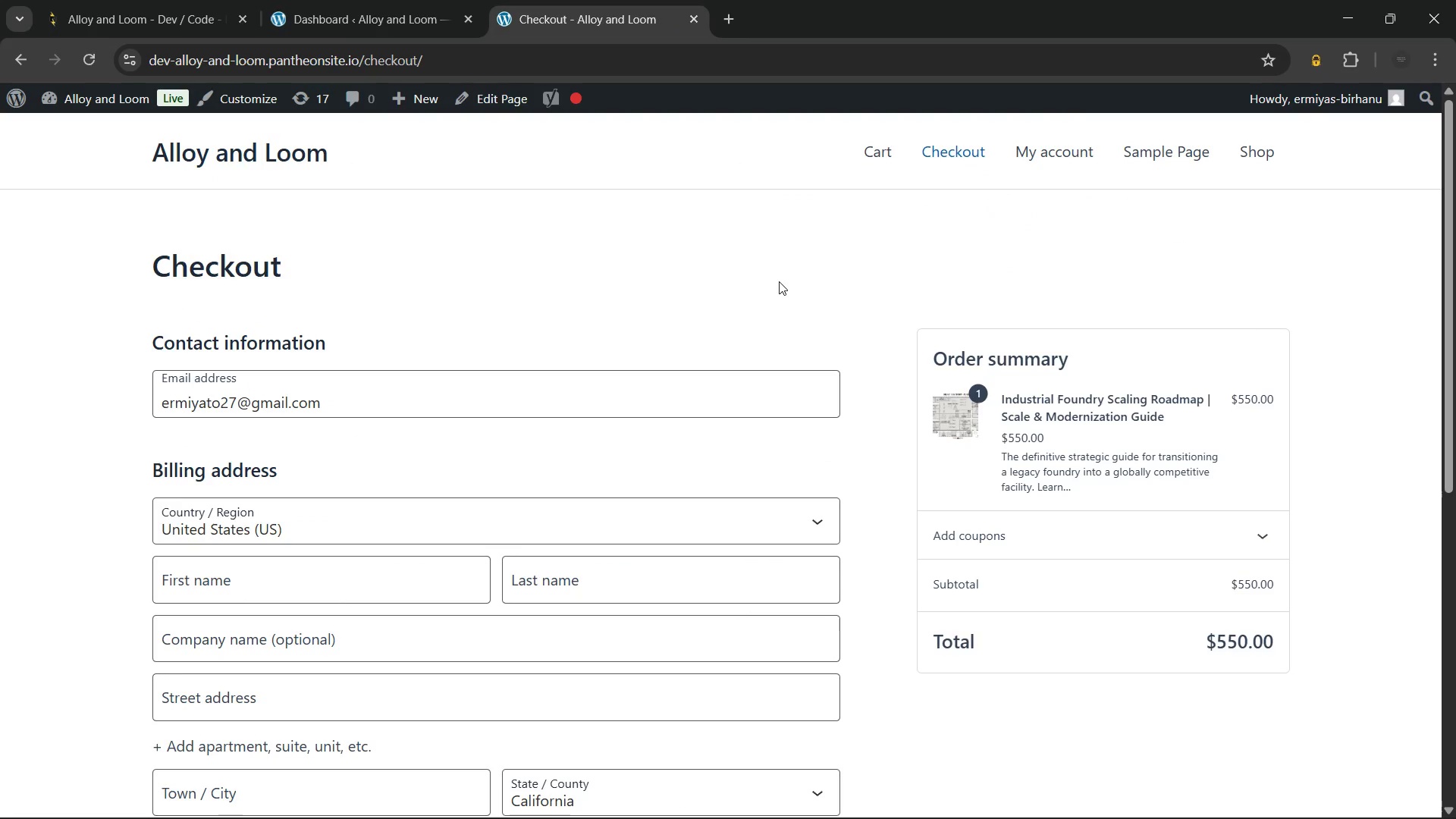 
wait(19.85)
 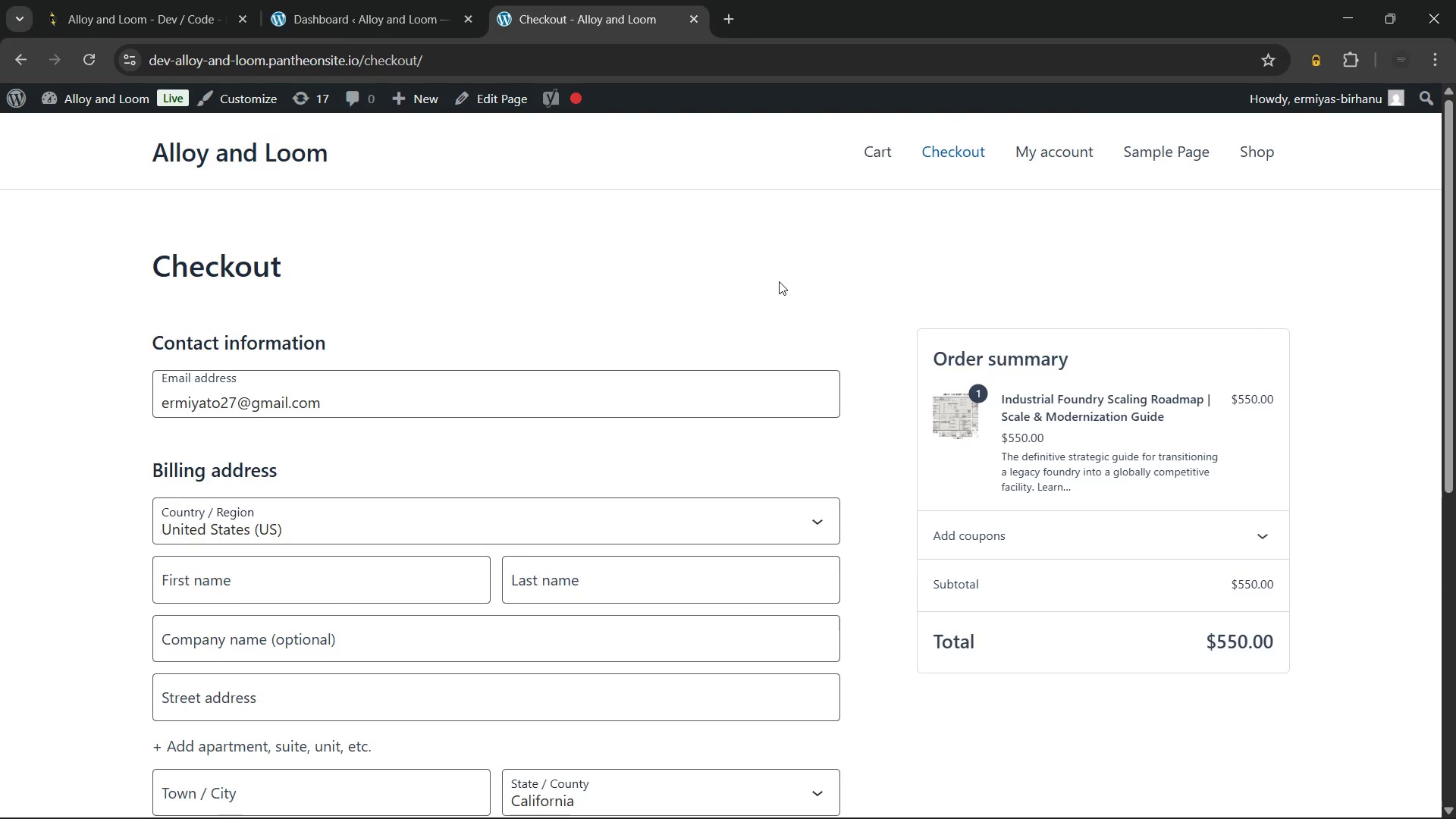 
left_click([400, 0])
 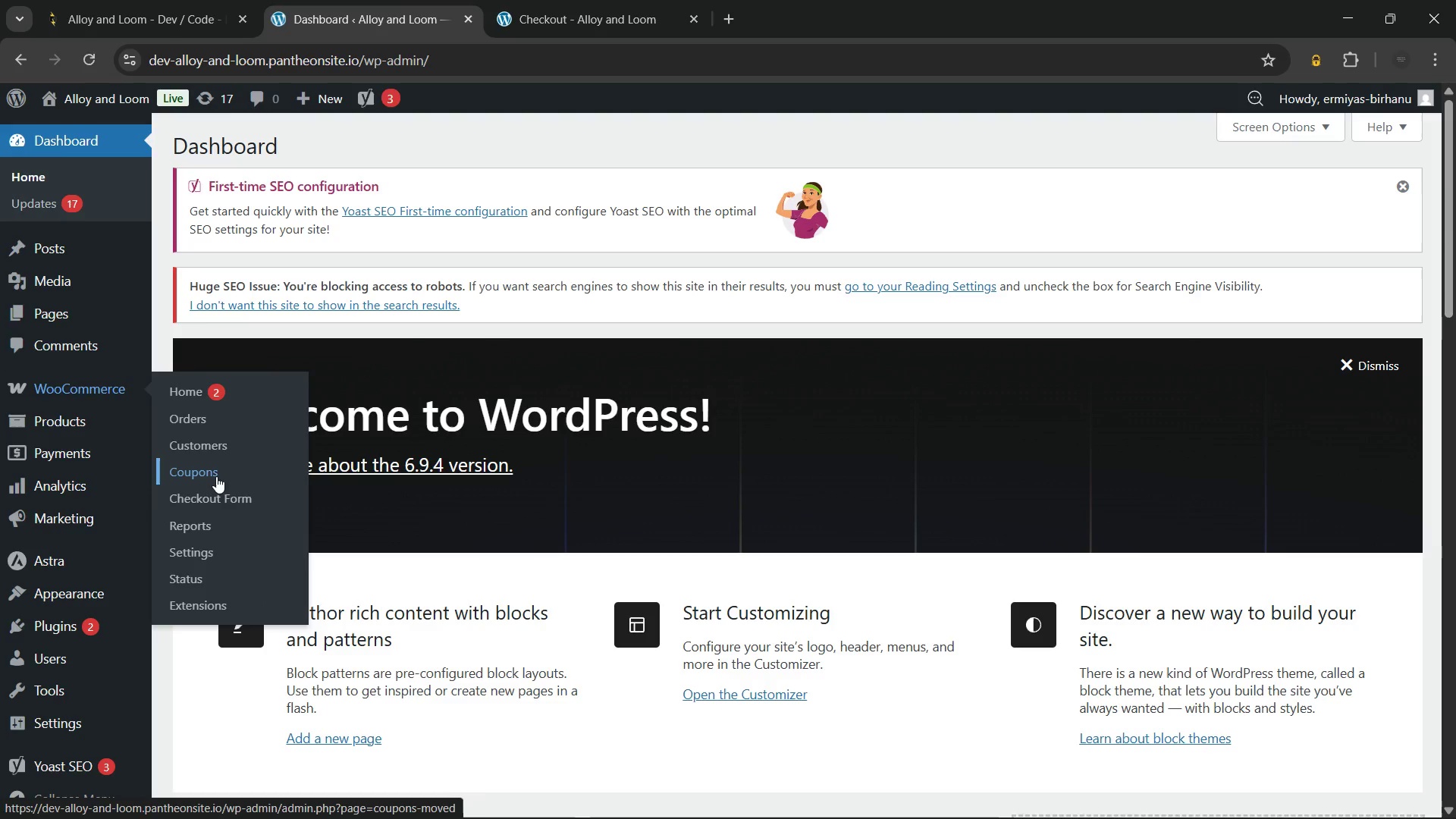 
left_click([233, 498])
 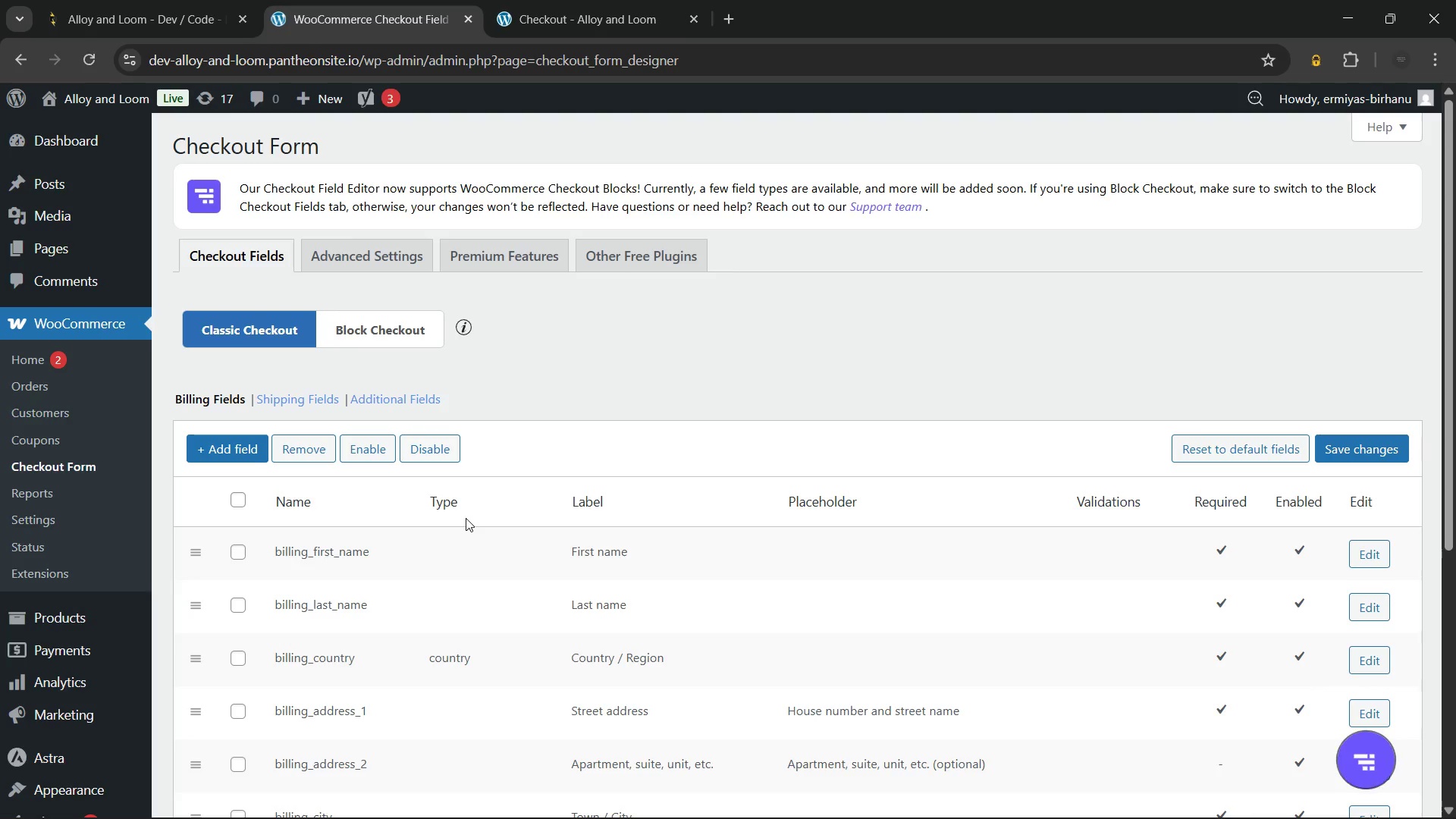 
wait(49.92)
 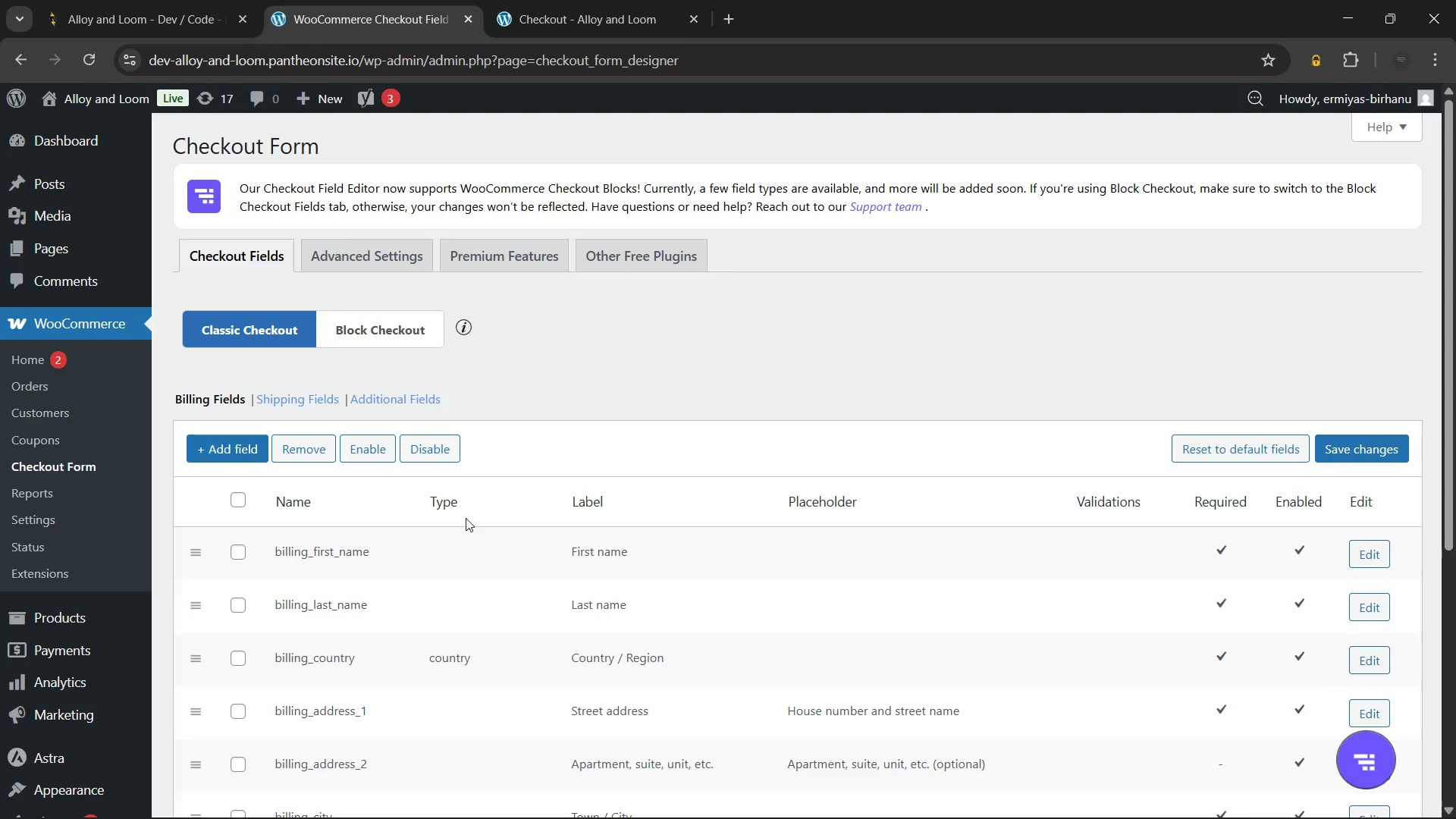 
left_click([266, 673])
 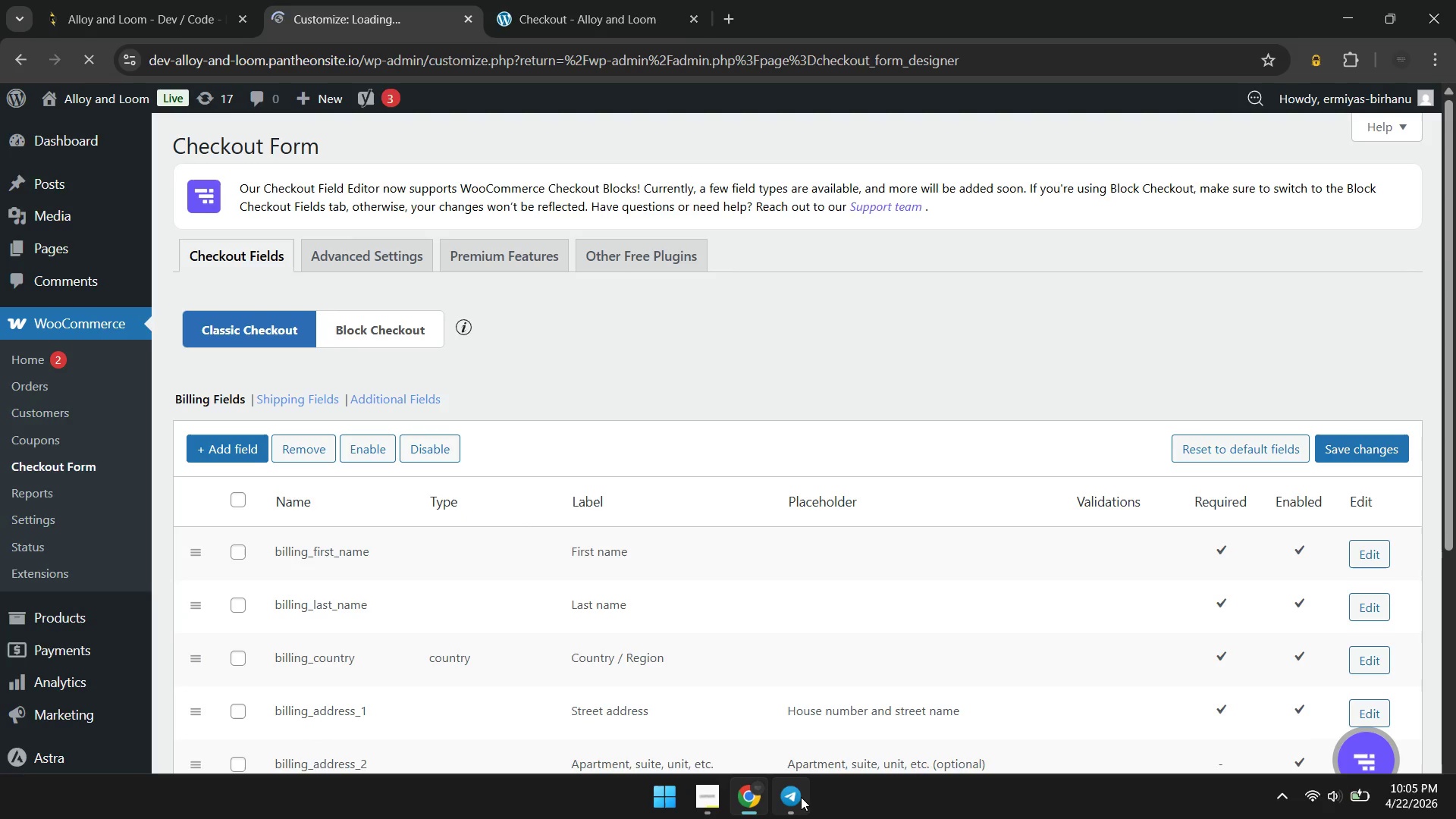 
left_click([801, 797])
 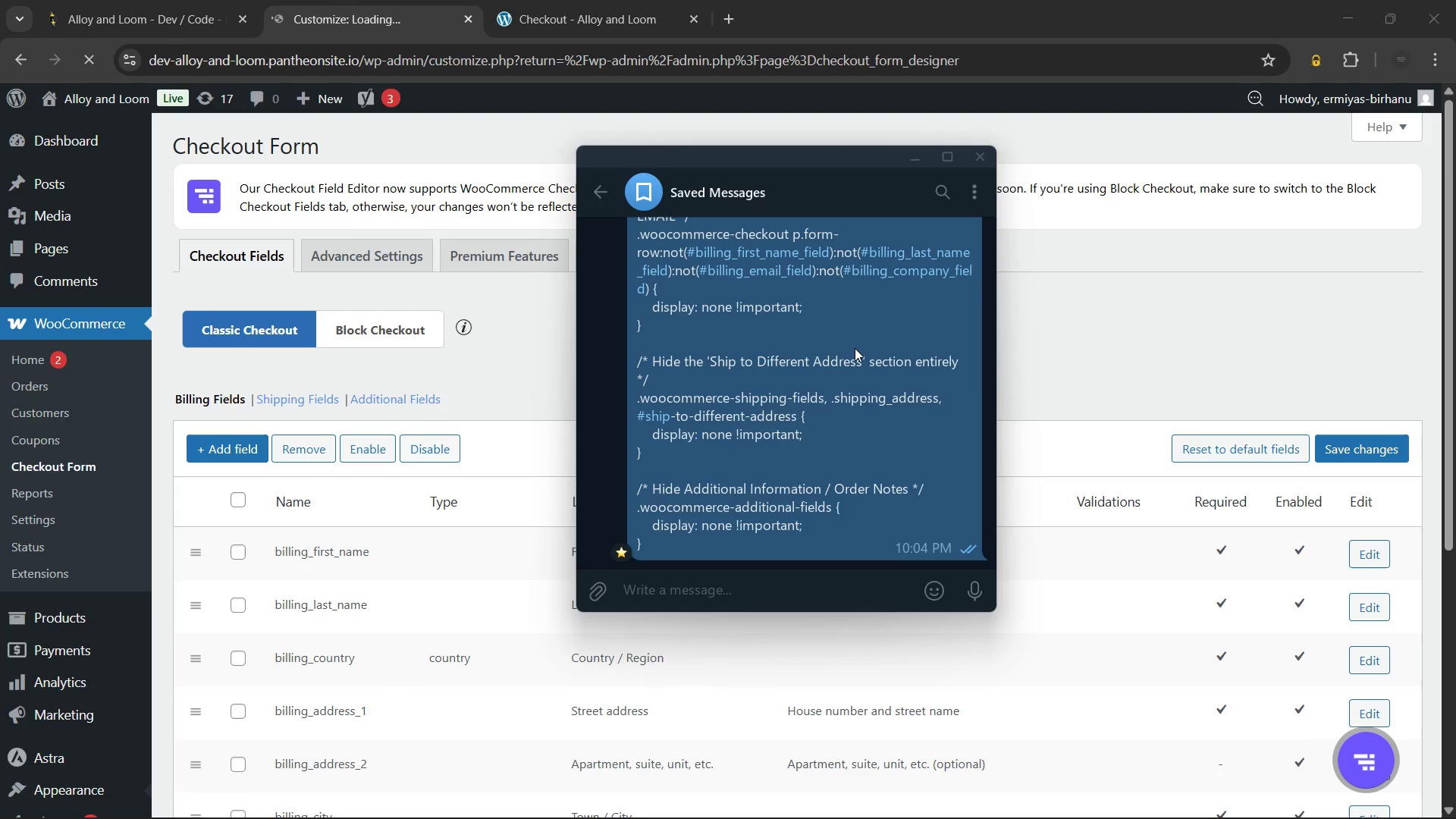 
right_click([858, 336])
 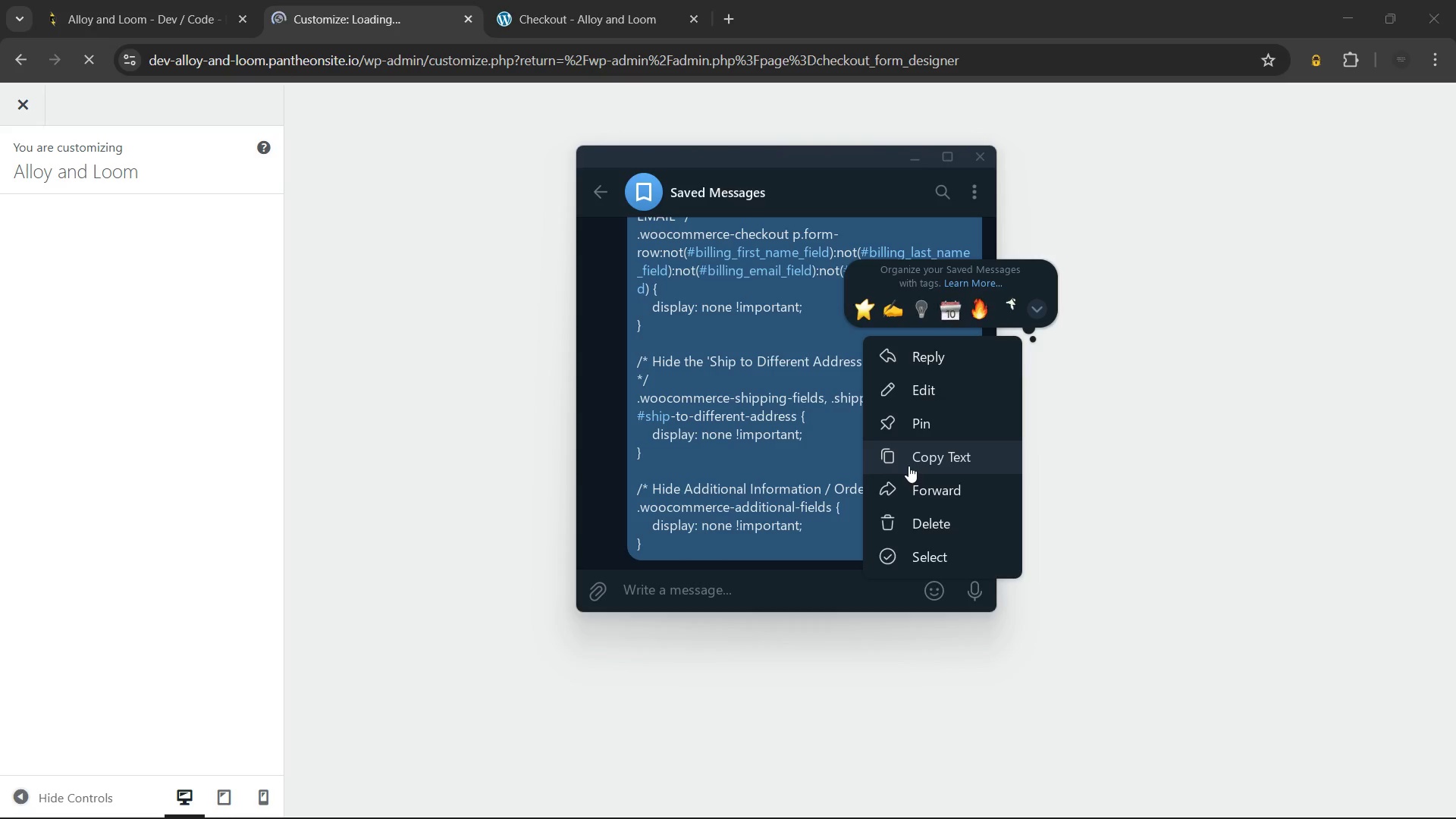 
left_click([908, 466])
 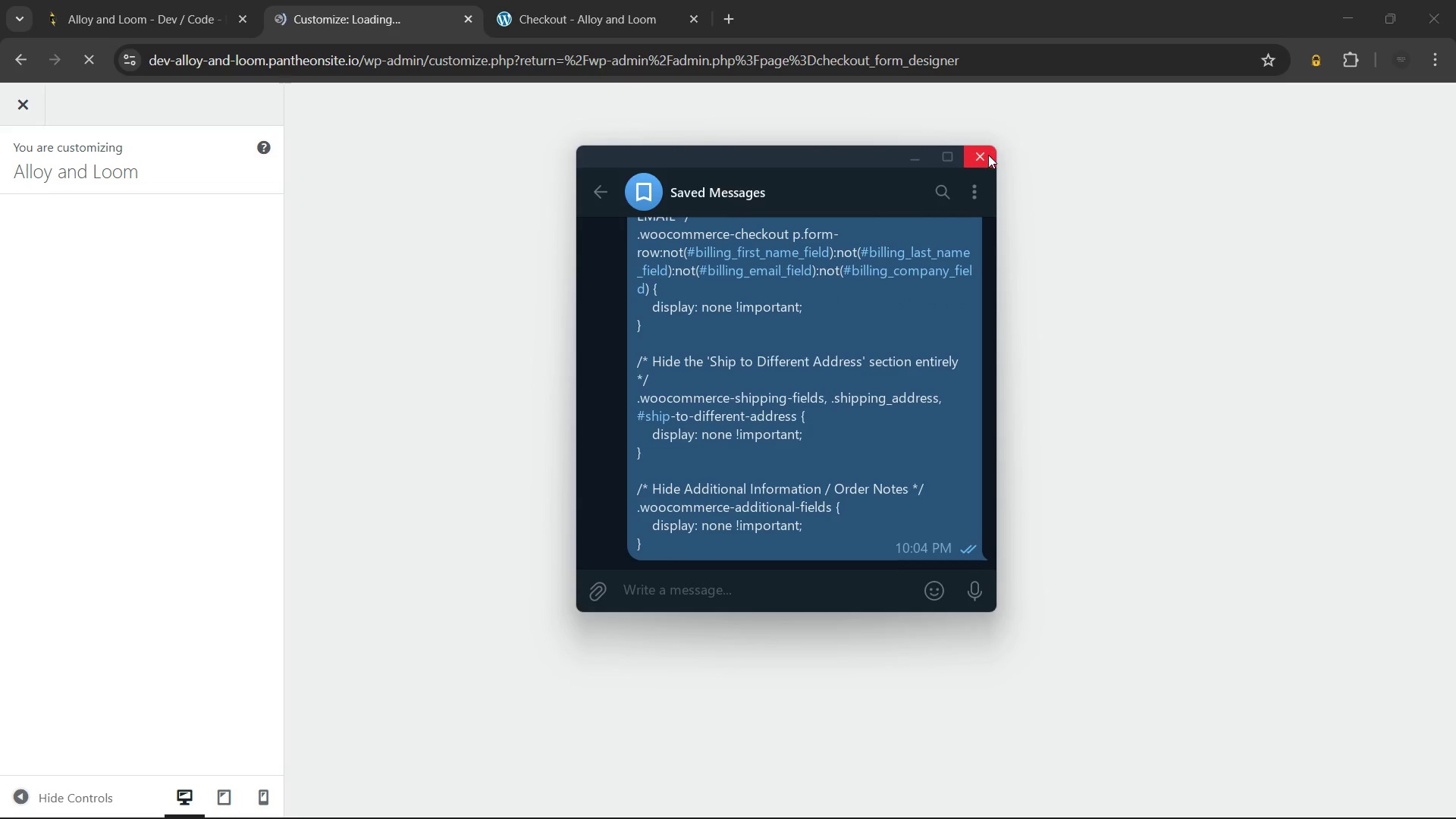 
left_click([988, 155])
 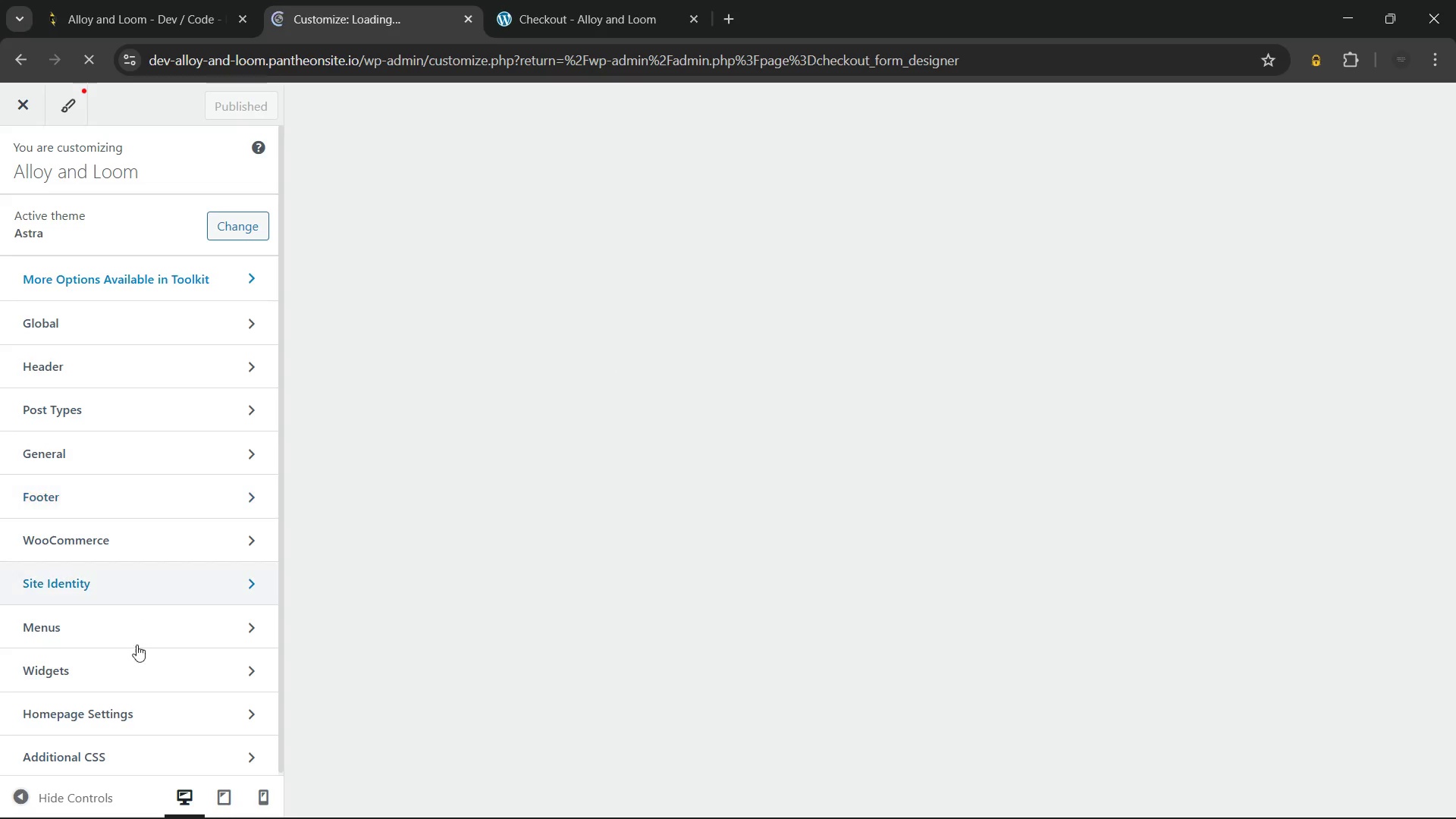 
left_click([121, 749])
 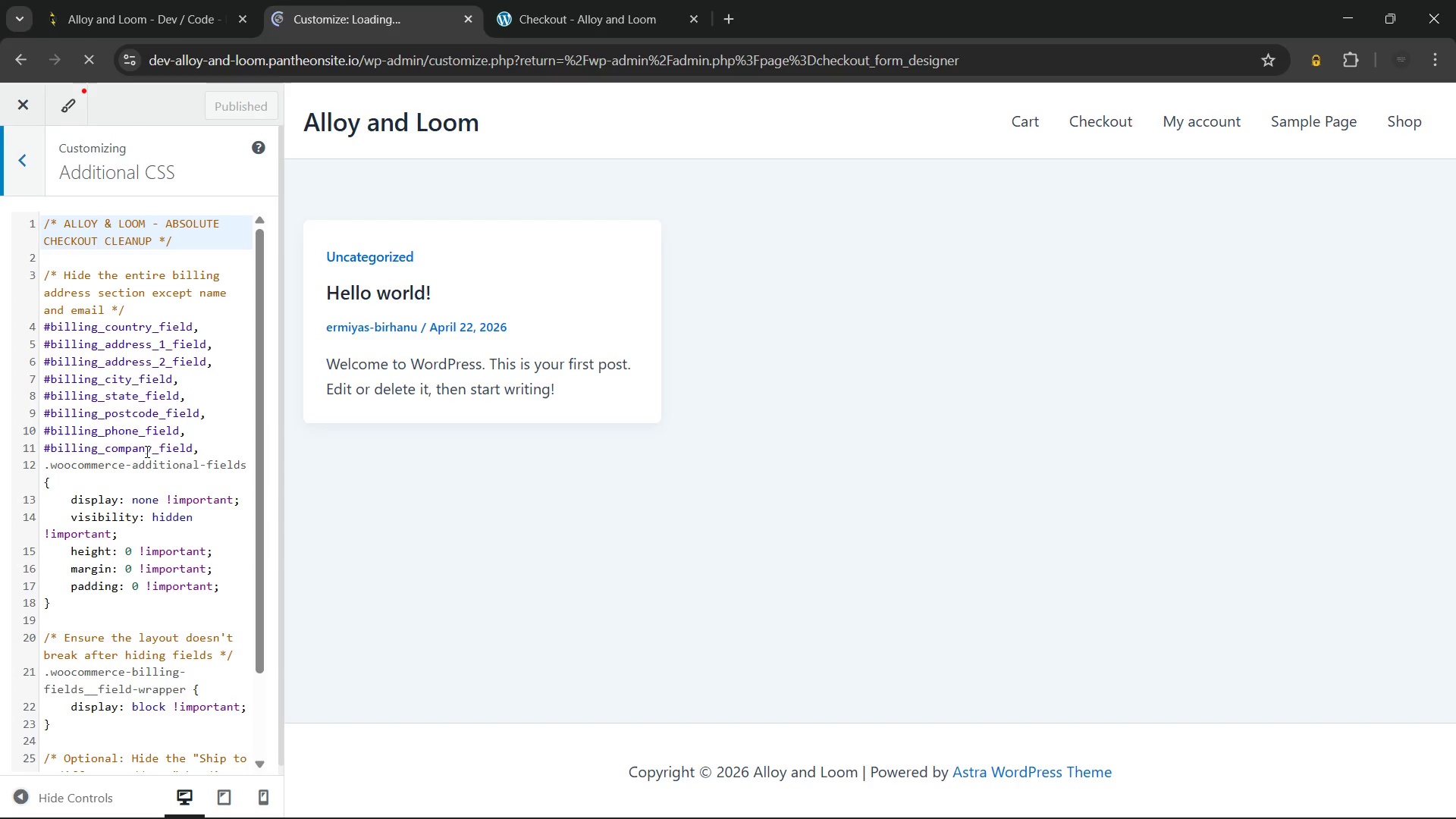 
left_click([132, 405])
 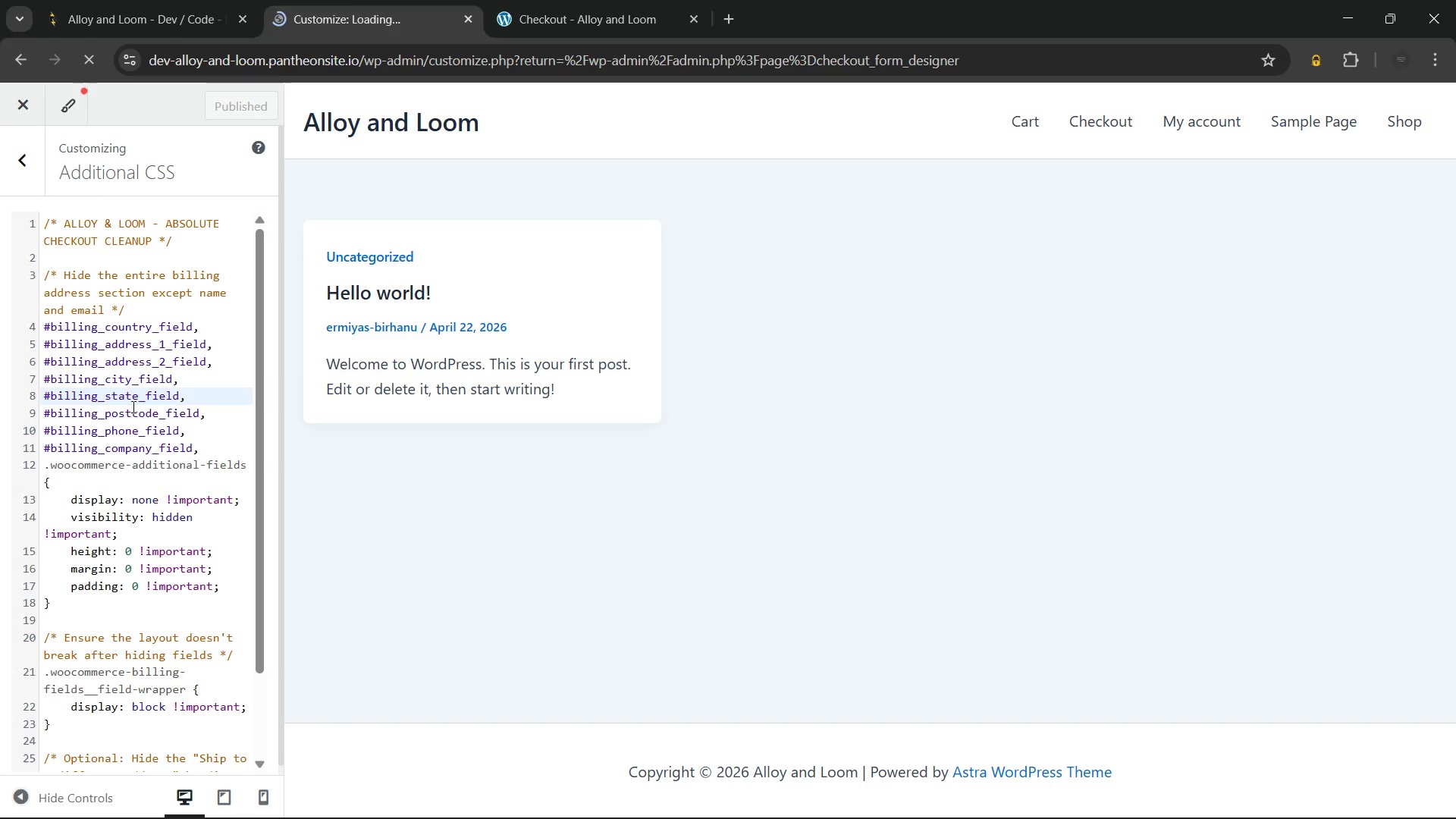 
key(Control+A)
 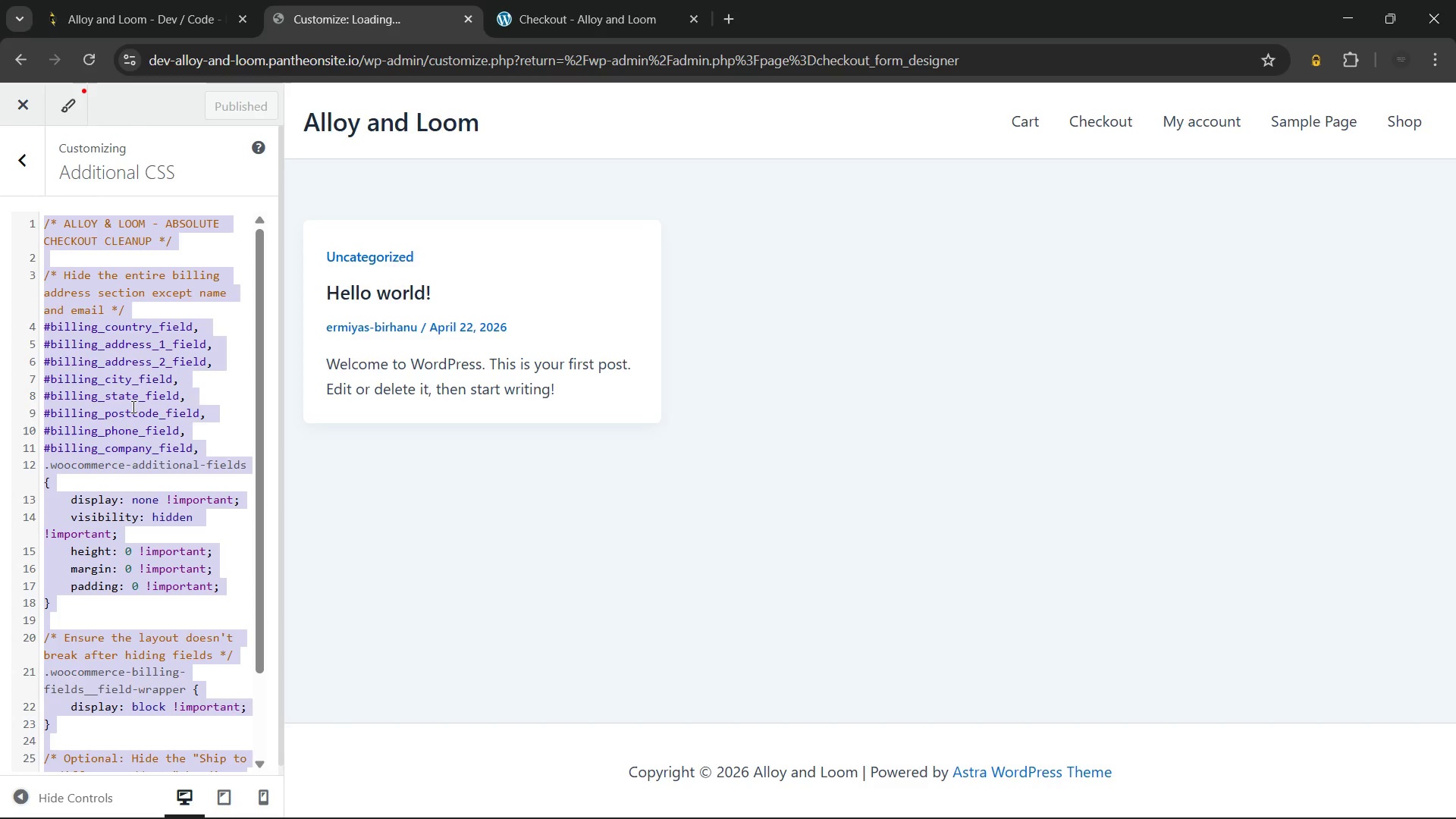 
key(Backspace)
 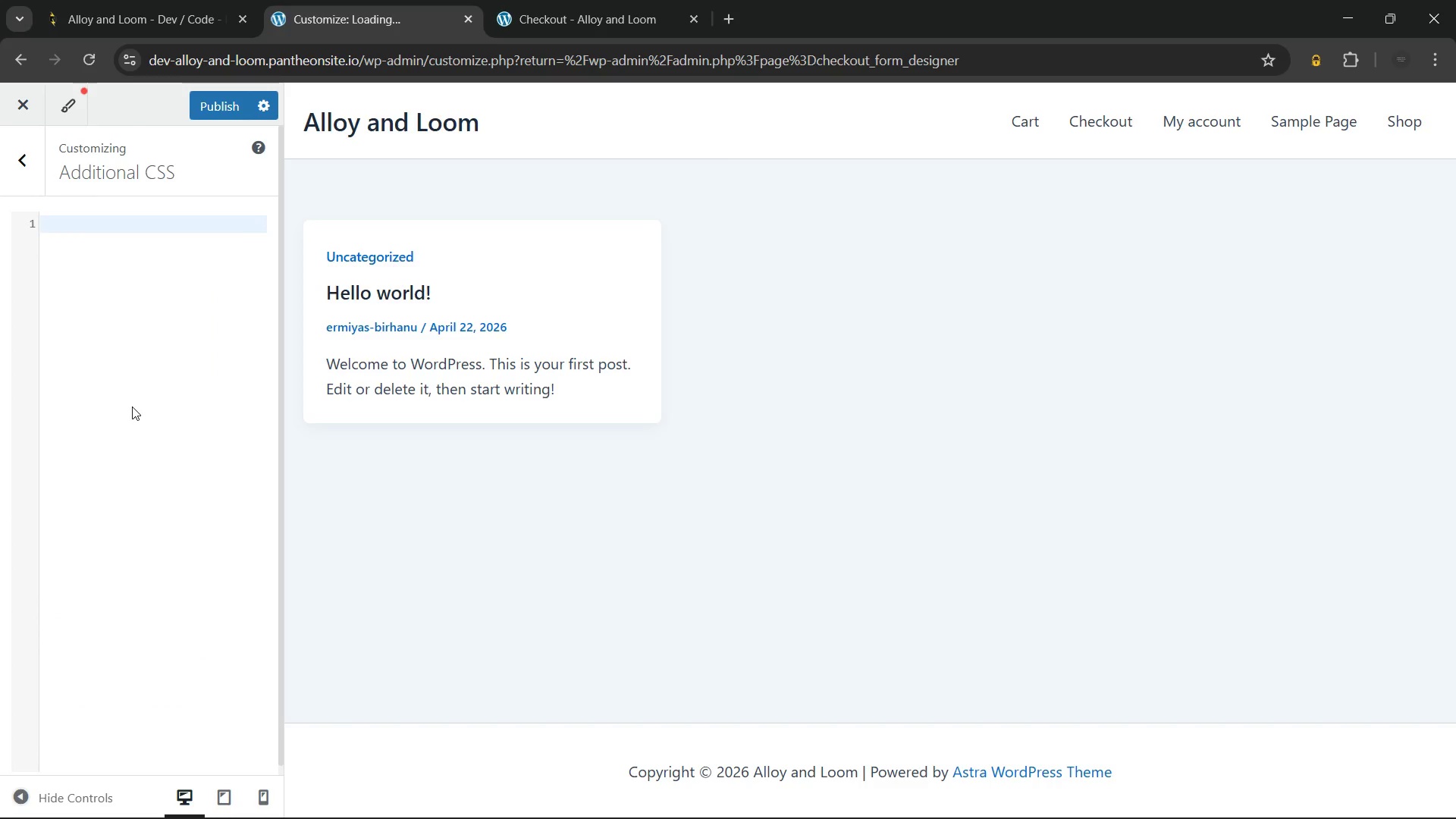 
key(Control+V)
 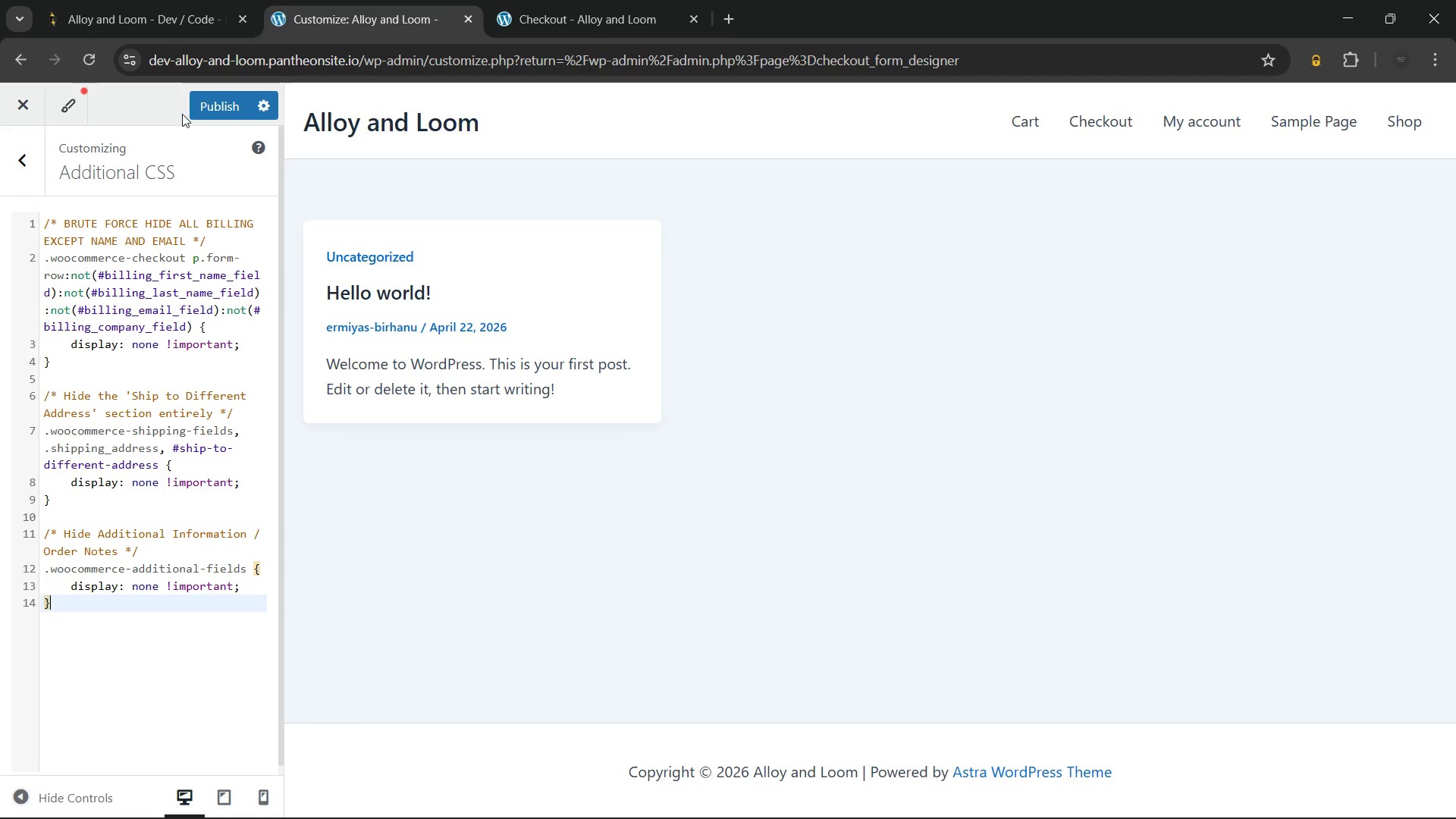 
left_click([193, 106])
 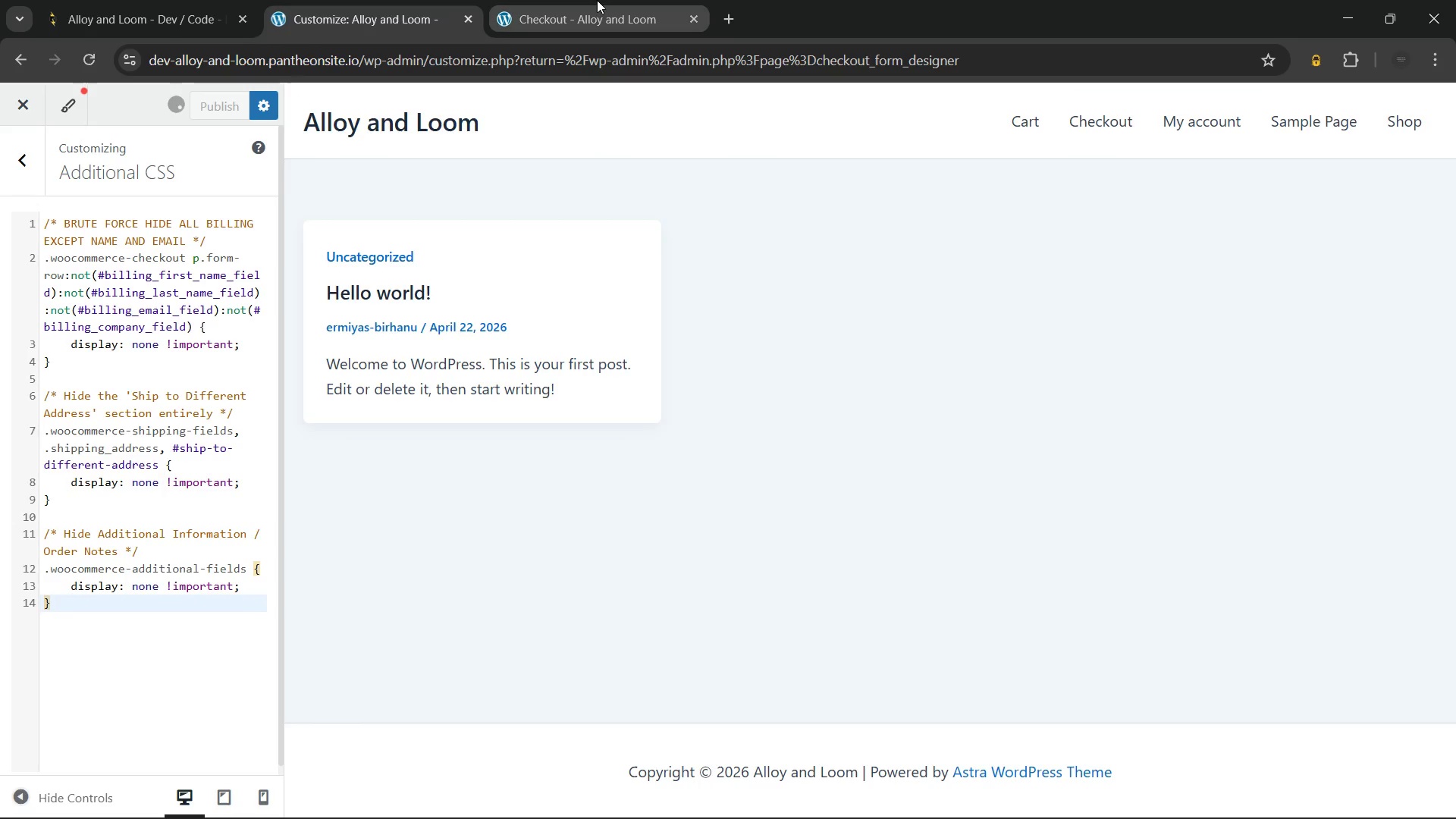 
left_click([597, 0])
 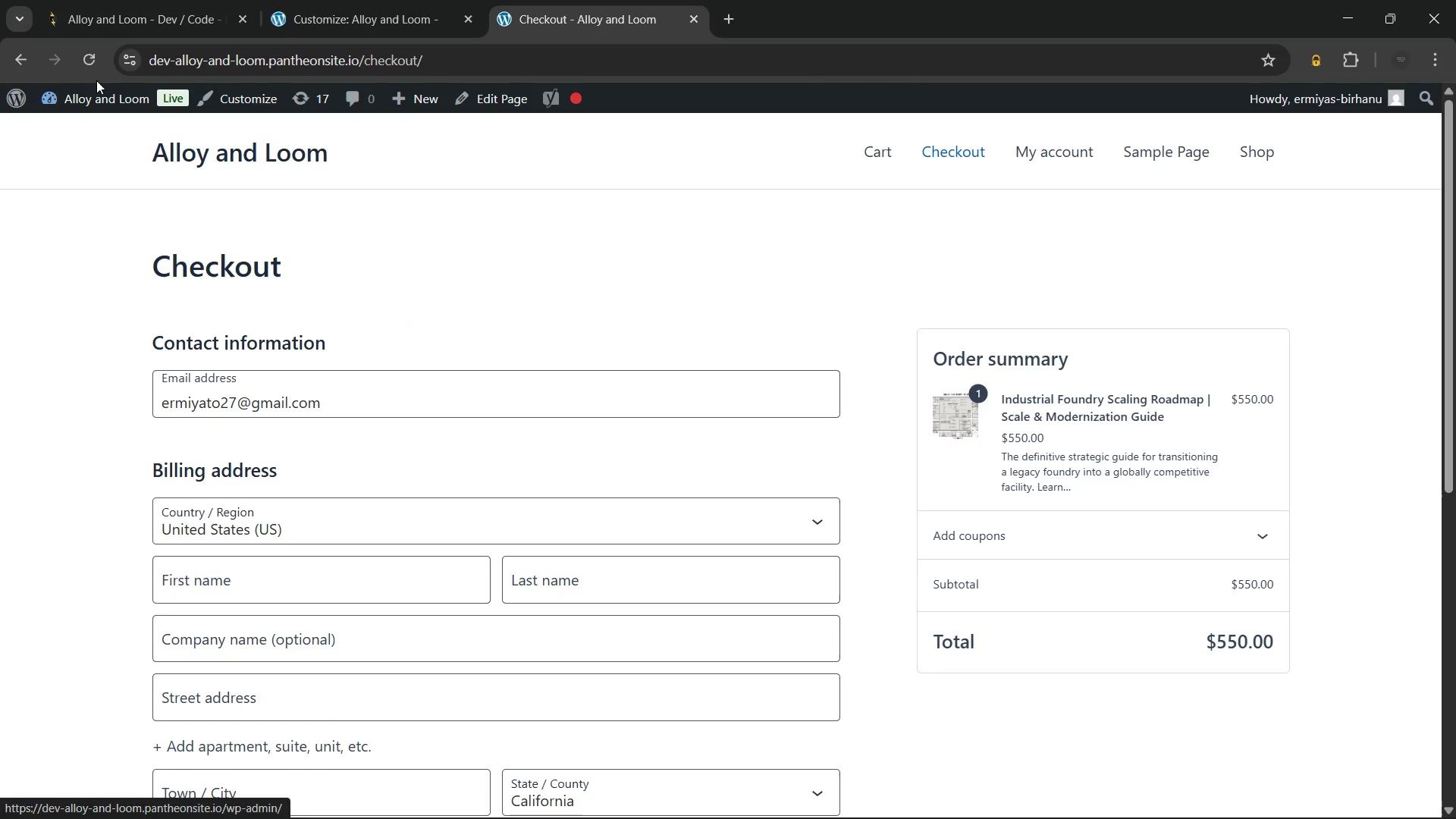 
left_click([79, 62])
 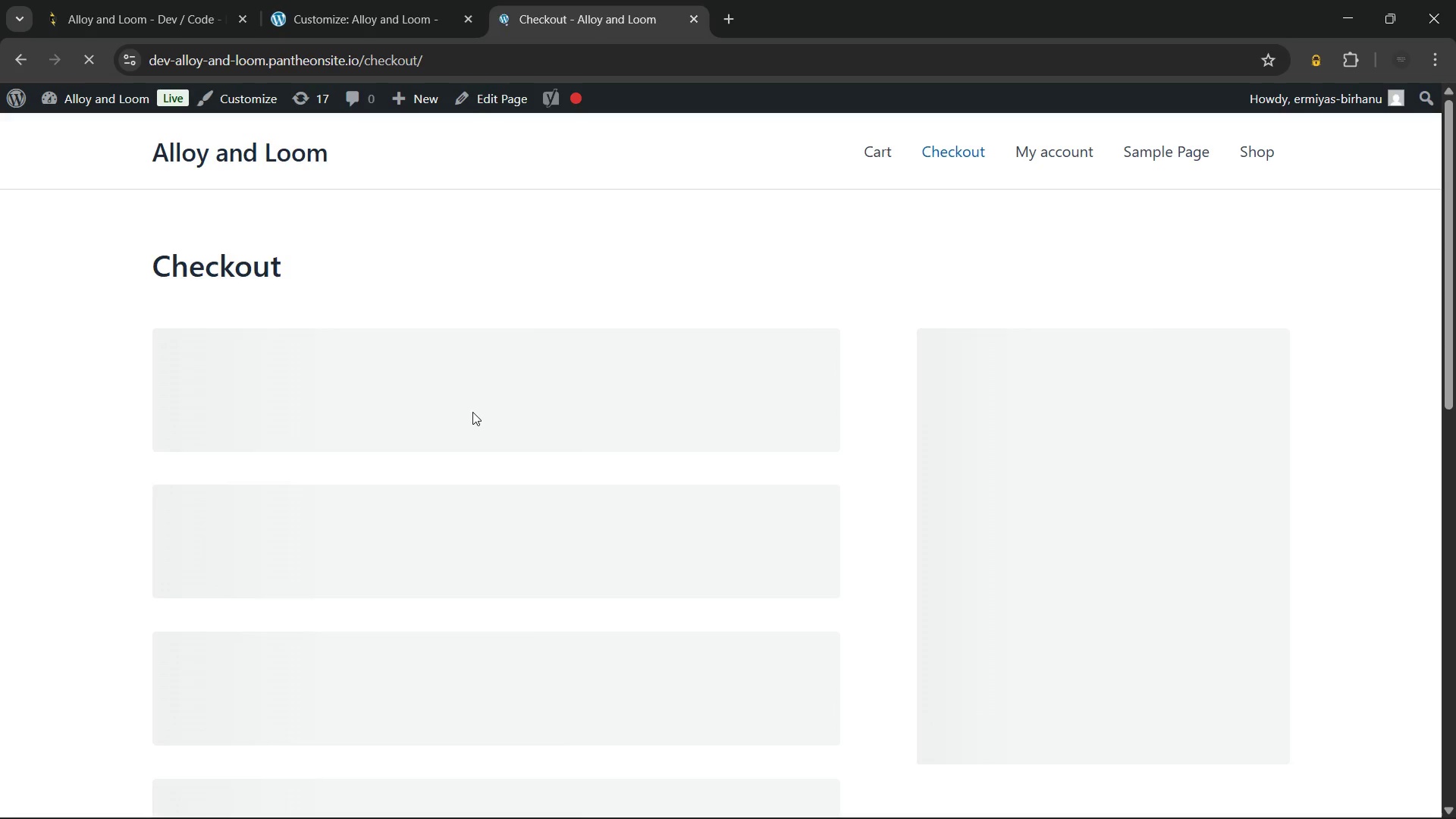 
wait(7.38)
 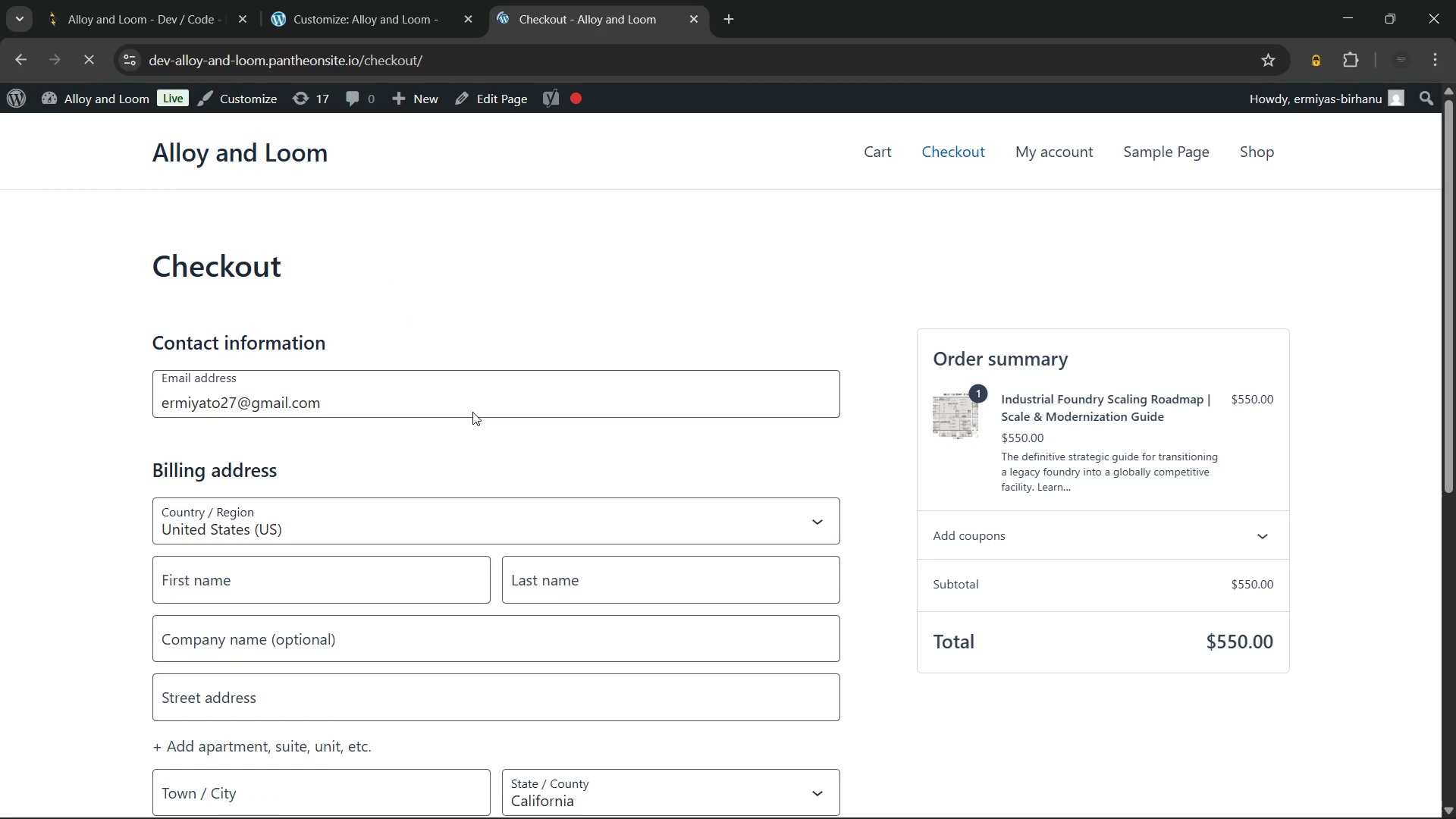 
scroll: coordinate [472, 412], scroll_direction: down, amount: 4.0
 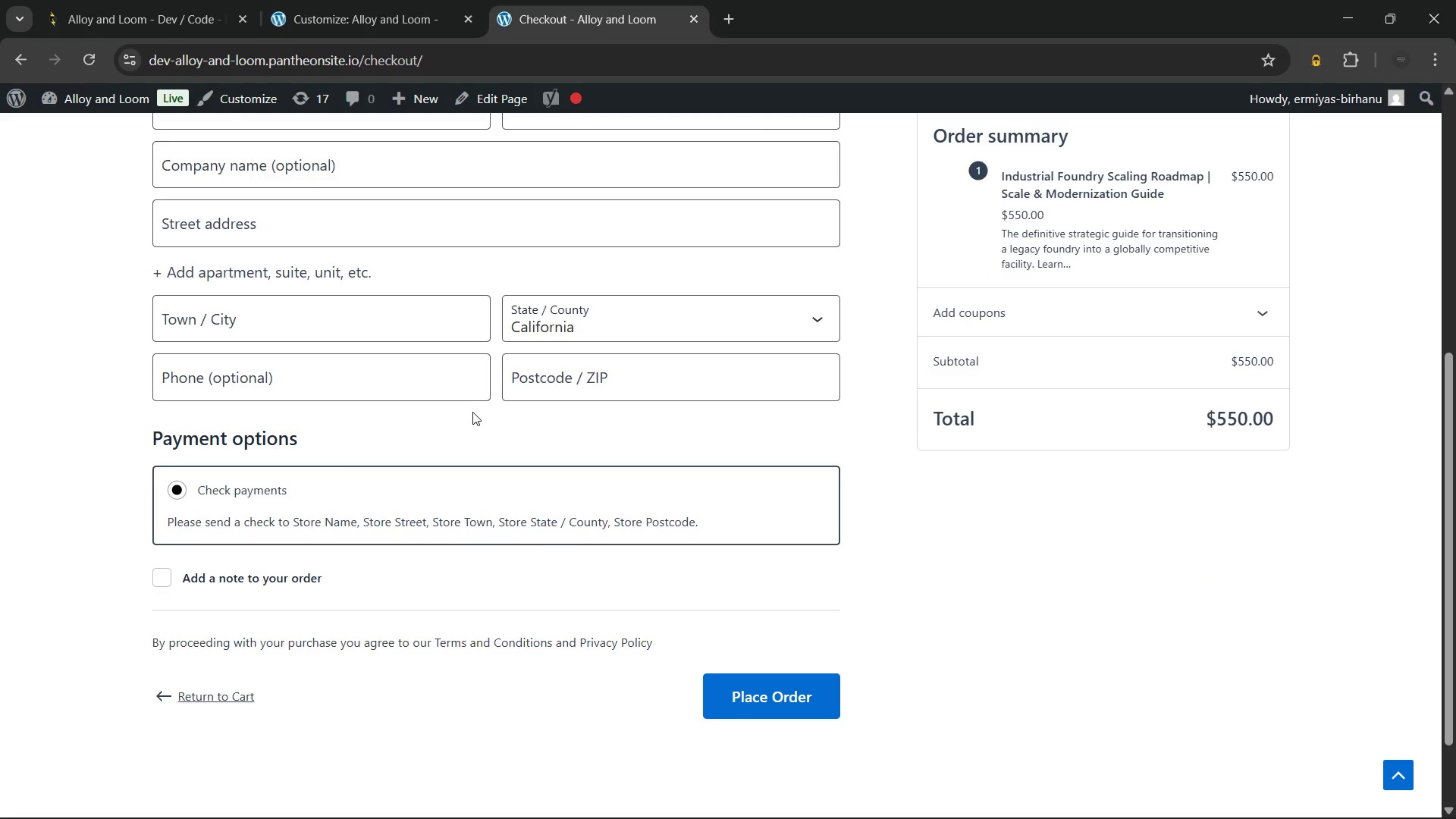 
scroll: coordinate [472, 412], scroll_direction: up, amount: 1.0
 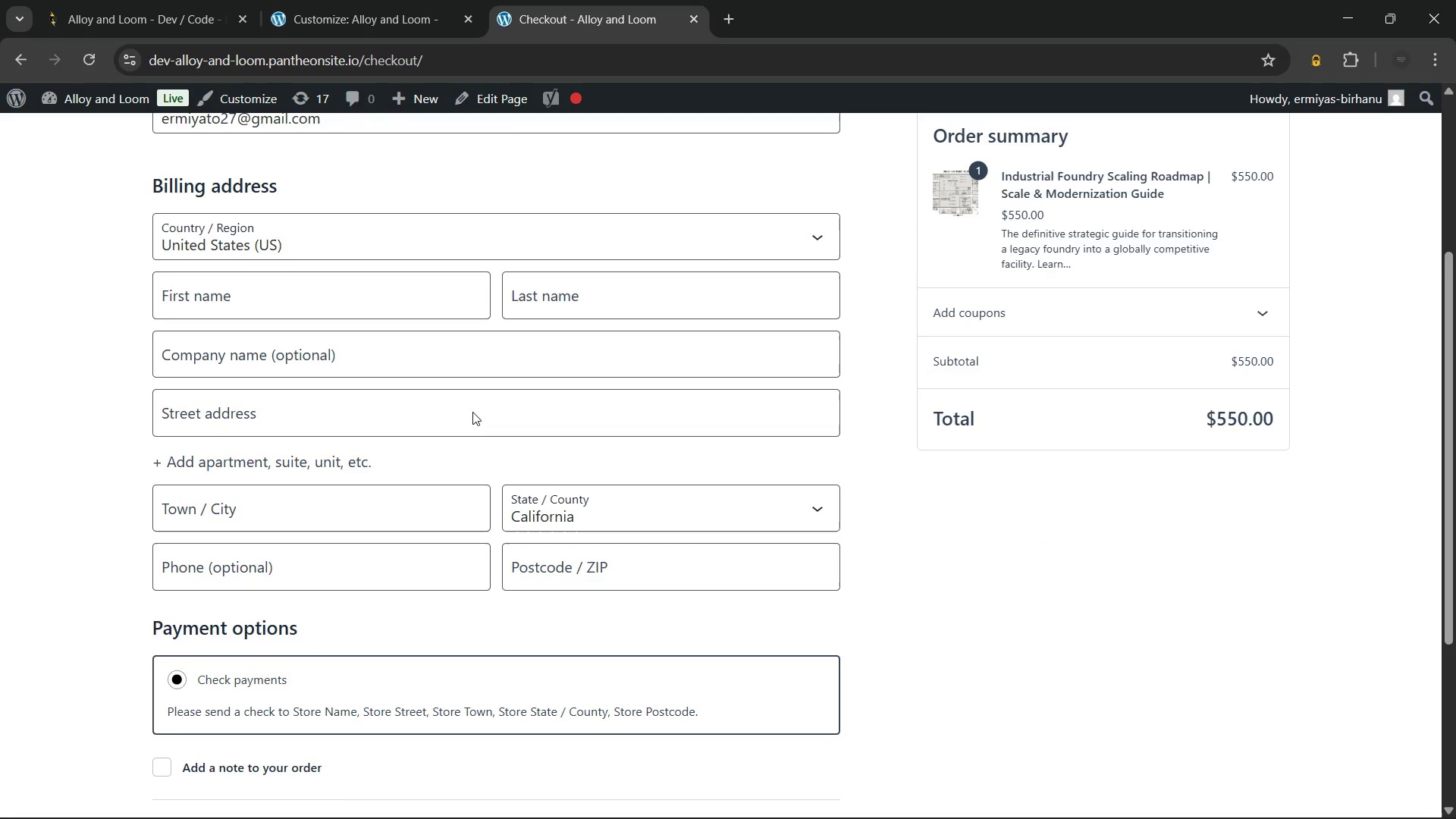 
wait(11.27)
 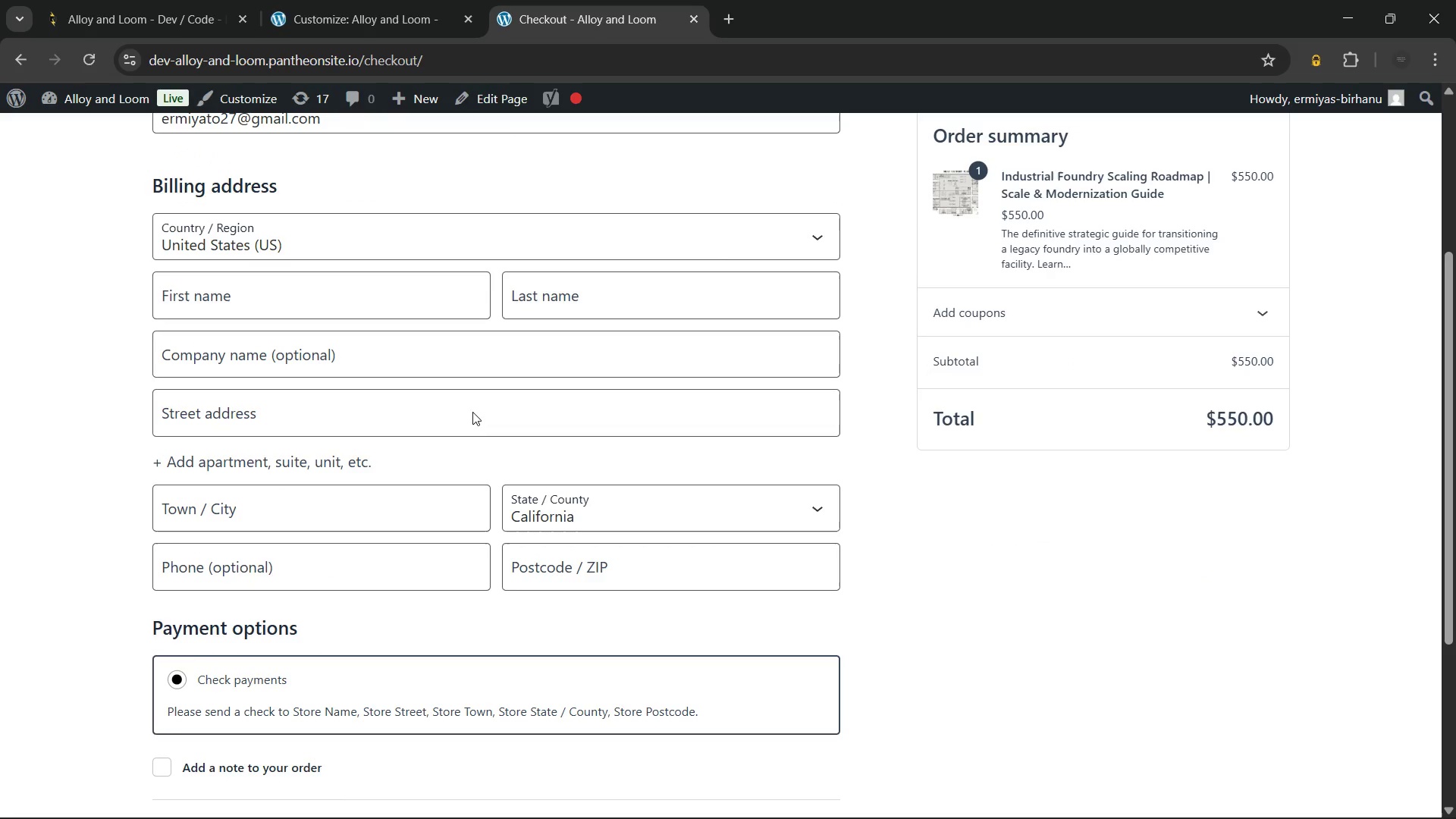 
left_click([339, 0])
 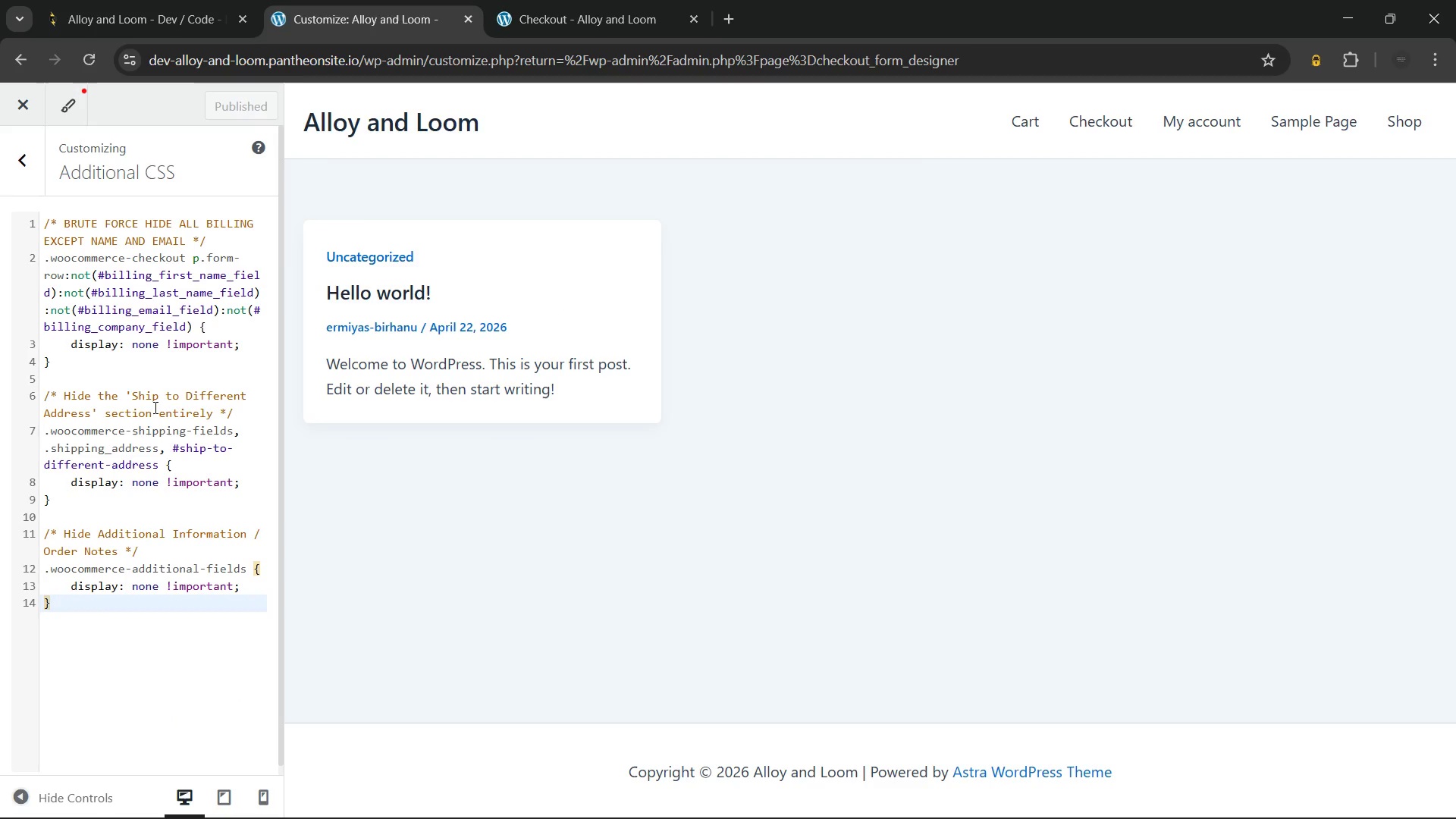 
left_click([159, 426])
 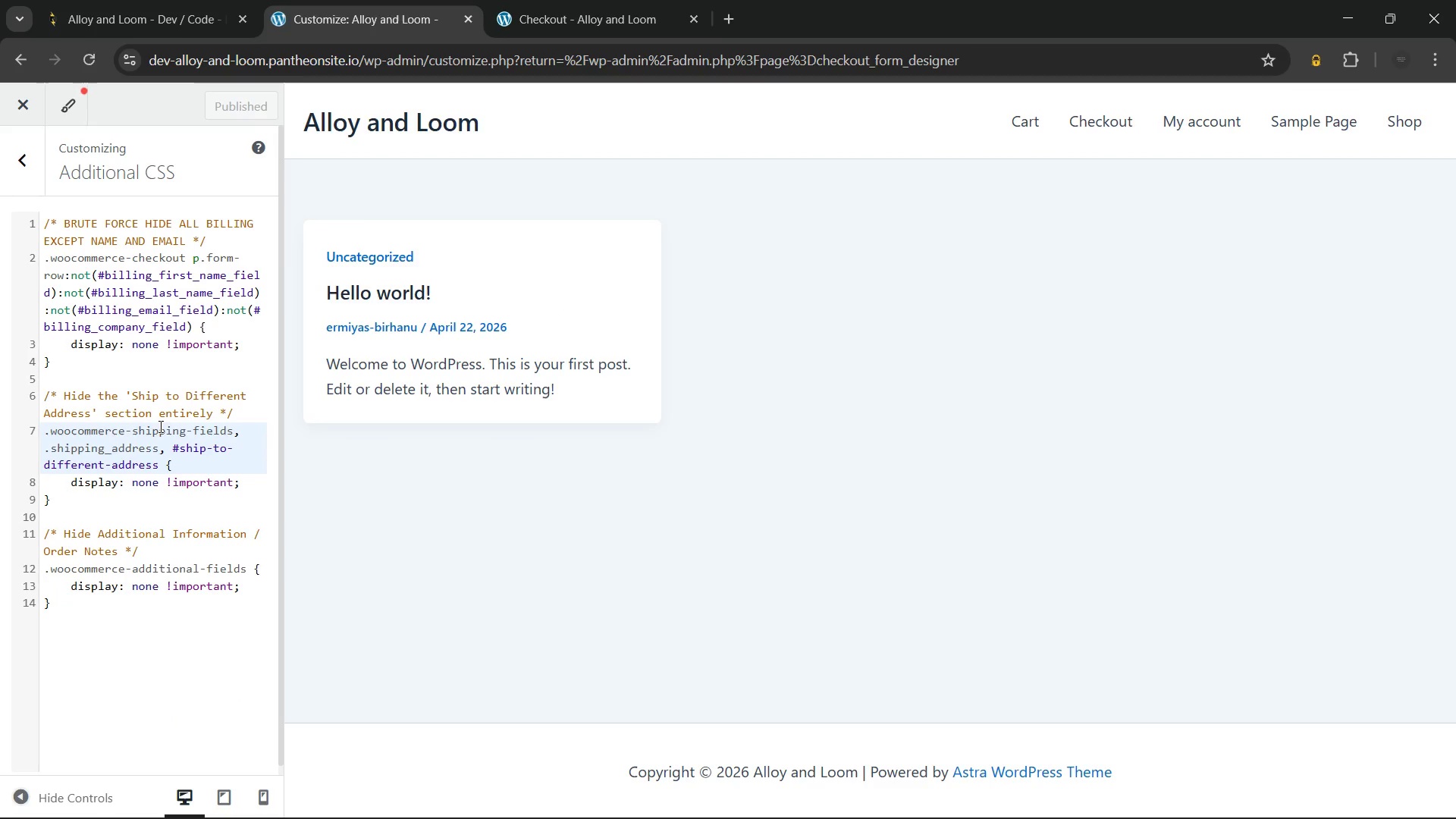 
key(Control+A)
 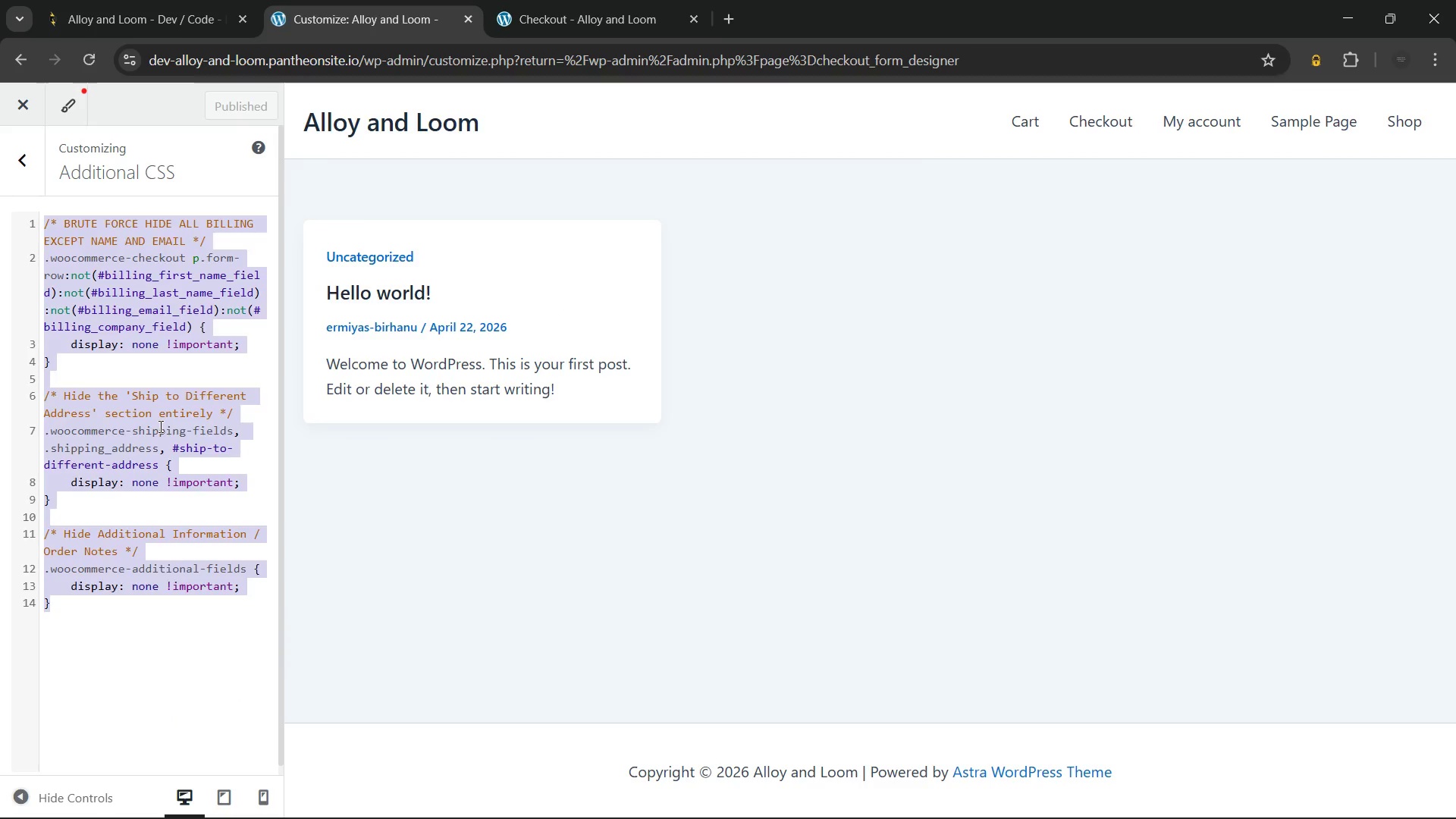 
key(Backspace)
 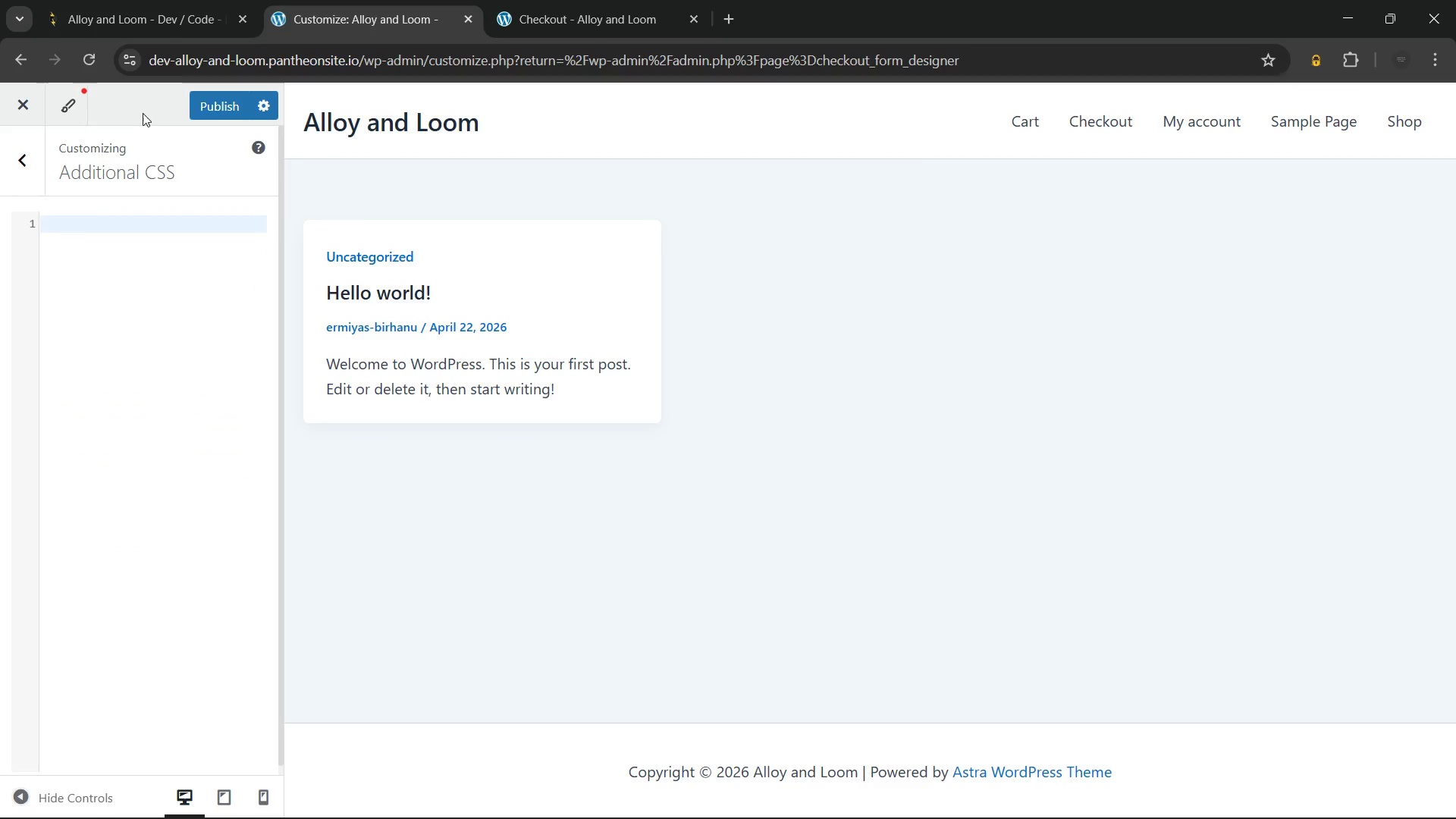 
left_click([222, 99])
 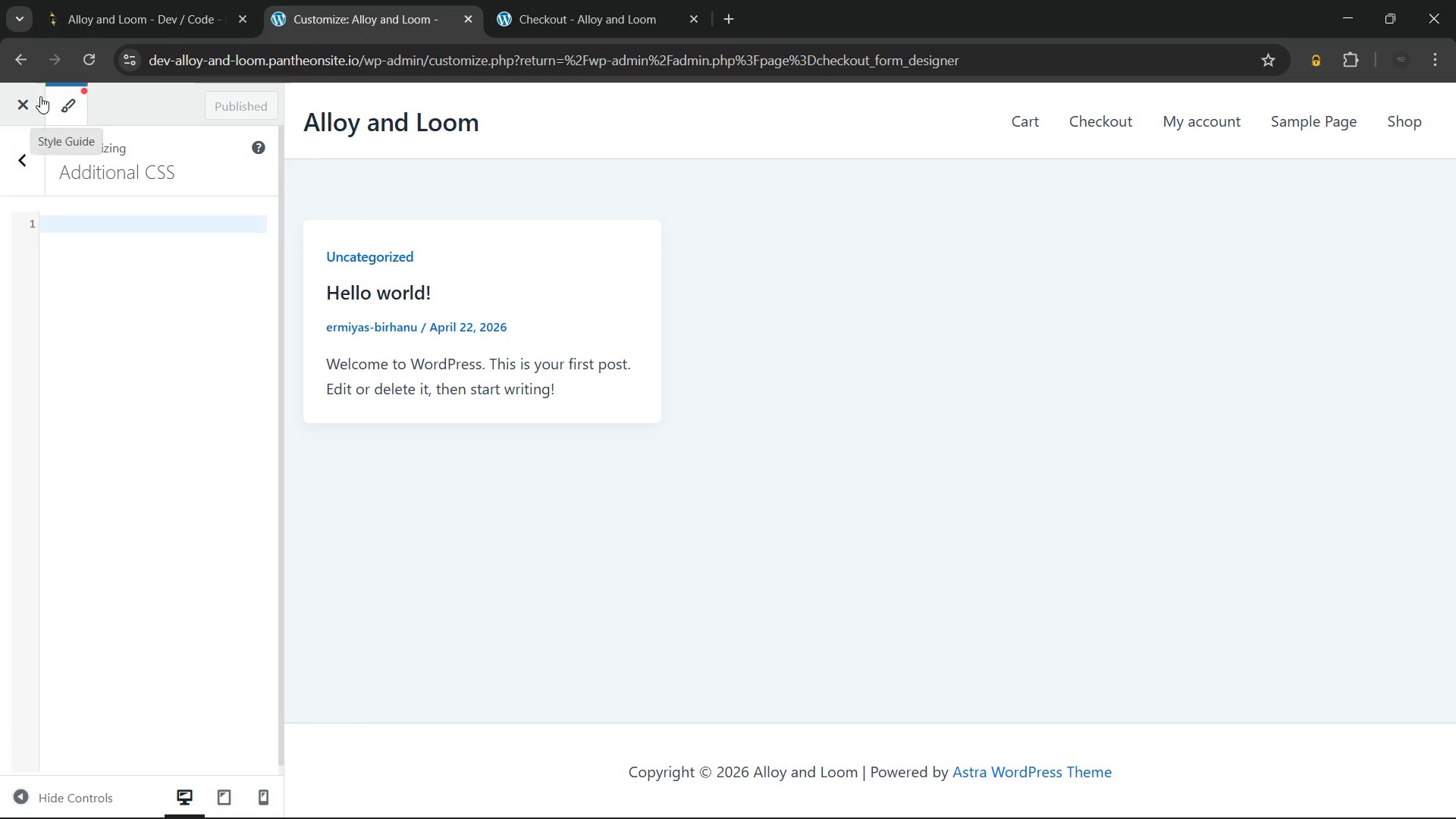 
left_click([30, 93])
 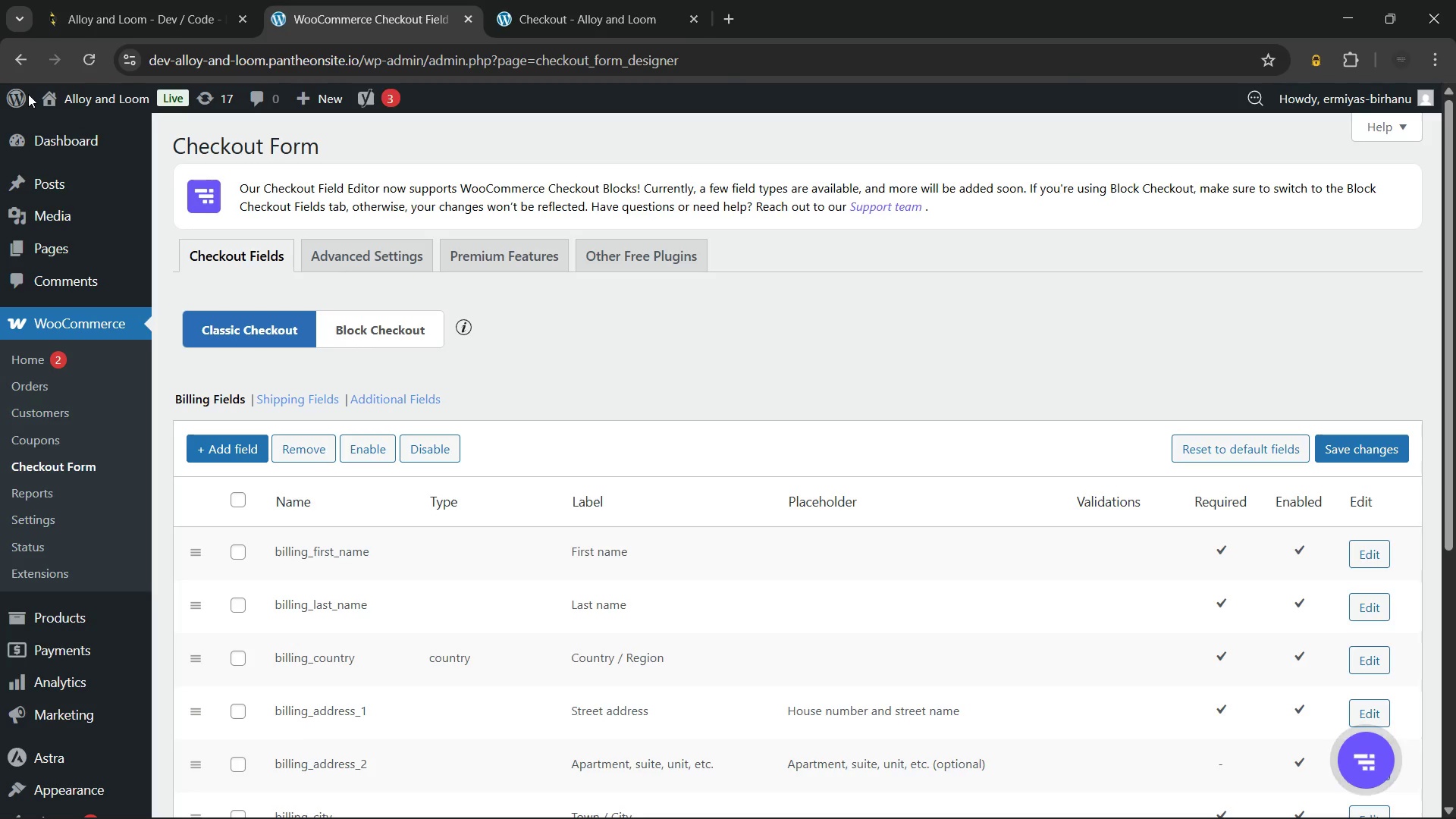 
wait(10.05)
 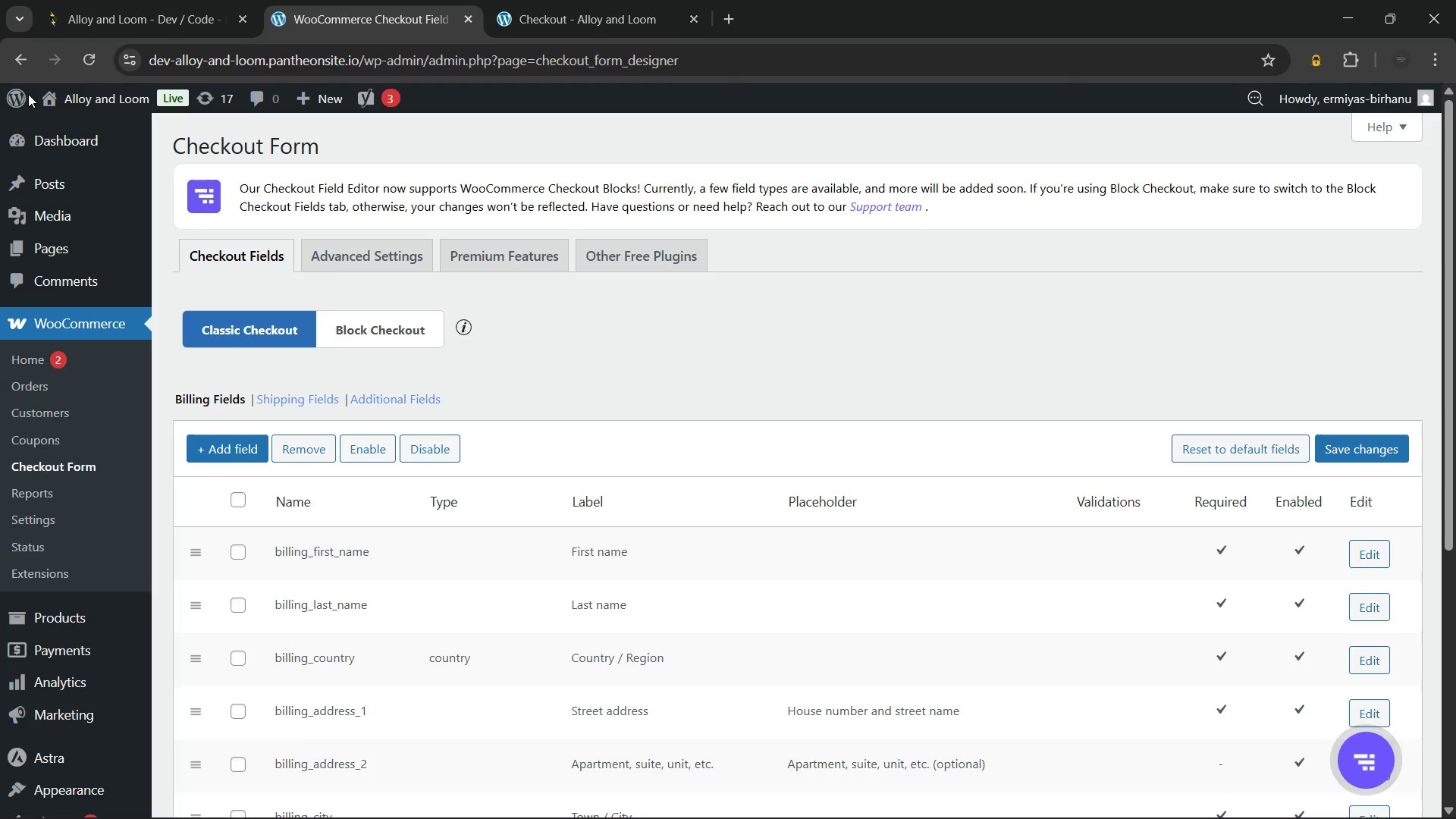 
left_click([86, 251])
 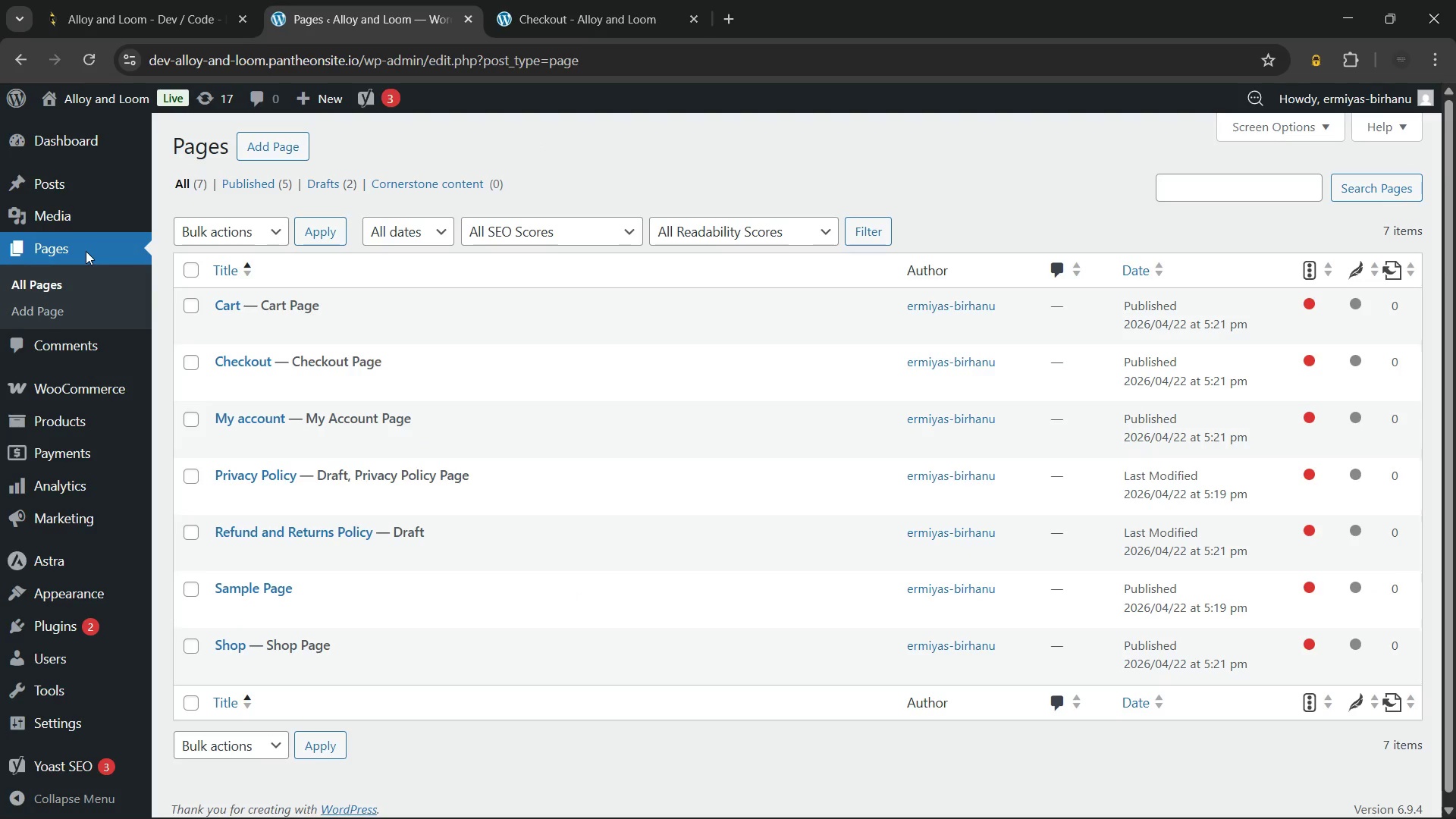 
wait(5.8)
 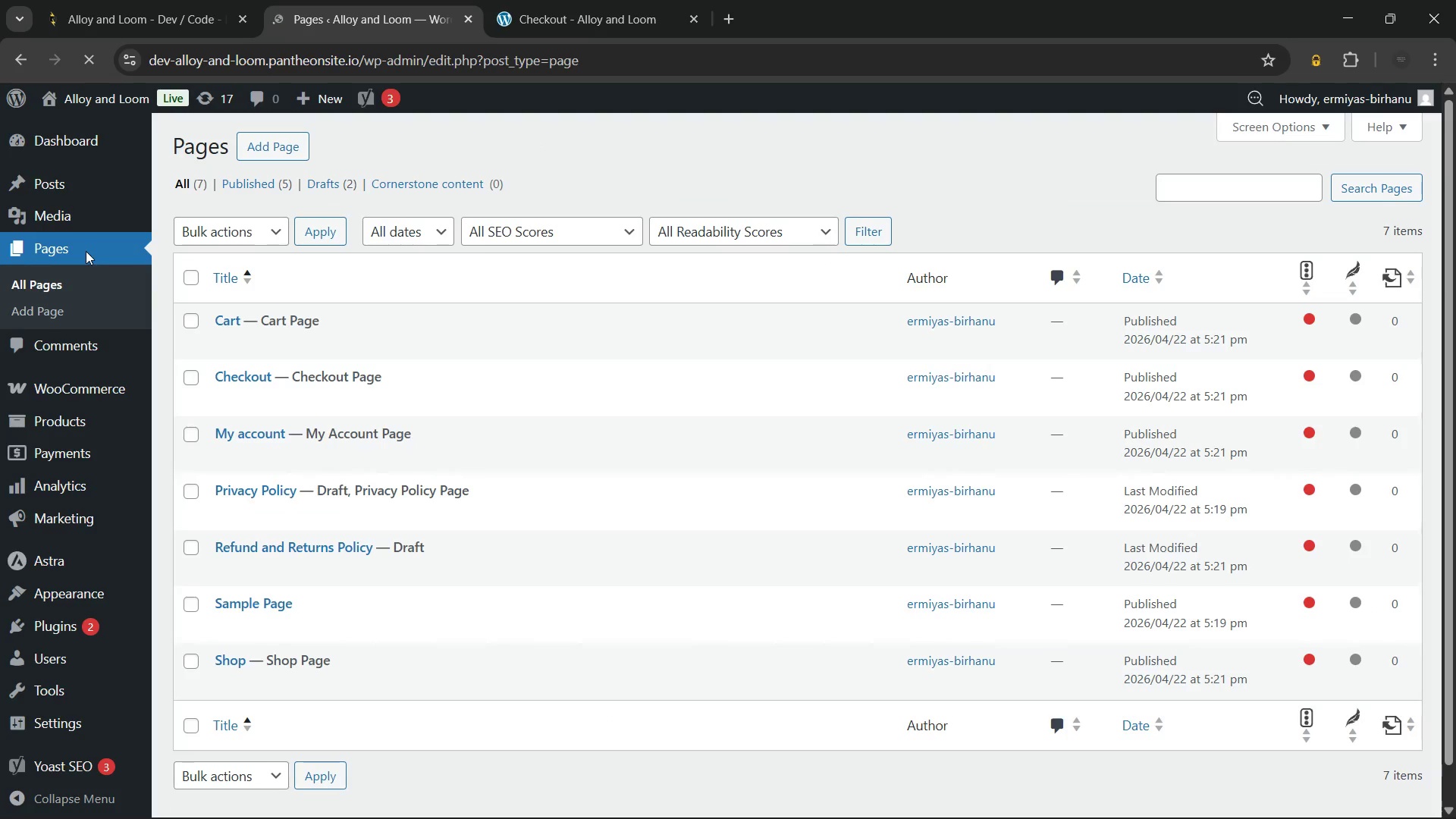 
left_click([236, 351])
 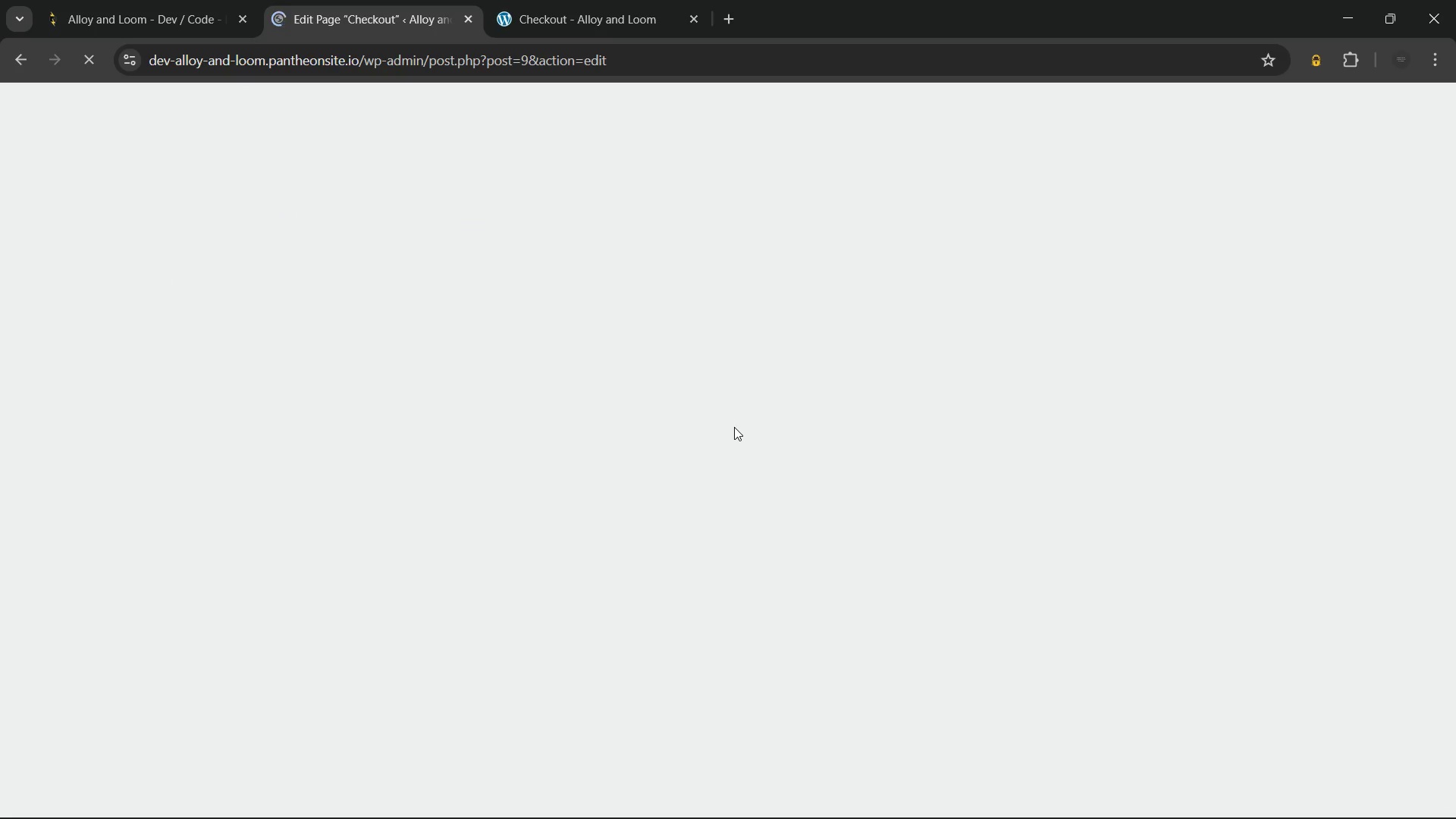 
wait(13.44)
 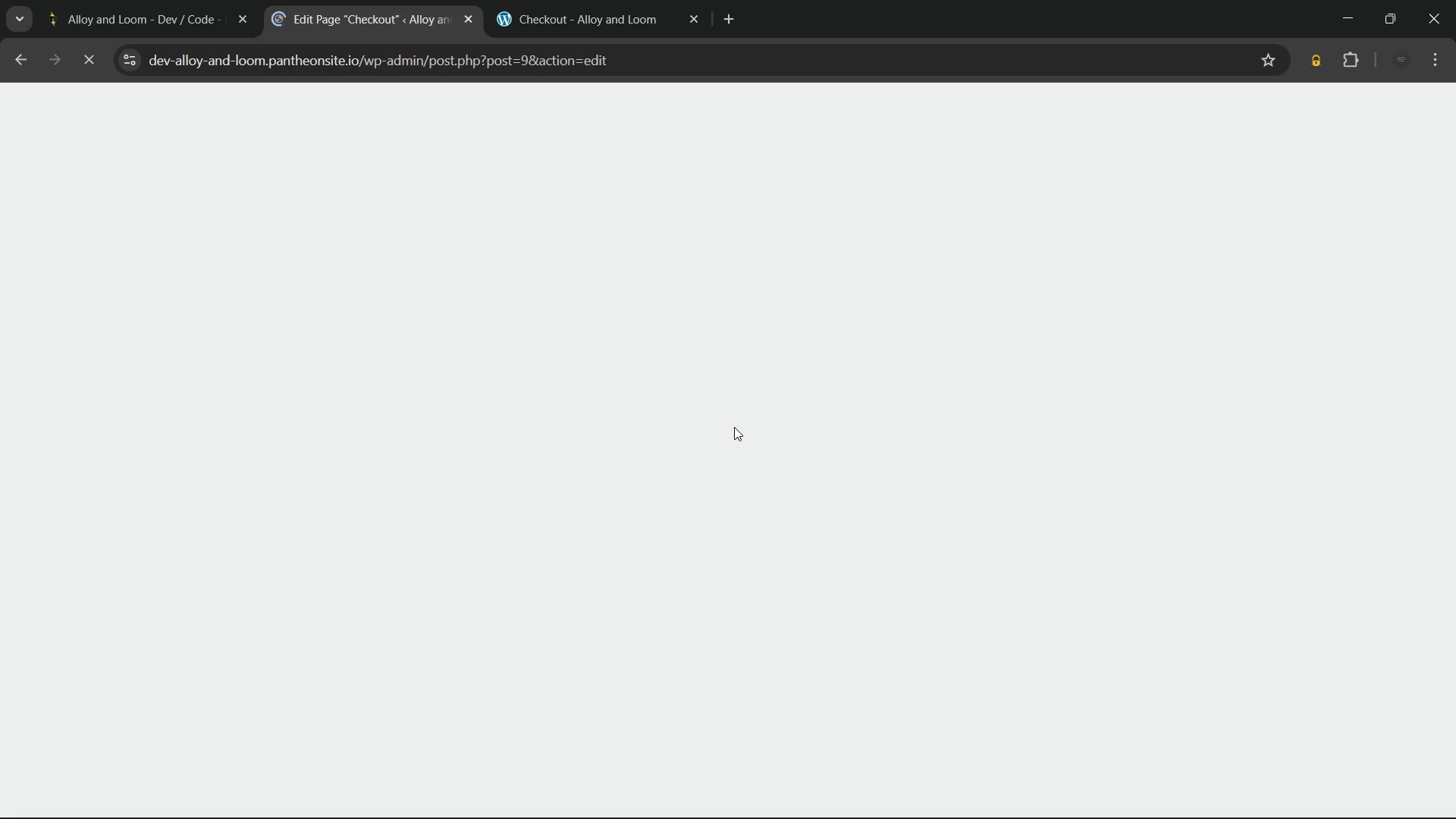 
left_click([852, 258])
 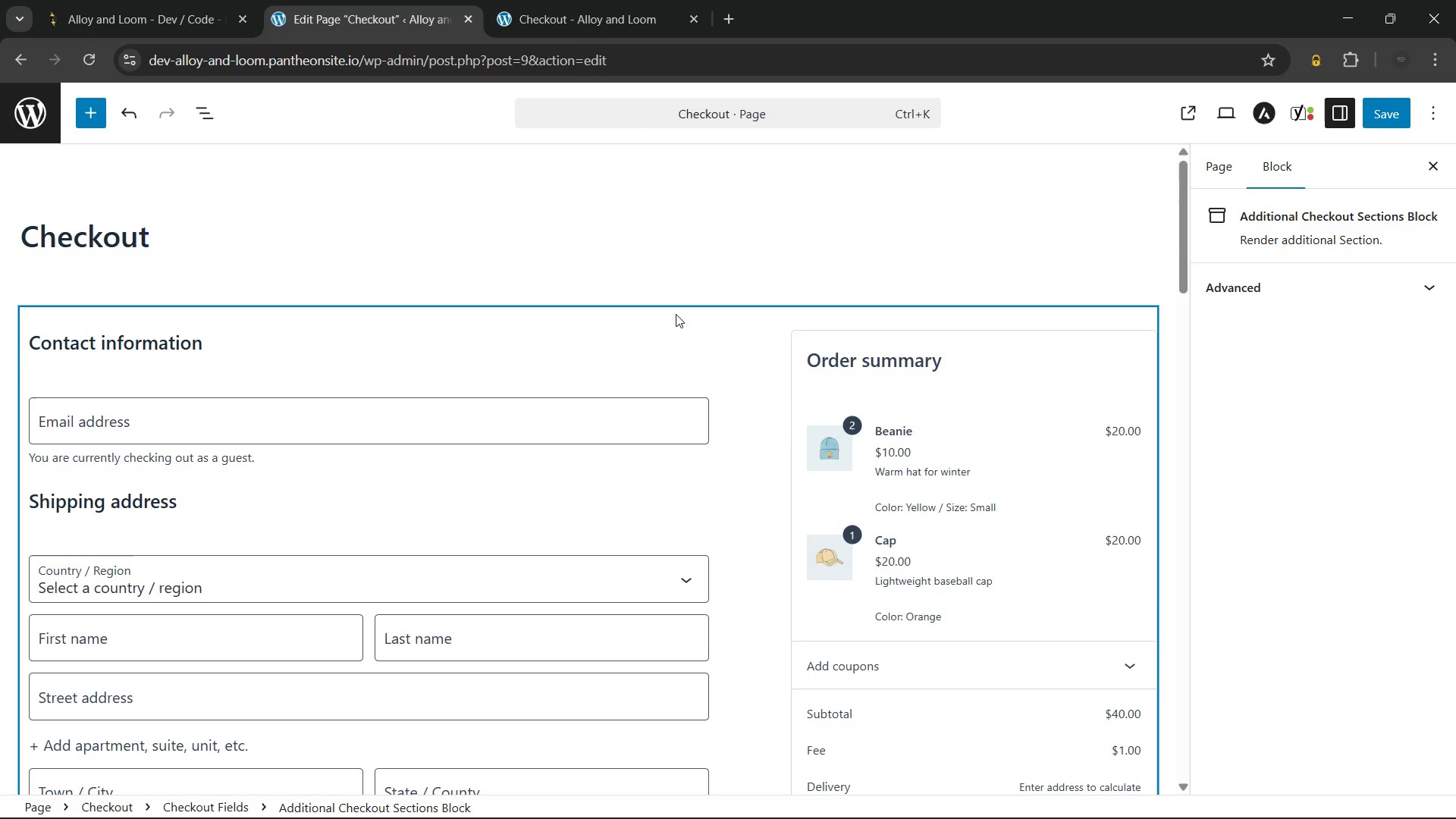 
wait(11.45)
 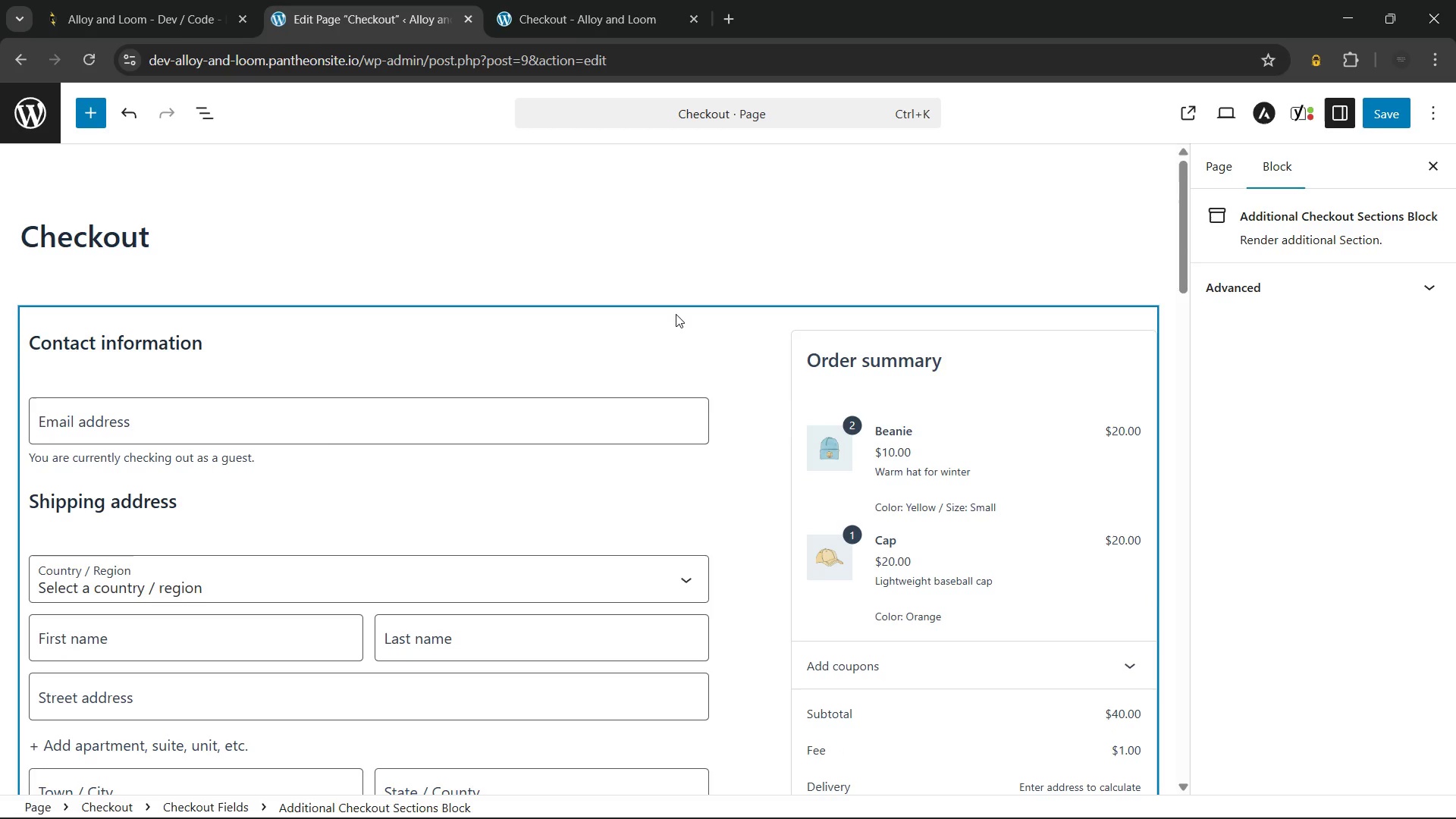 
scroll: coordinate [249, 513], scroll_direction: down, amount: 8.0
 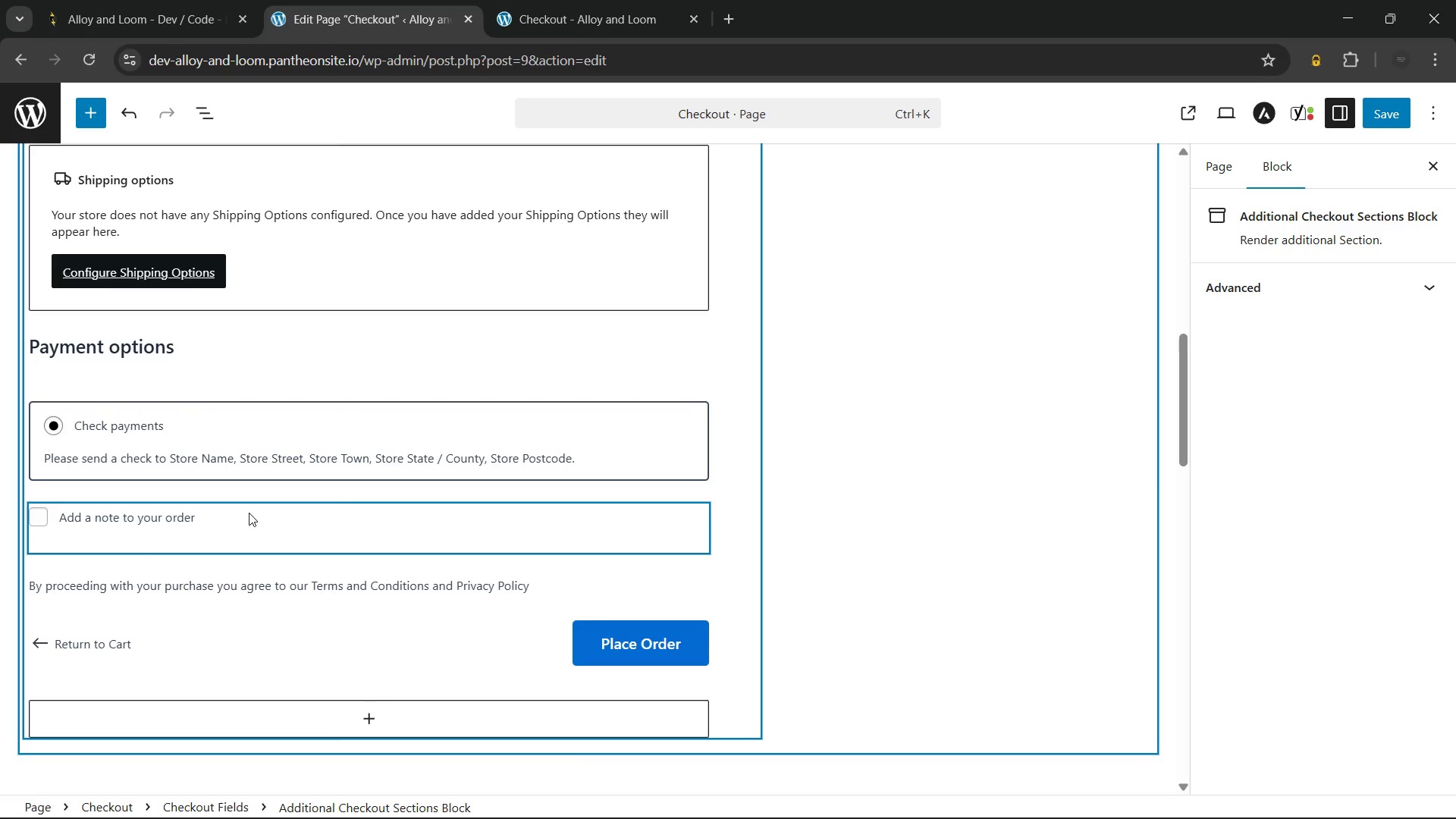 
scroll: coordinate [249, 513], scroll_direction: up, amount: 6.0
 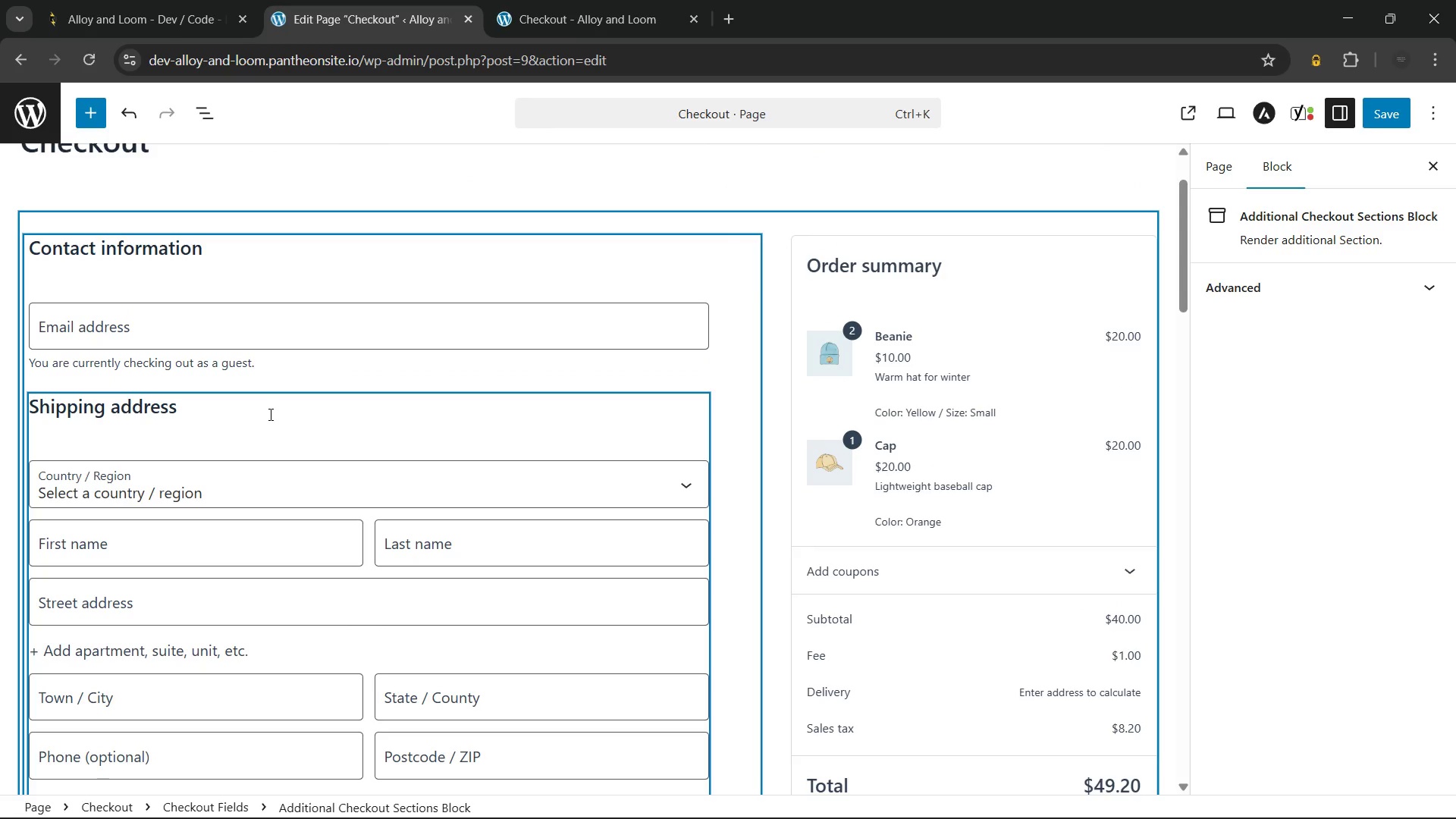 
left_click([600, 0])
 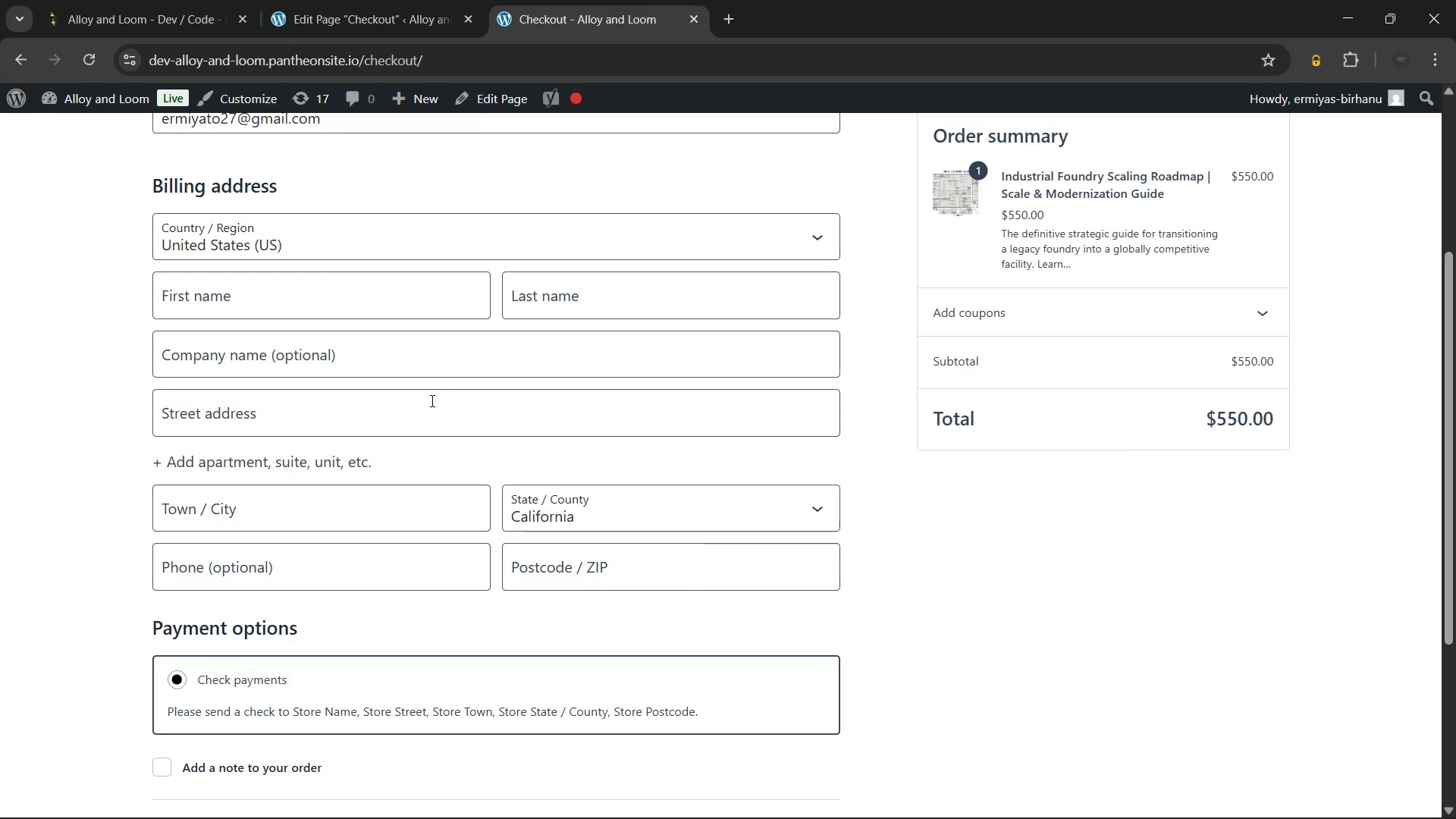 
scroll: coordinate [430, 401], scroll_direction: up, amount: 3.0
 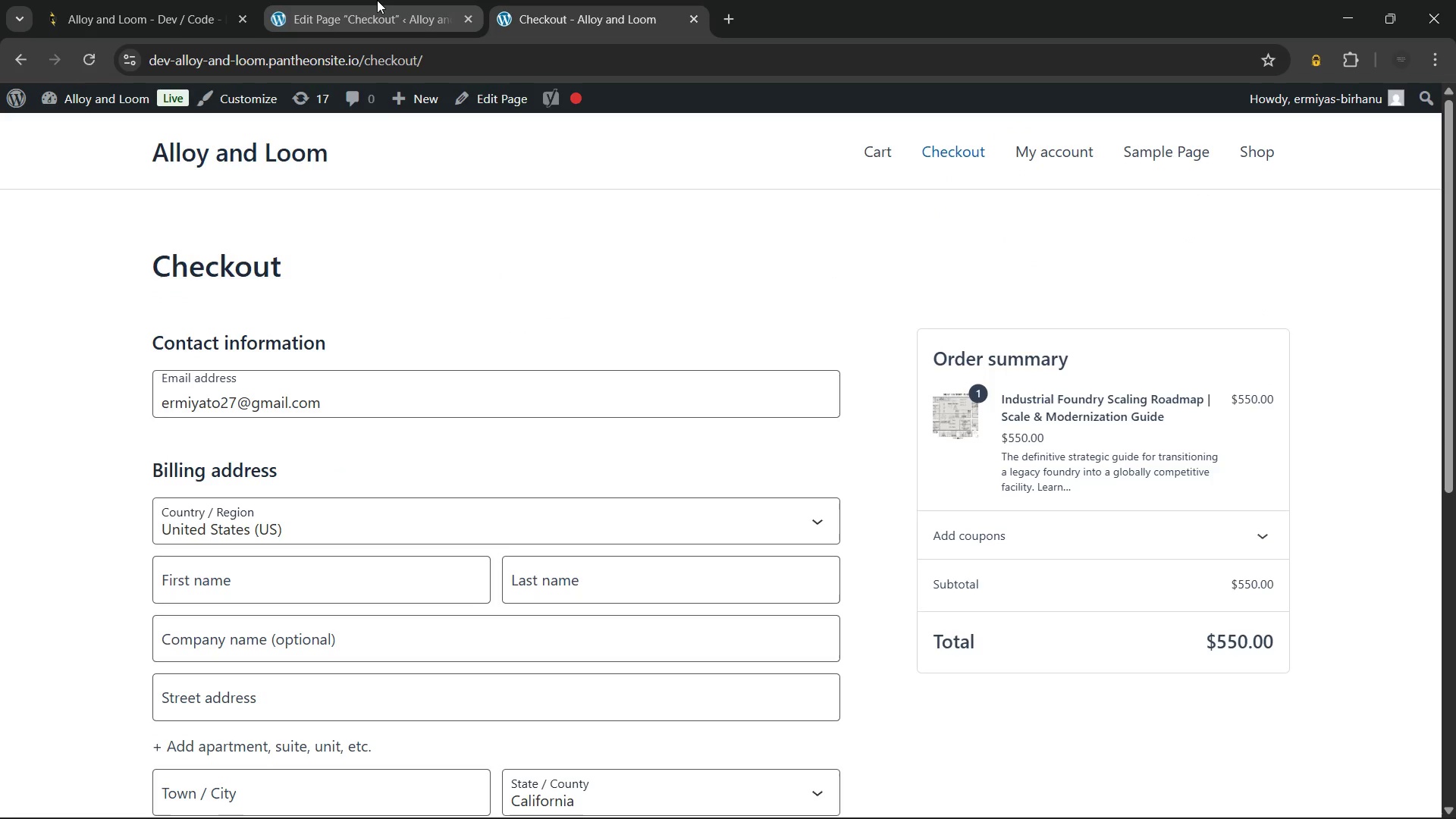 
left_click([377, 0])
 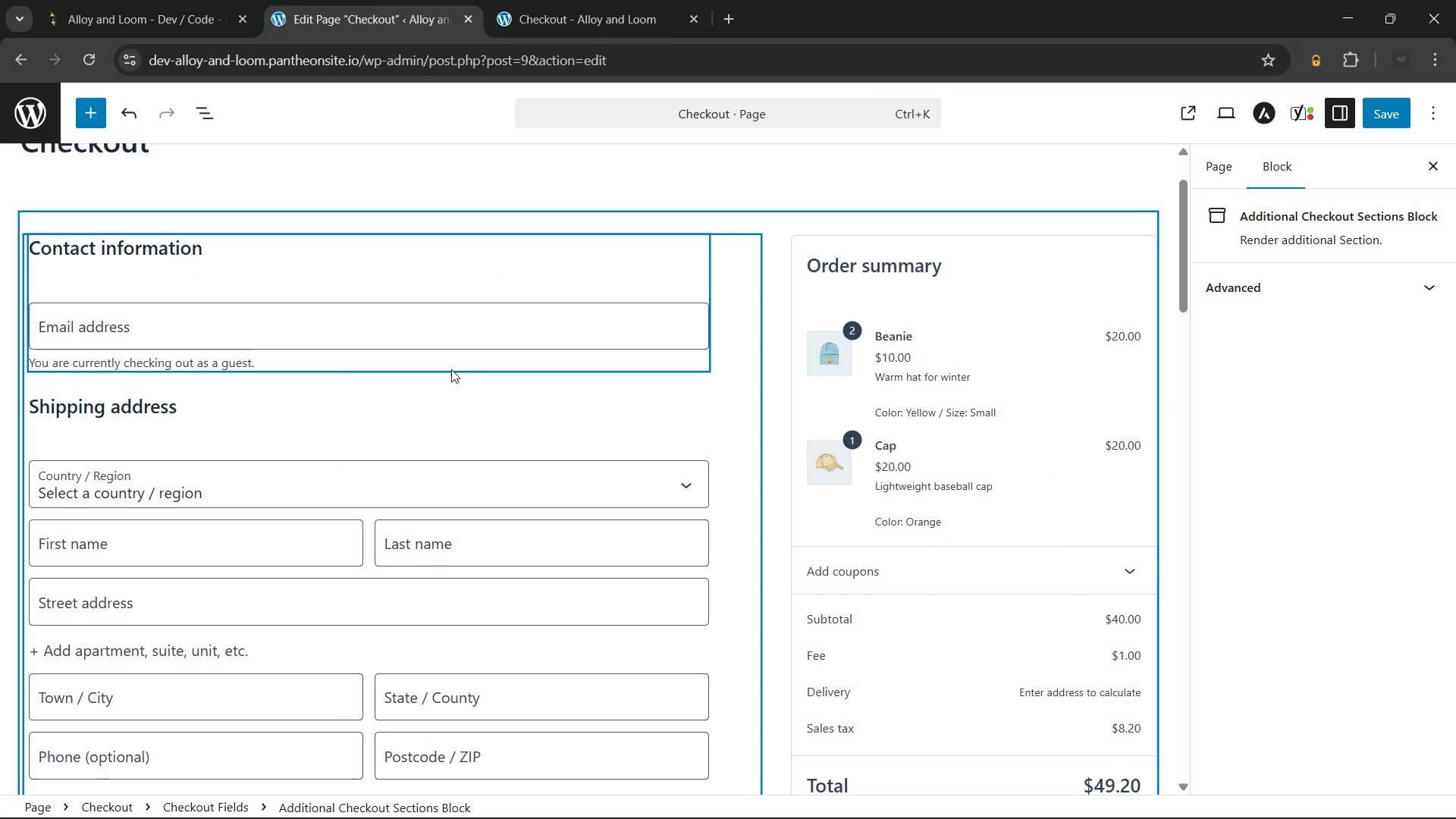 
scroll: coordinate [451, 369], scroll_direction: down, amount: 1.0
 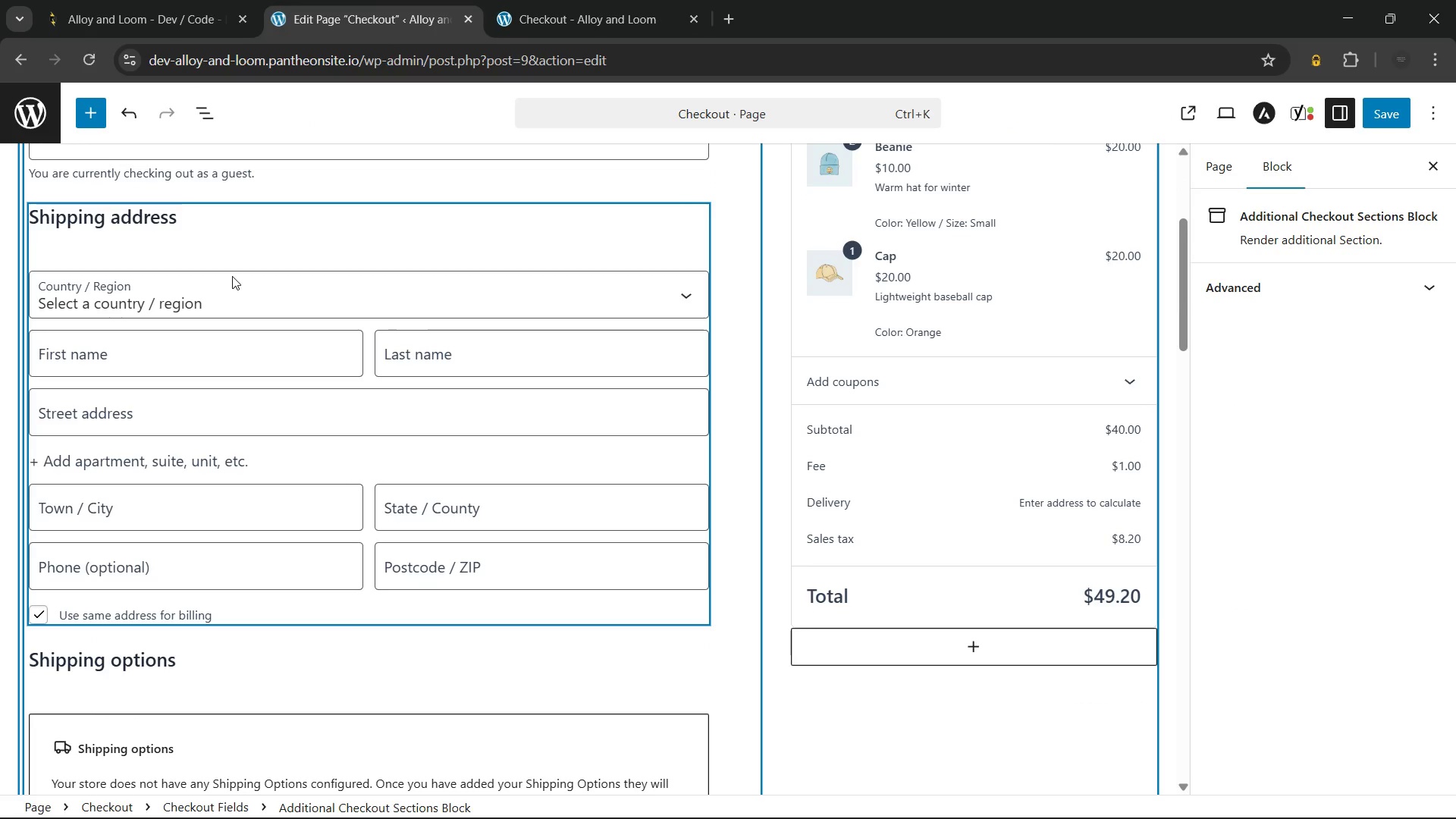 
scroll: coordinate [232, 276], scroll_direction: none, amount: 0.0
 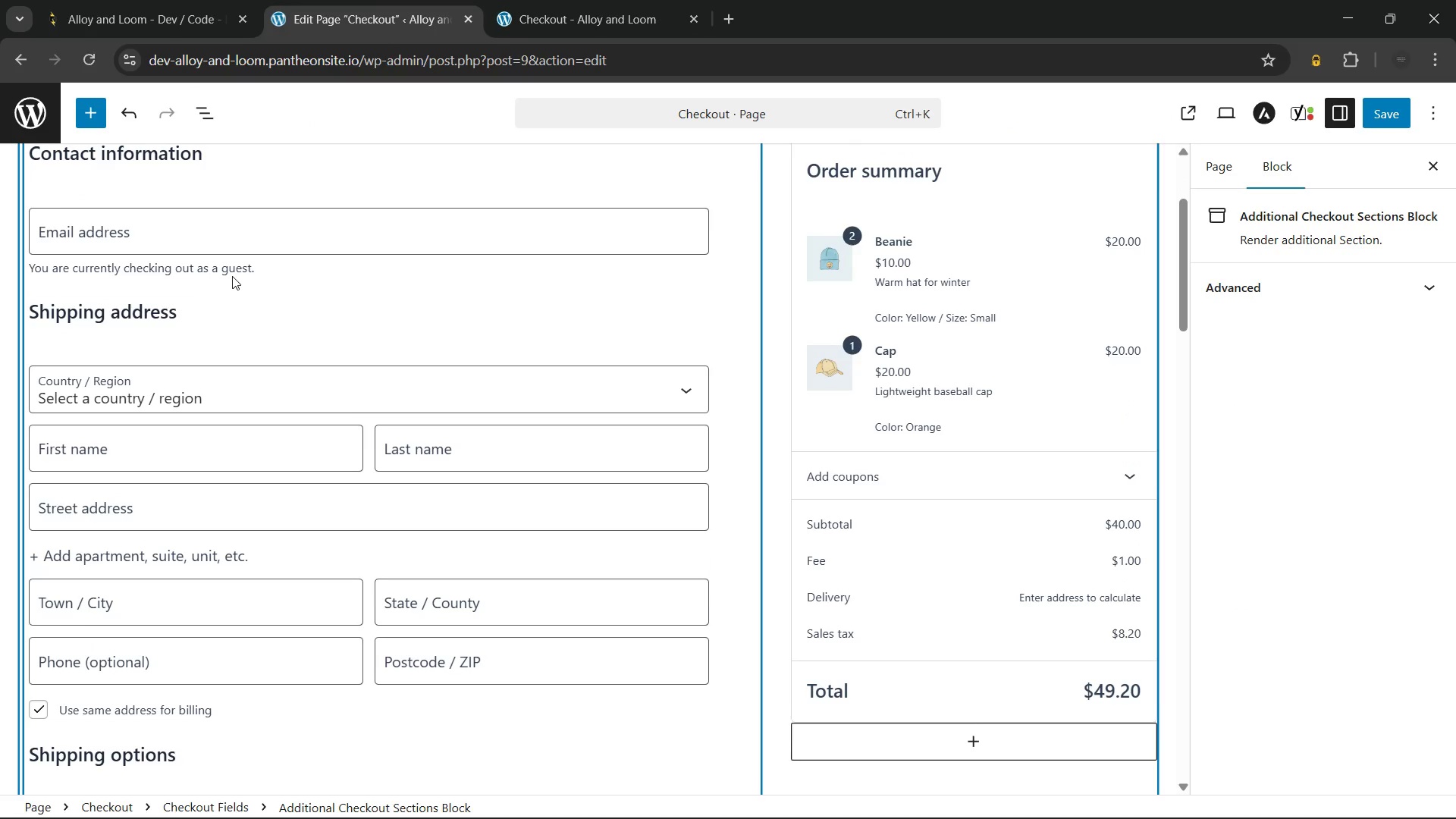 
scroll: coordinate [232, 276], scroll_direction: up, amount: 1.0
 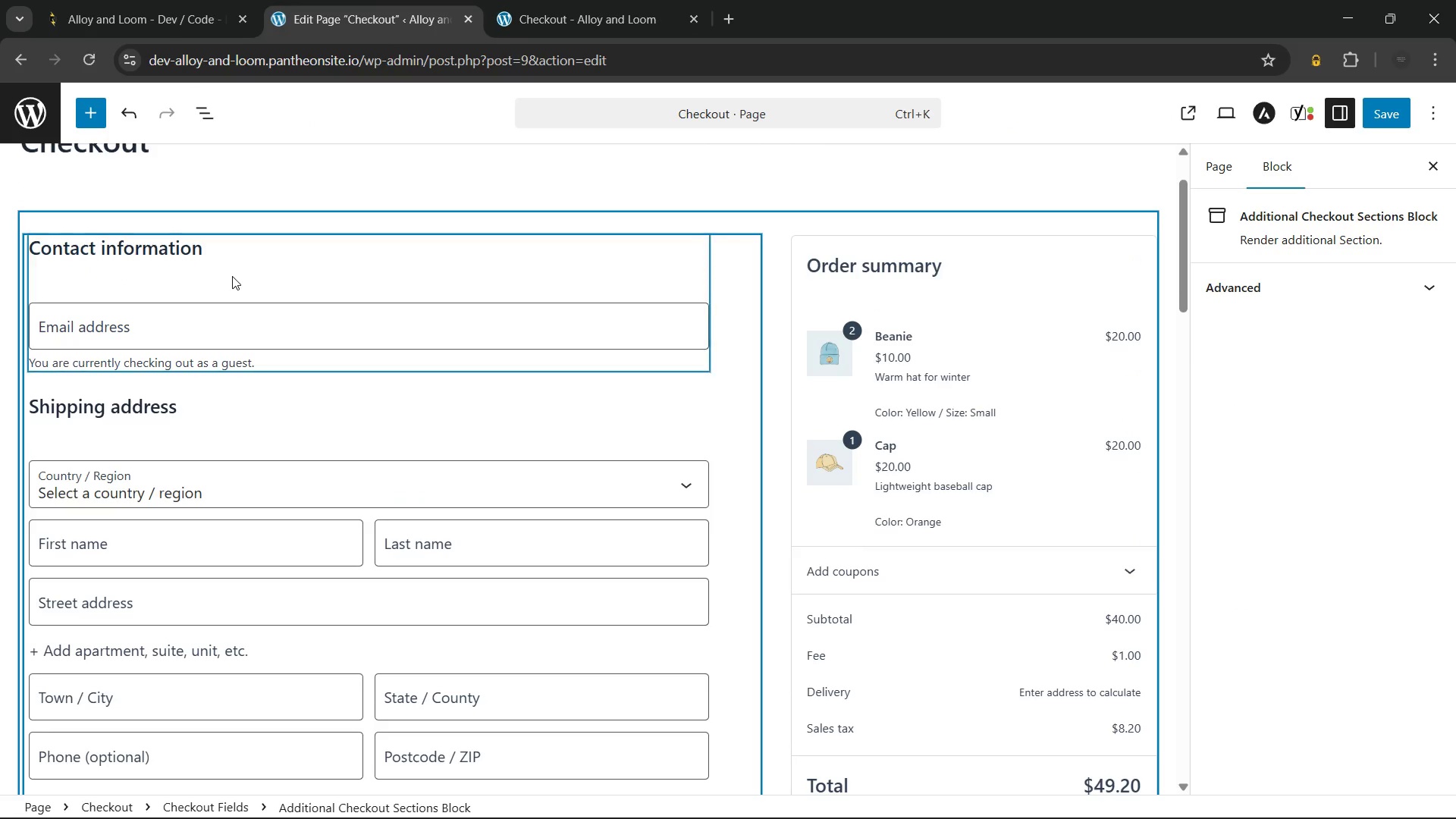 
scroll: coordinate [196, 304], scroll_direction: down, amount: 9.0
 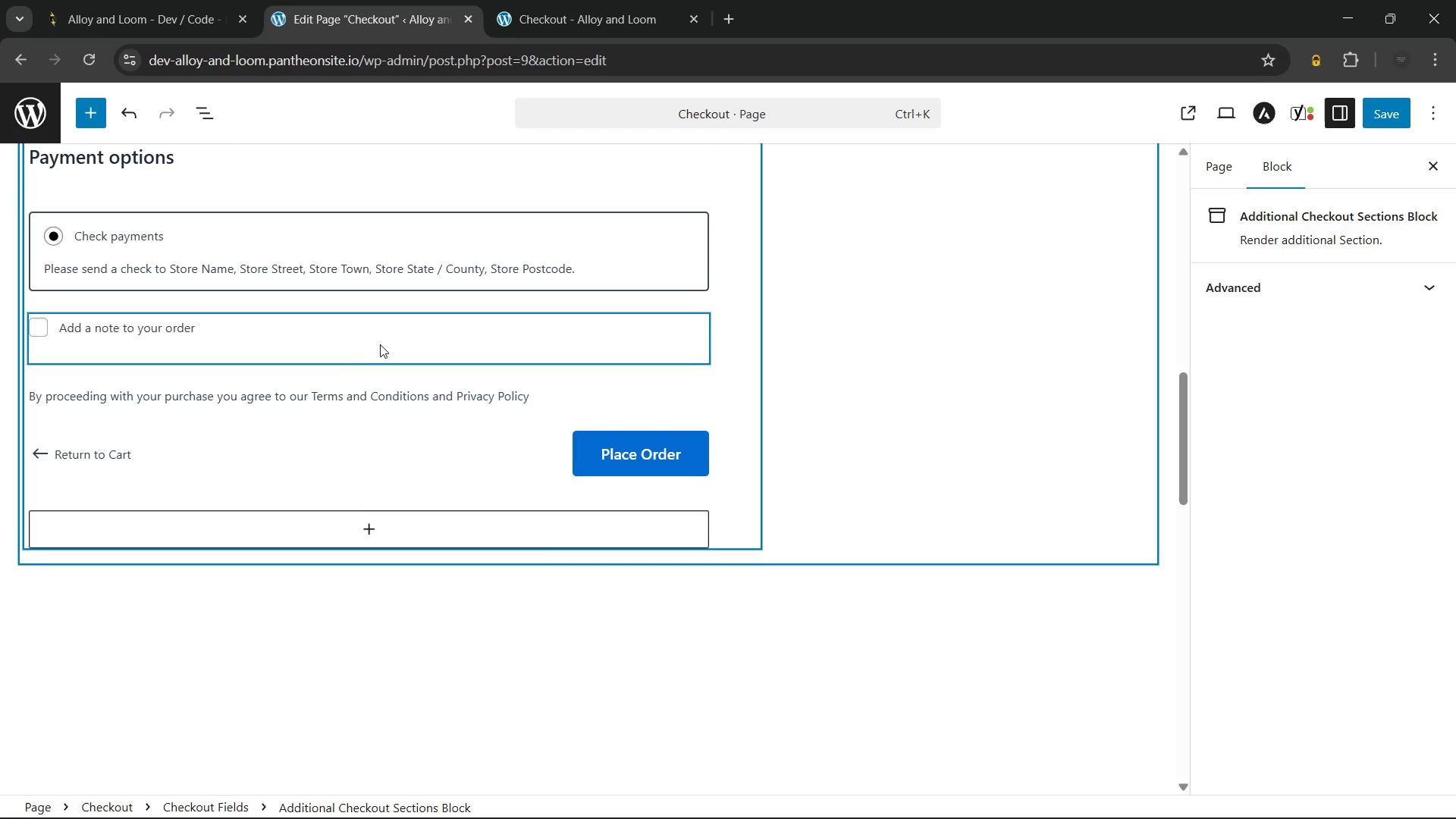 
scroll: coordinate [382, 344], scroll_direction: up, amount: 8.0
 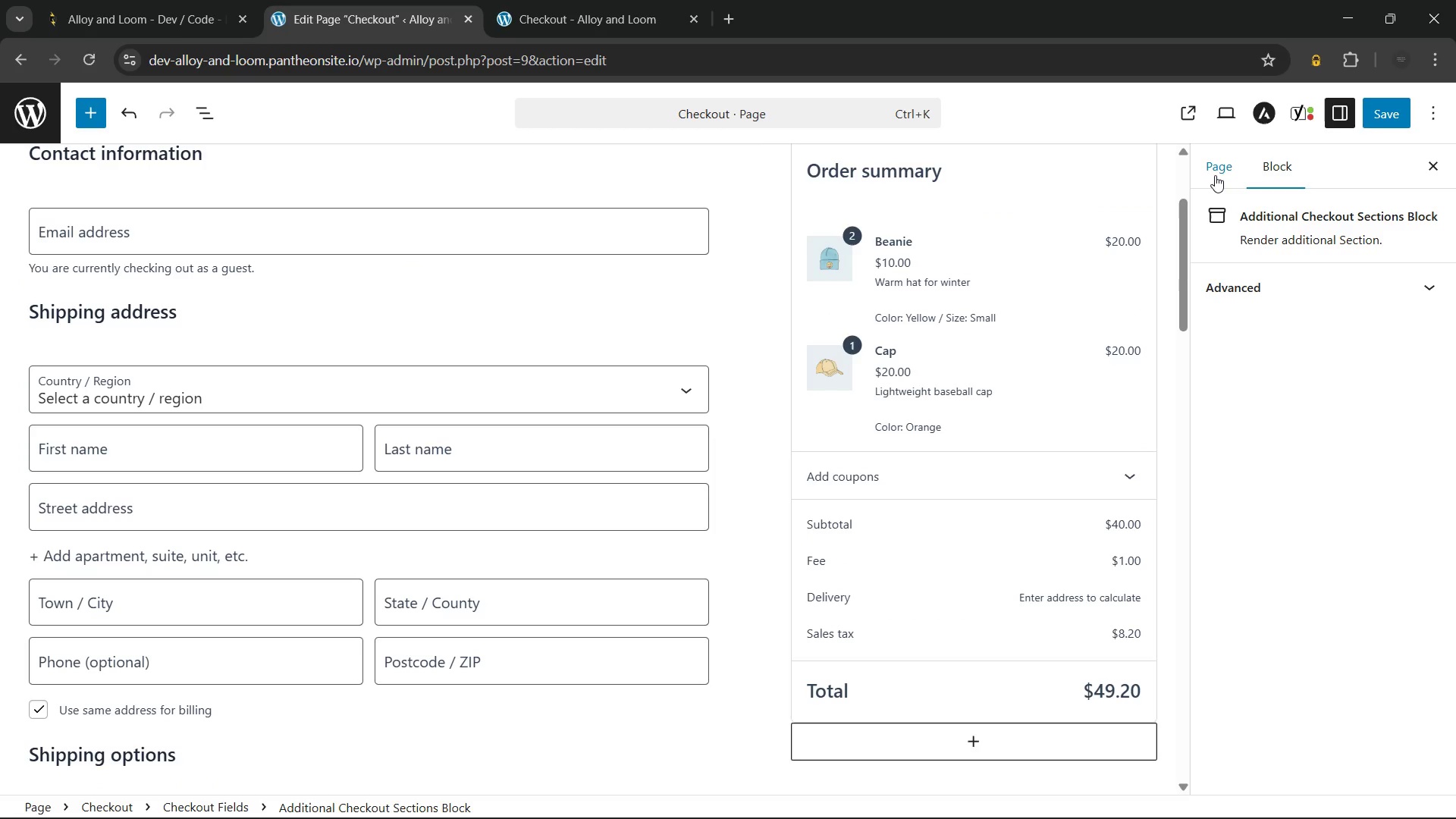 
left_click([1215, 170])
 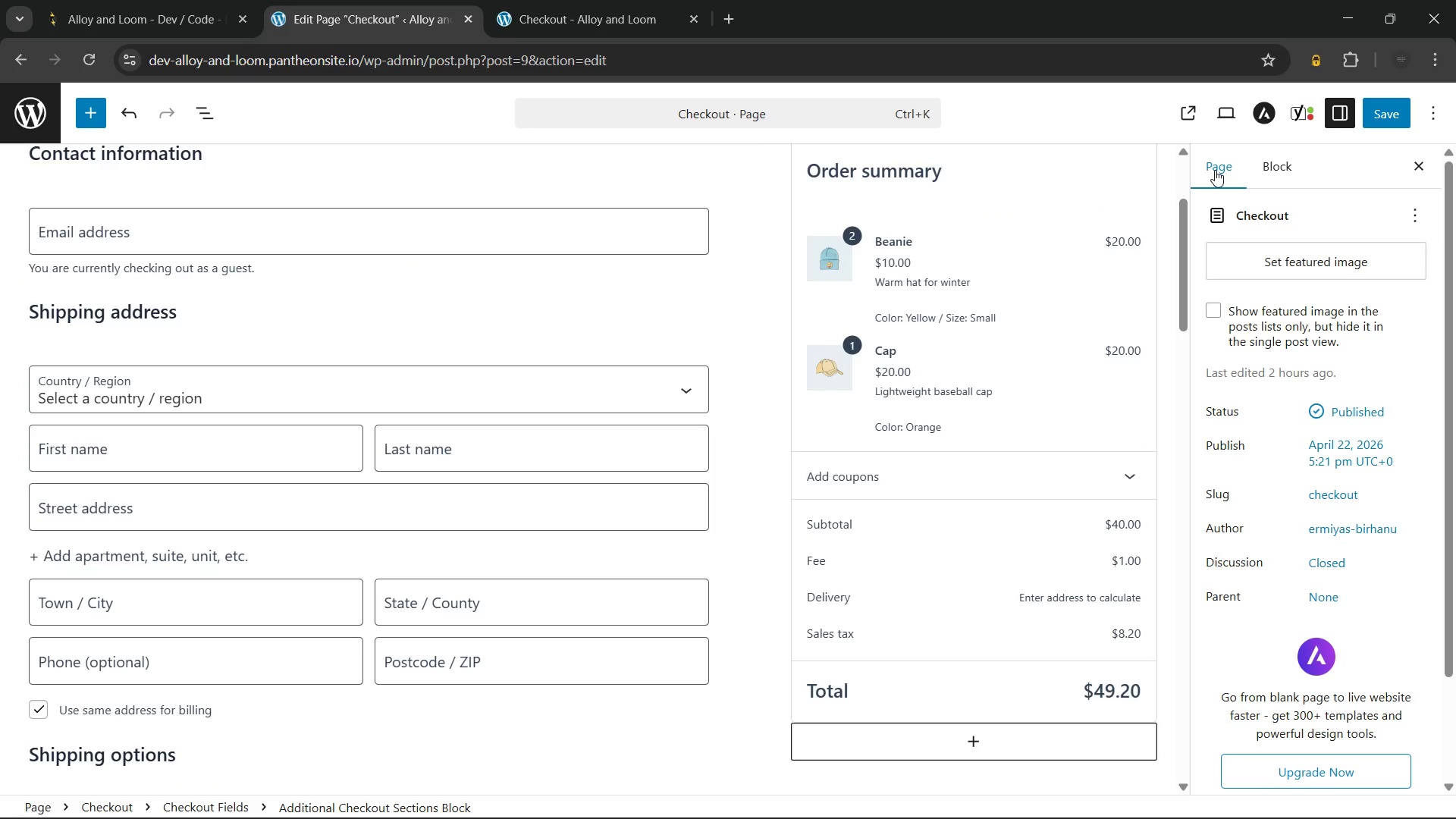 
mouse_move([1249, 165])
 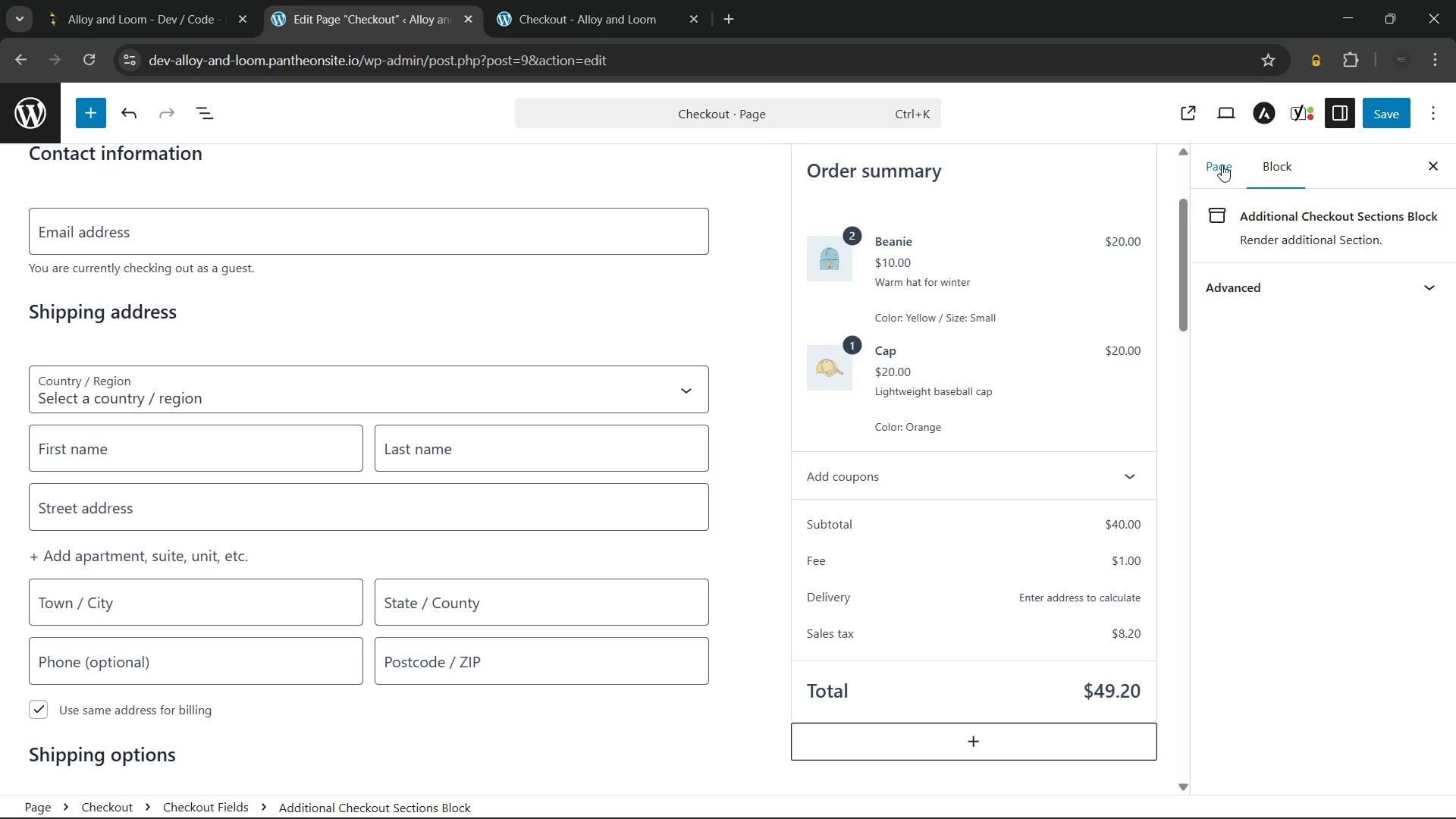 
left_click([1222, 165])
 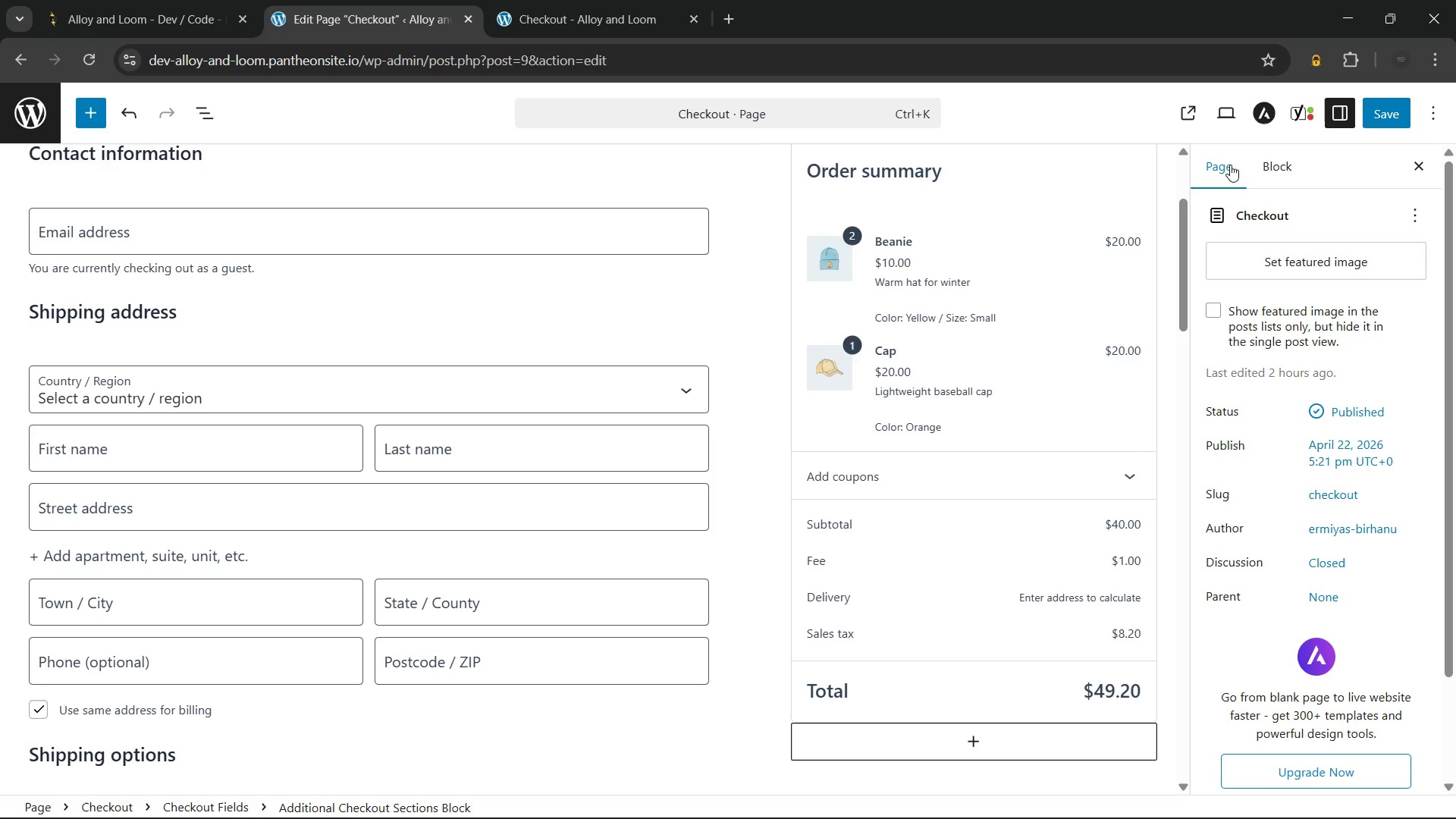 
mouse_move([1263, 165])
 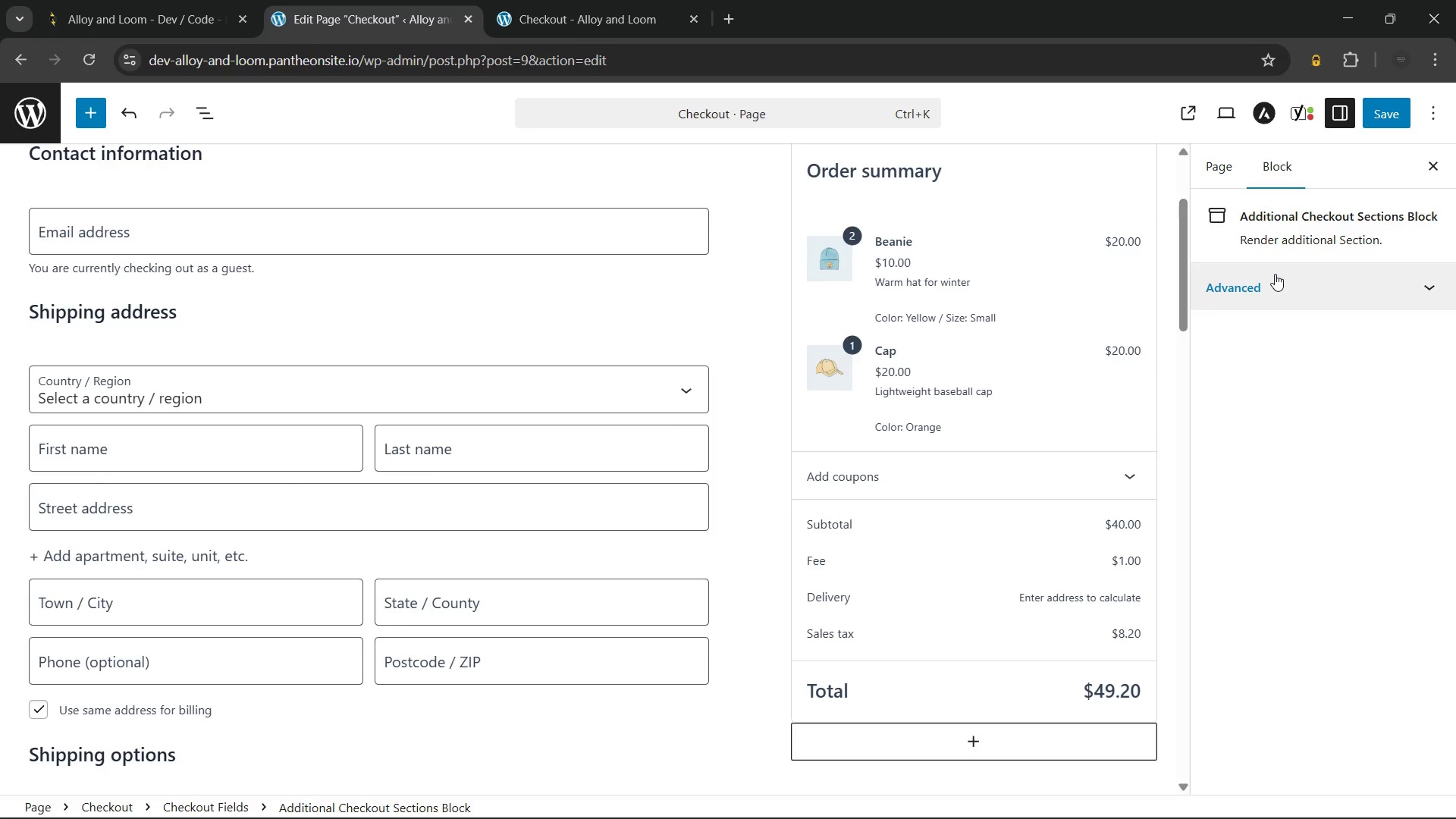 
left_click([1275, 274])
 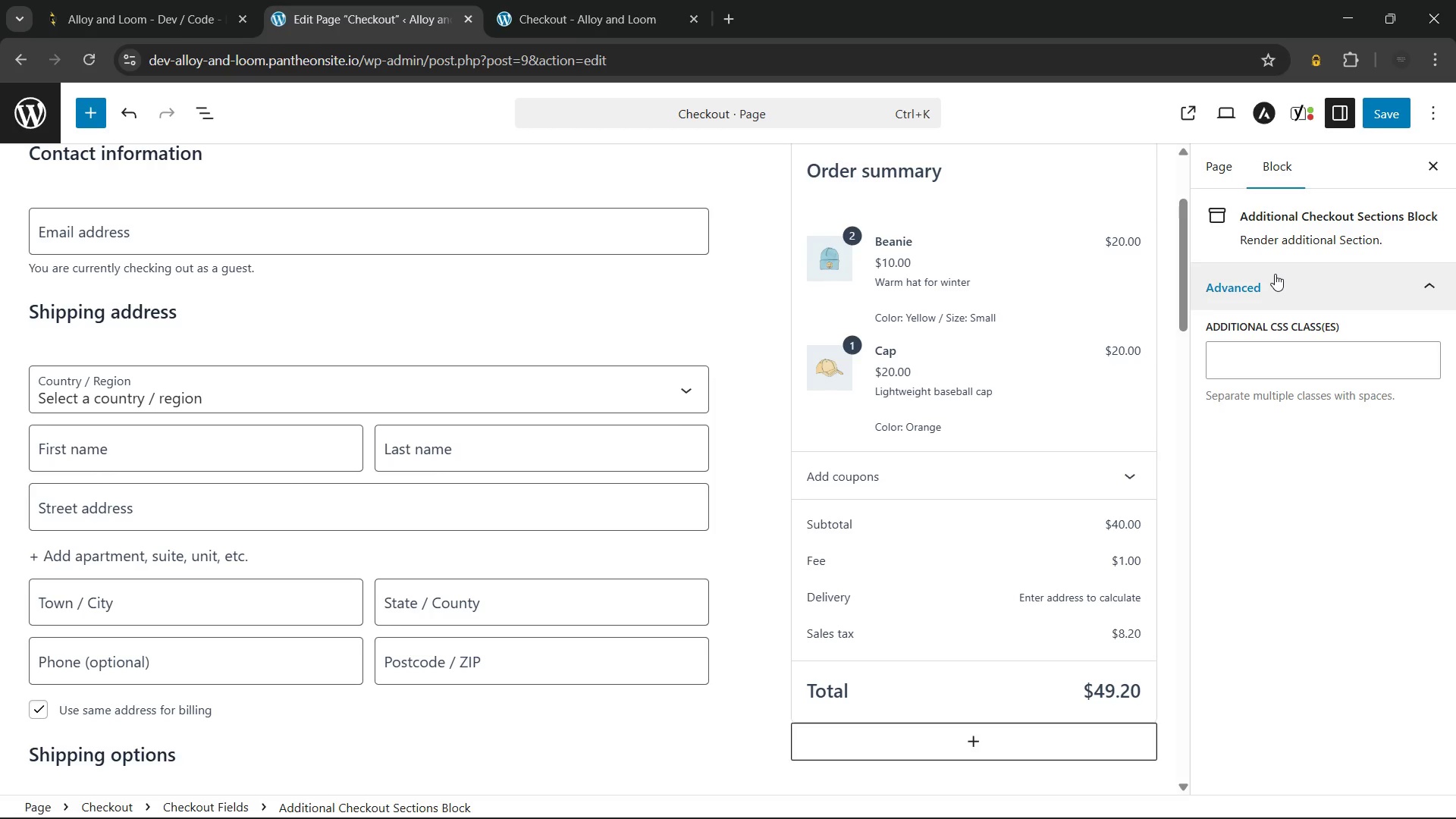 
left_click([1275, 274])
 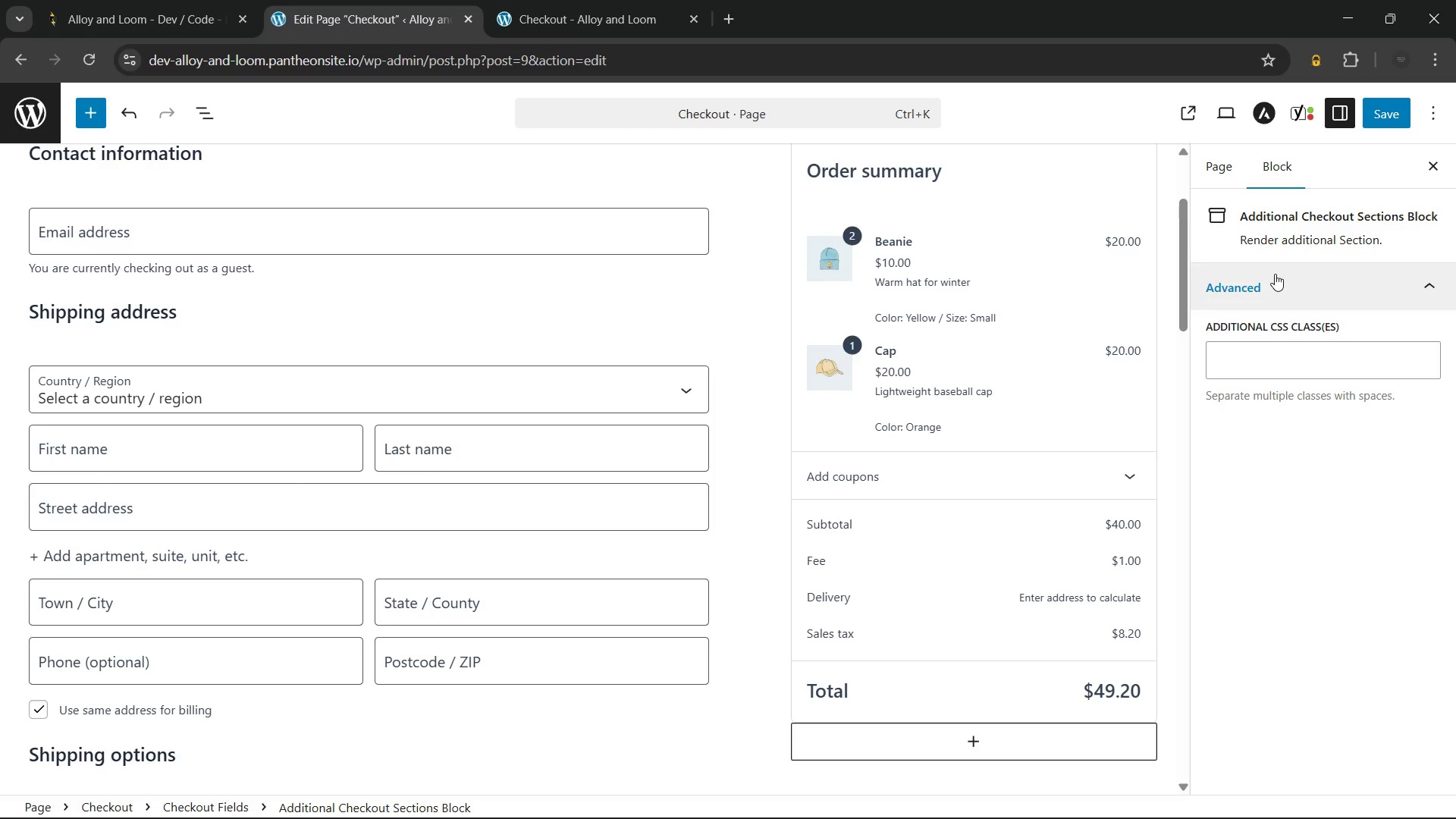 
double_click([1275, 274])
 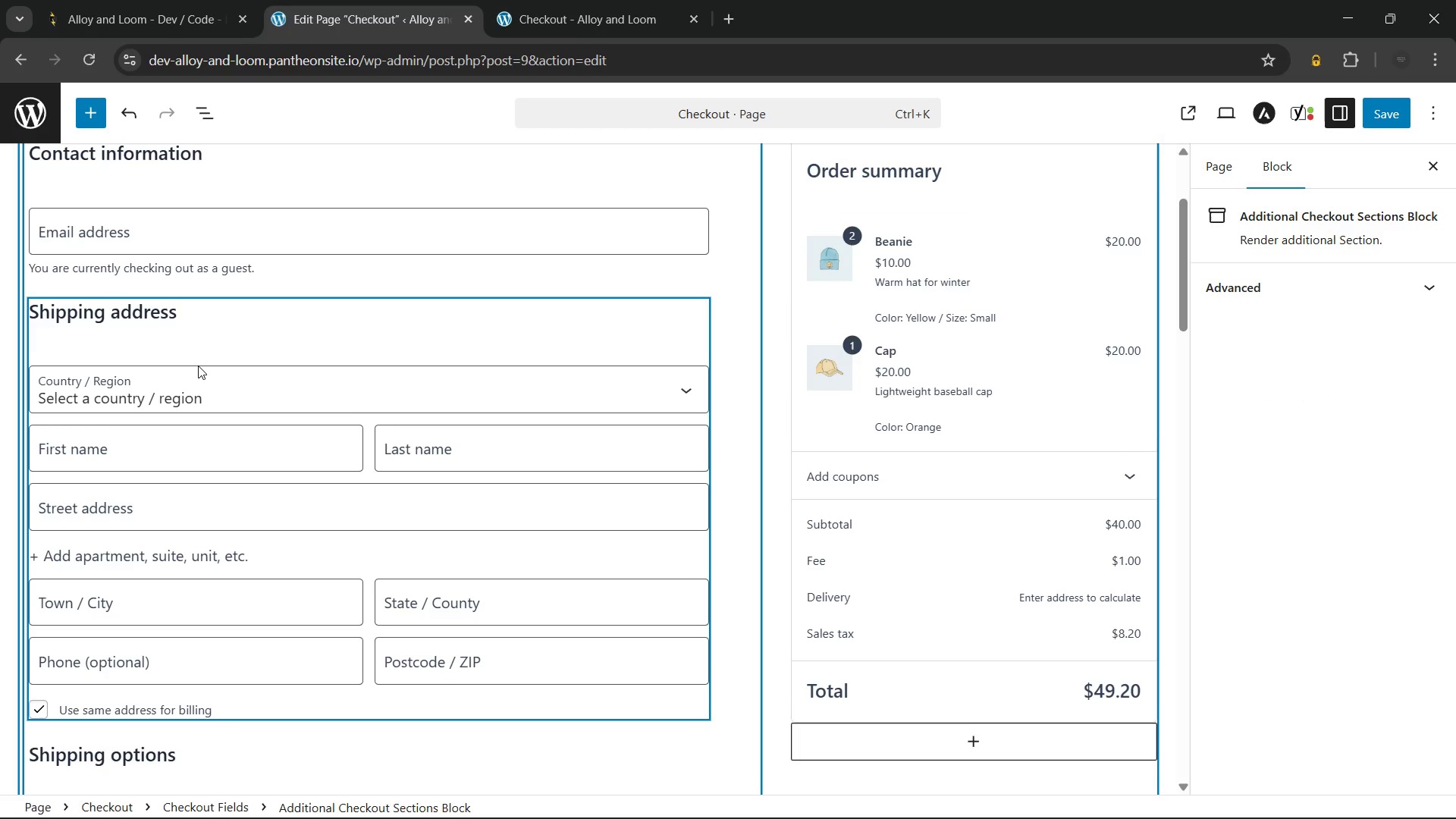 
scroll: coordinate [198, 366], scroll_direction: up, amount: 2.0
 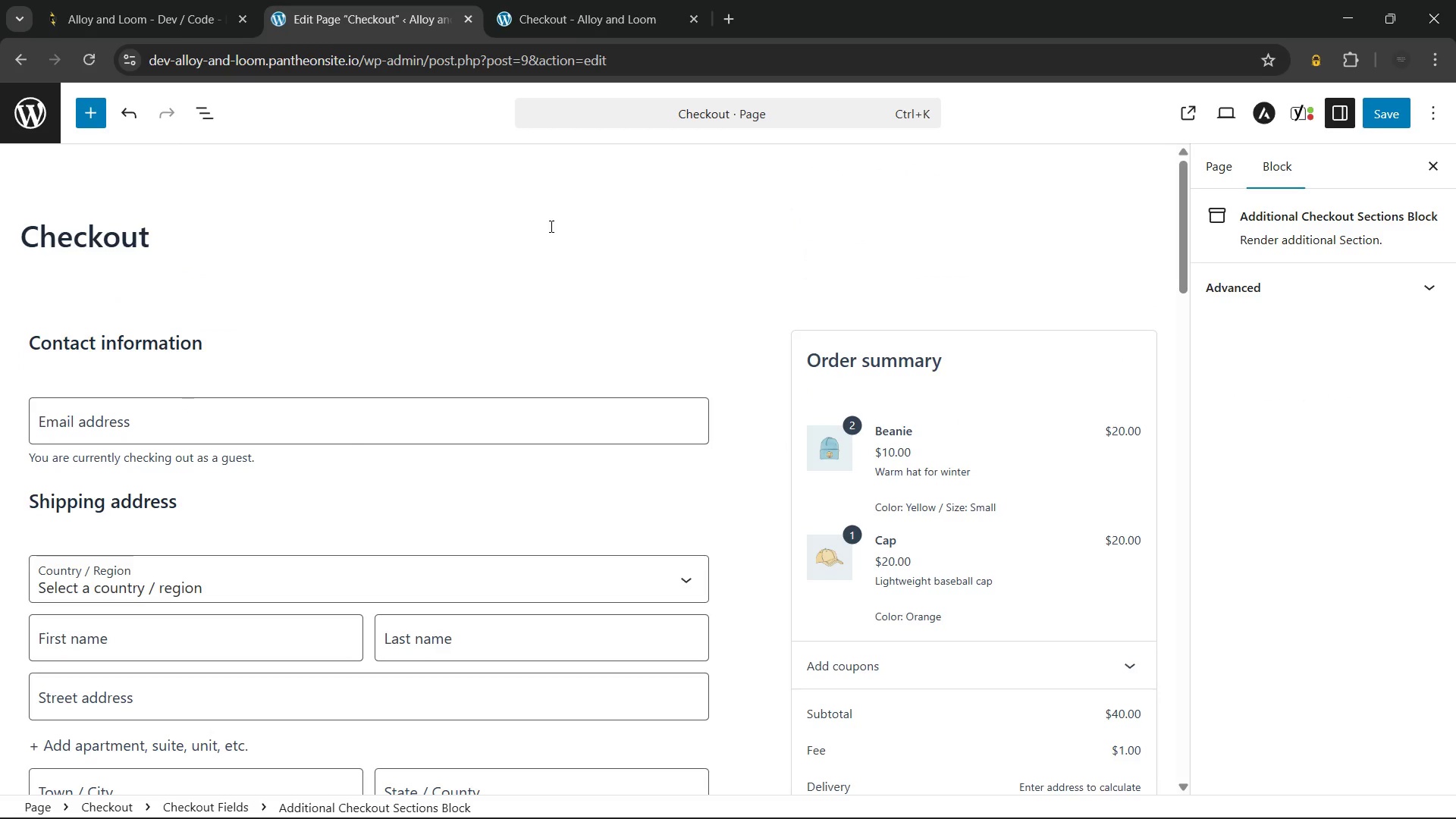 
scroll: coordinate [550, 226], scroll_direction: none, amount: 0.0
 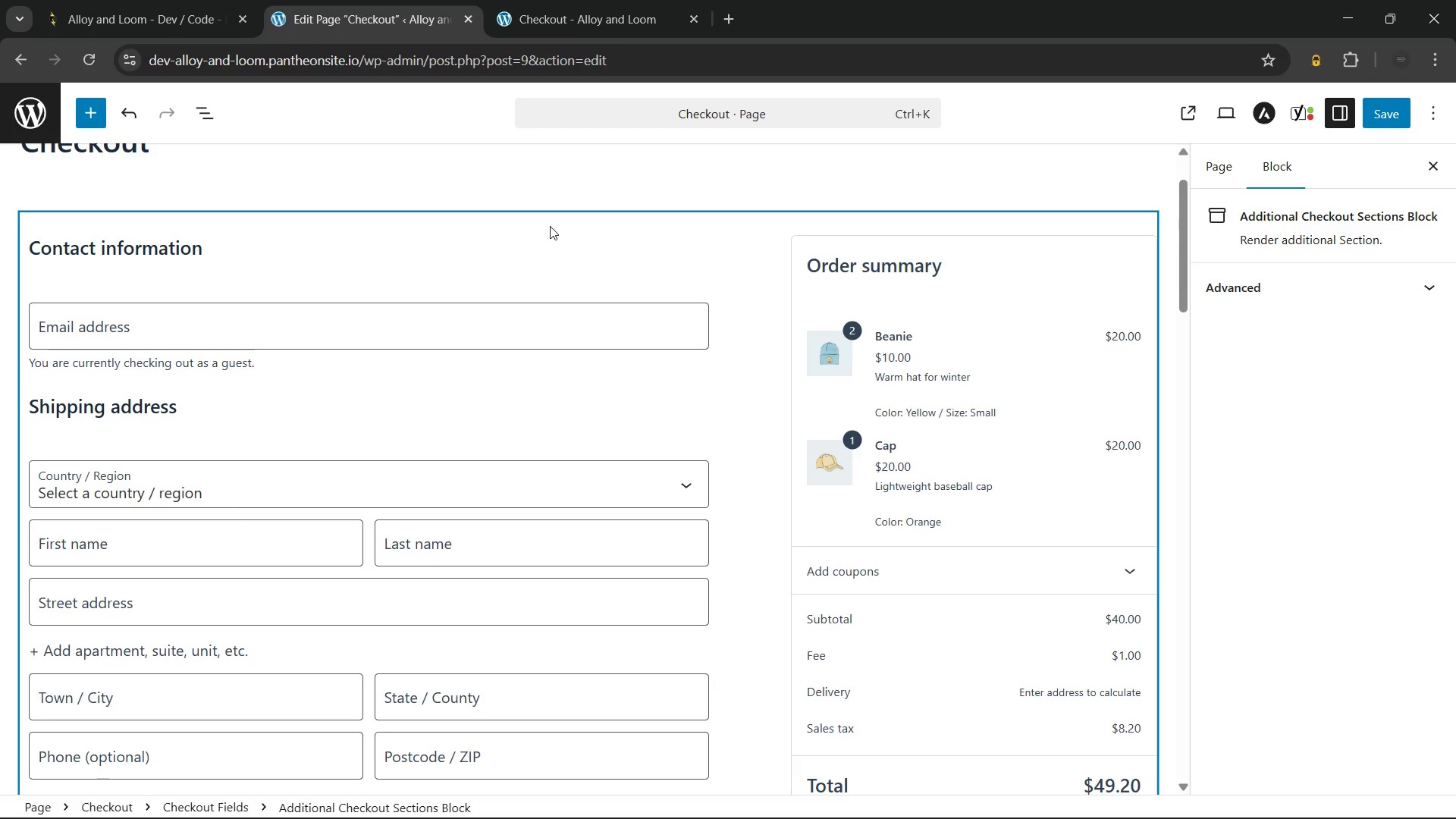 
wait(22.11)
 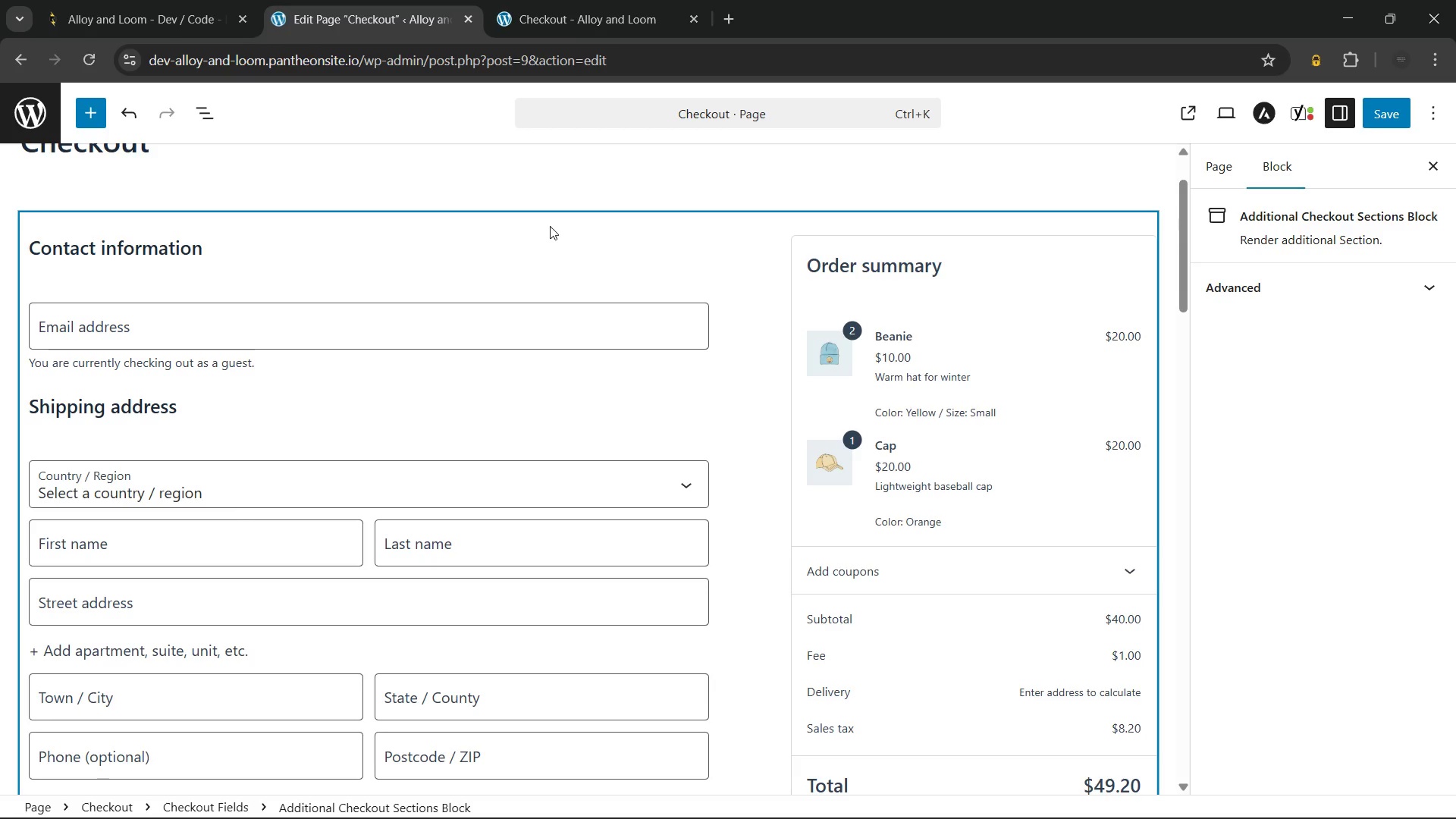 
key(Unknown)
 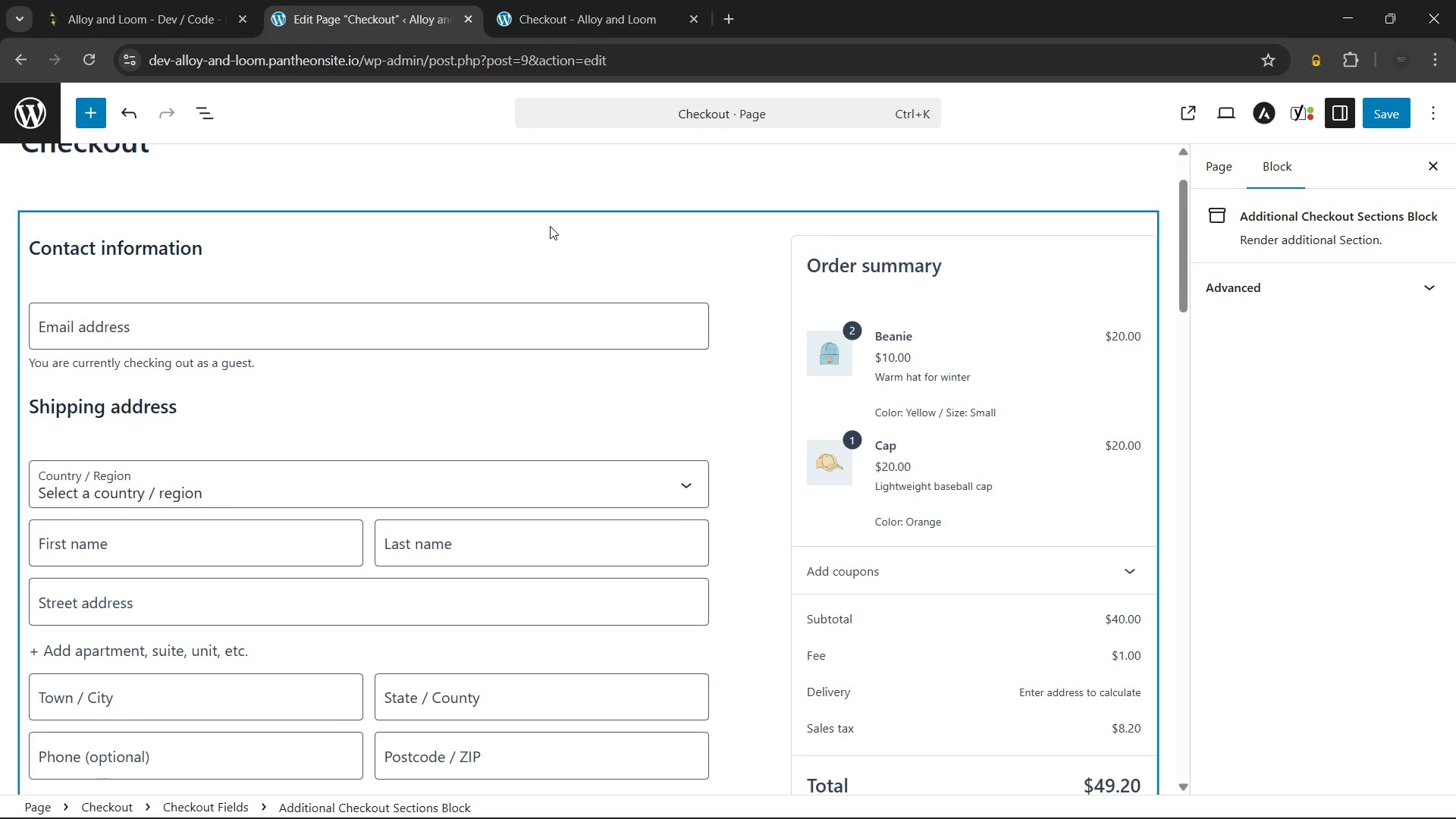 
wait(12.66)
 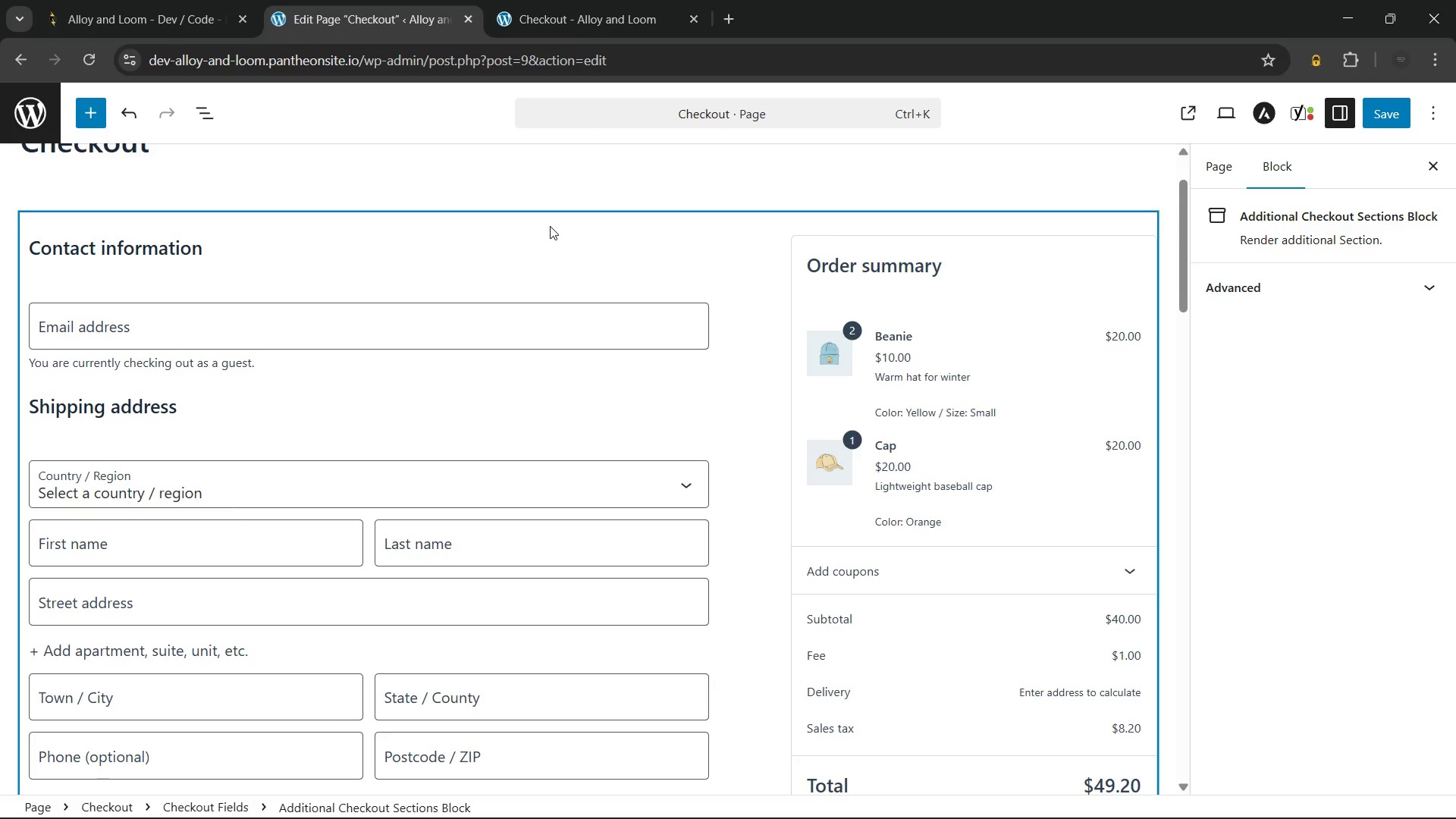 
key(Unknown)
 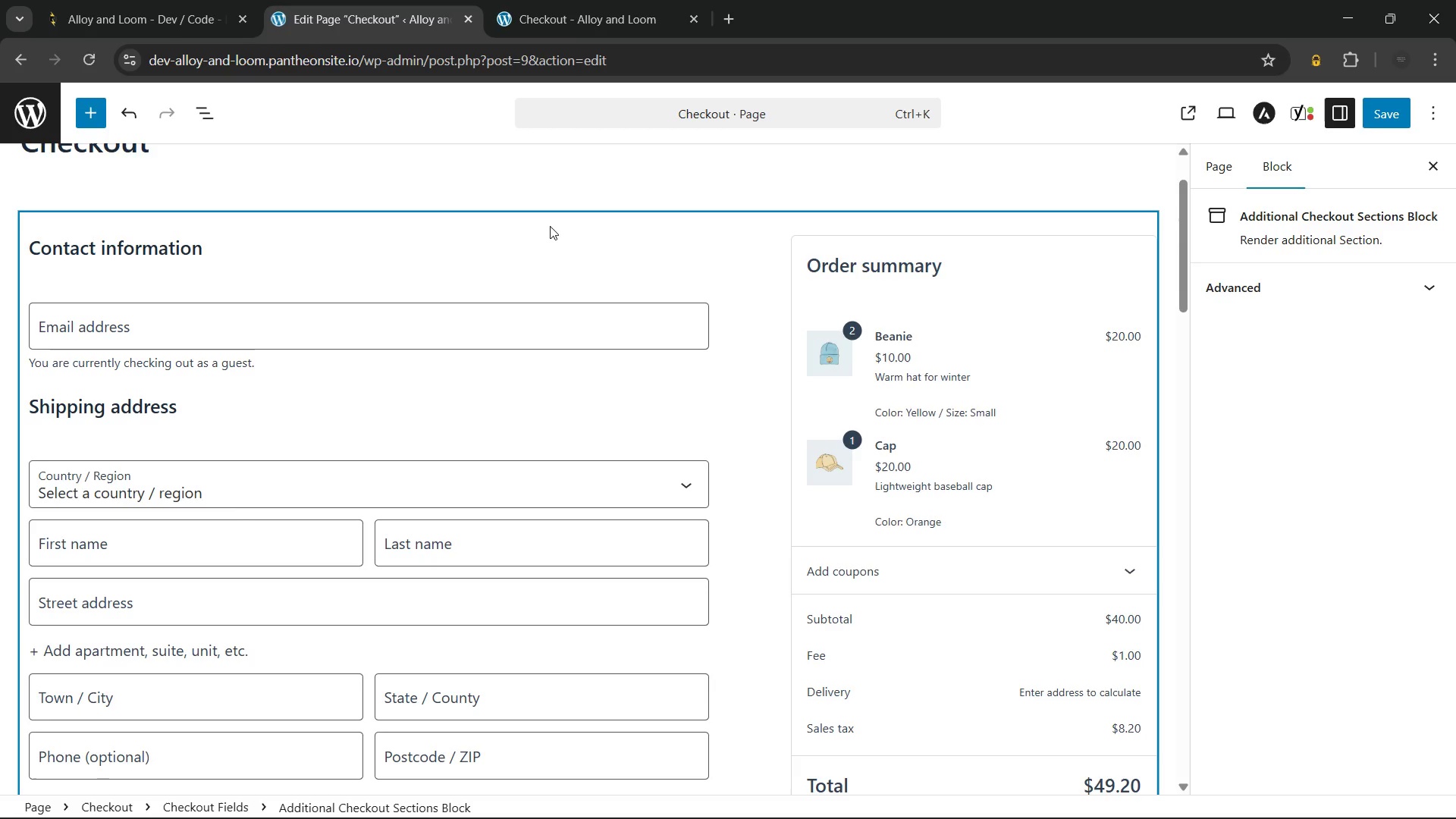 
wait(18.03)
 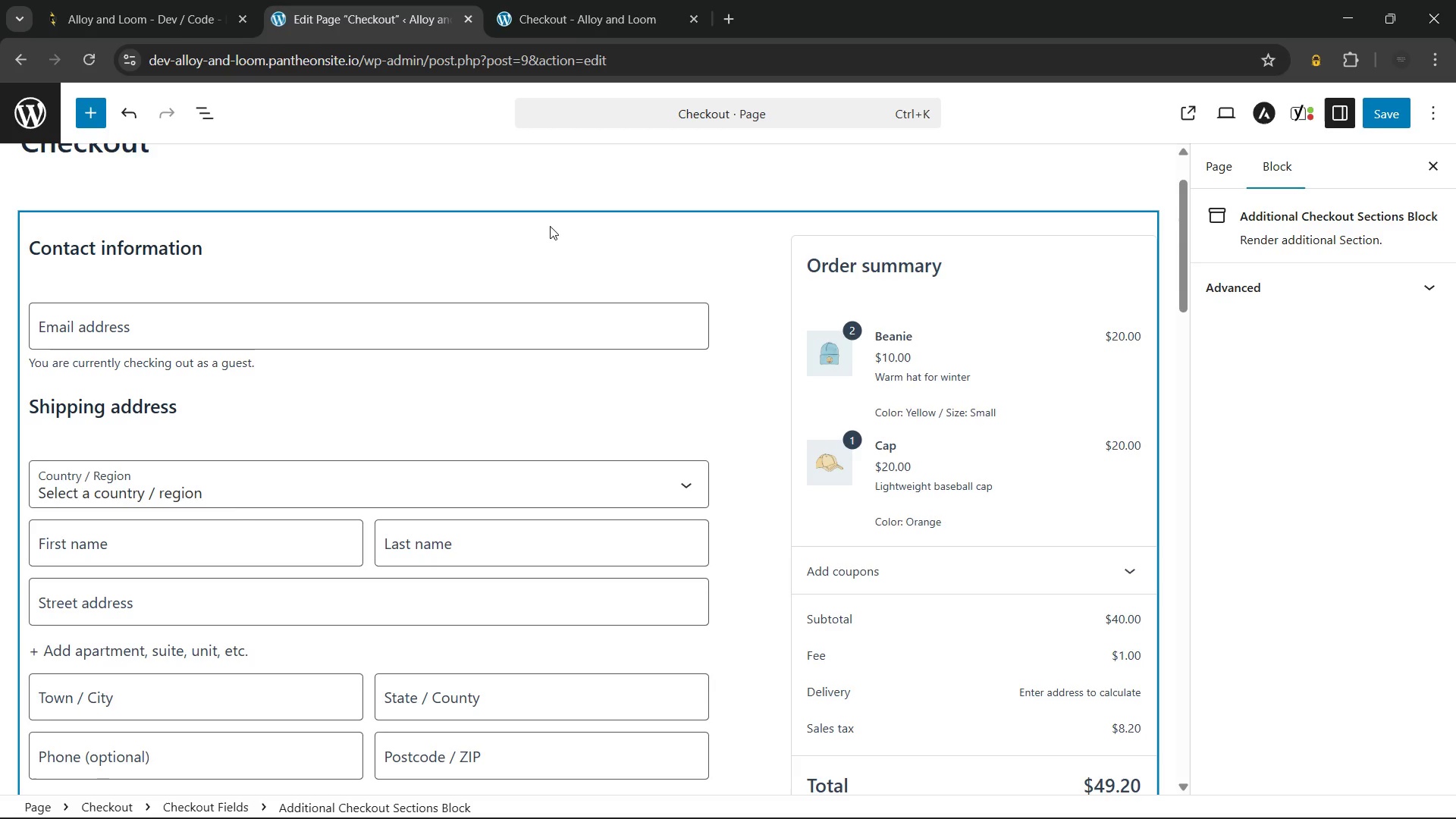 
scroll: coordinate [487, 333], scroll_direction: down, amount: 13.0
 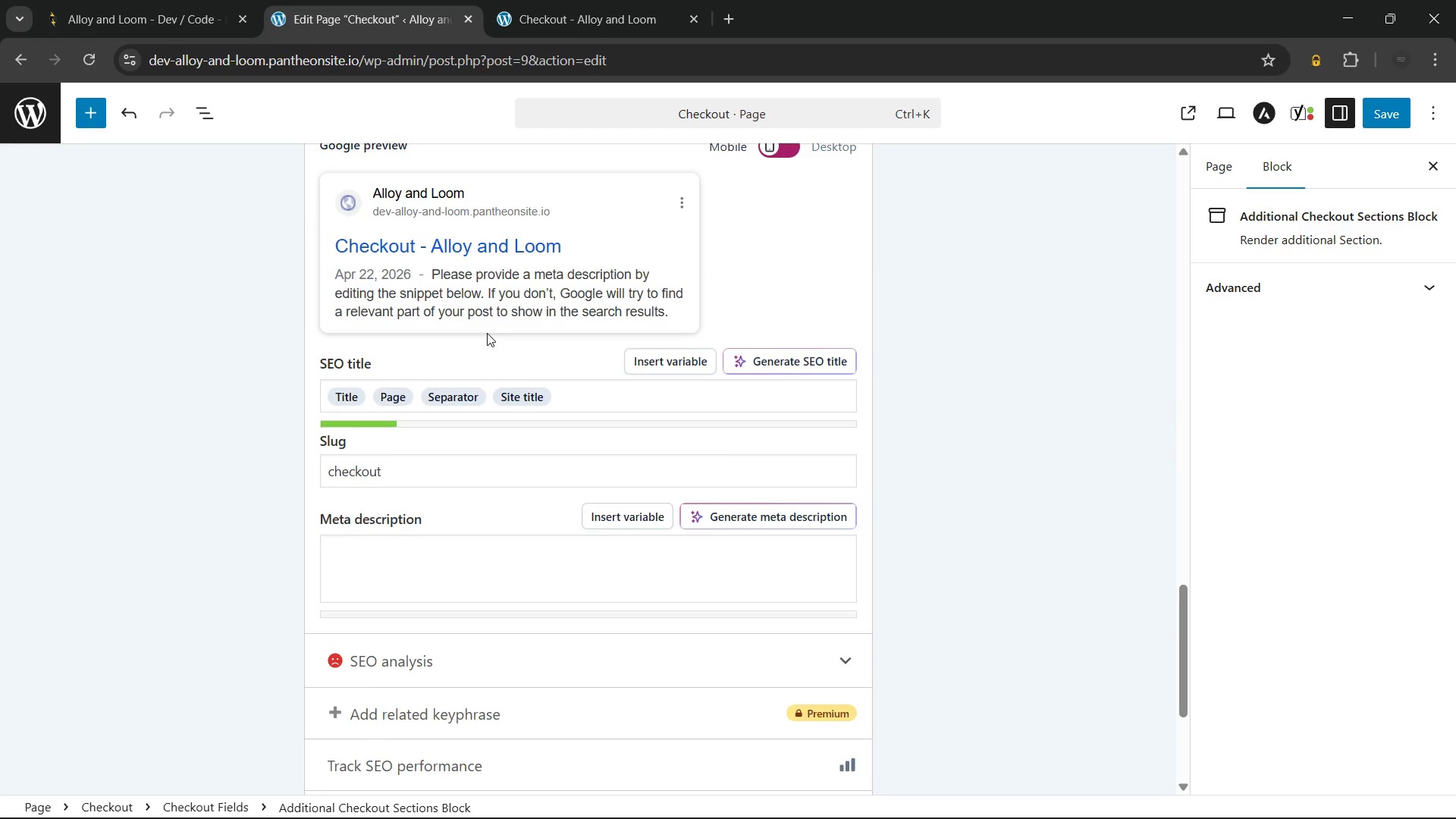 
scroll: coordinate [487, 333], scroll_direction: up, amount: 18.0
 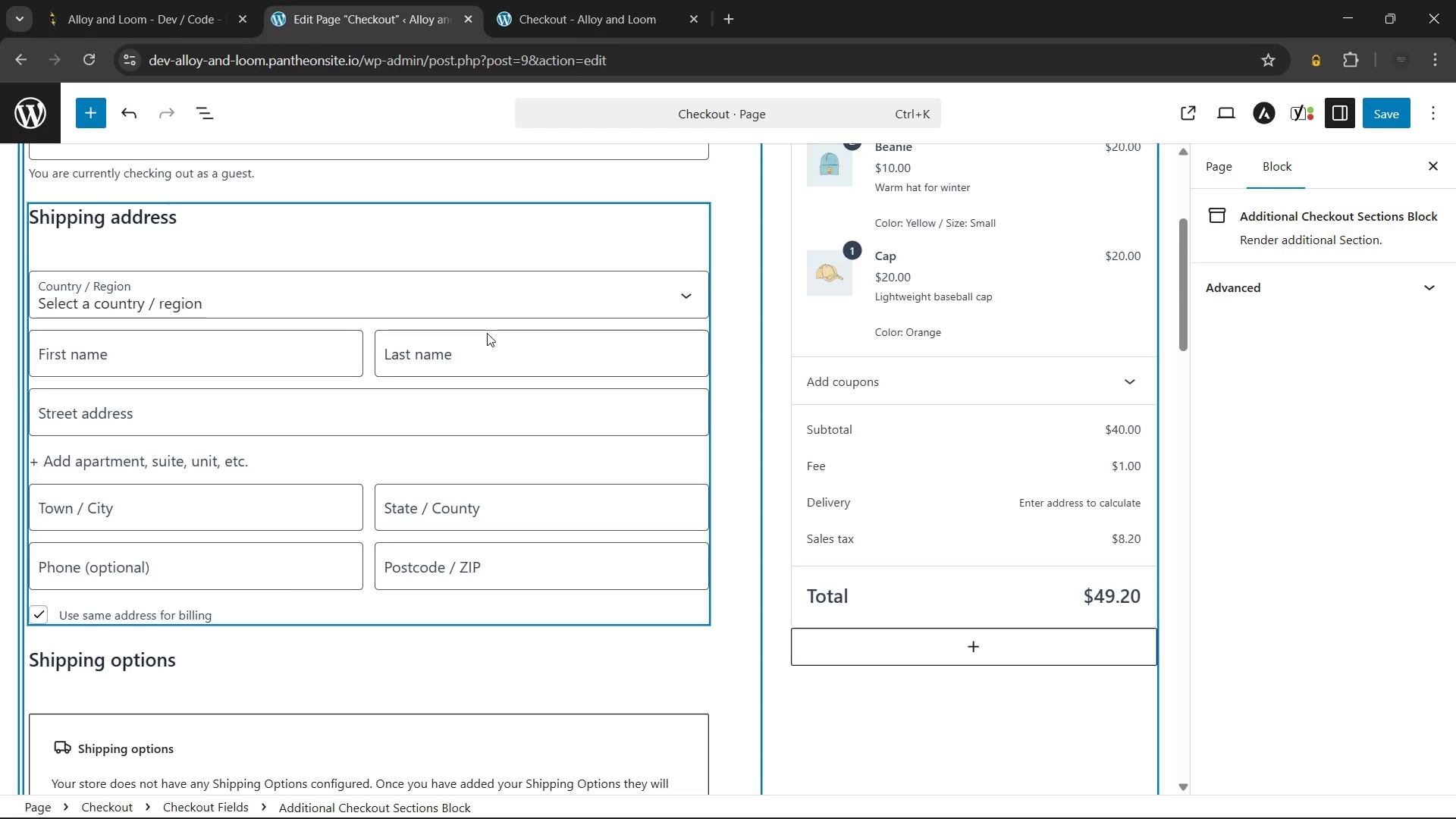 
wait(19.4)
 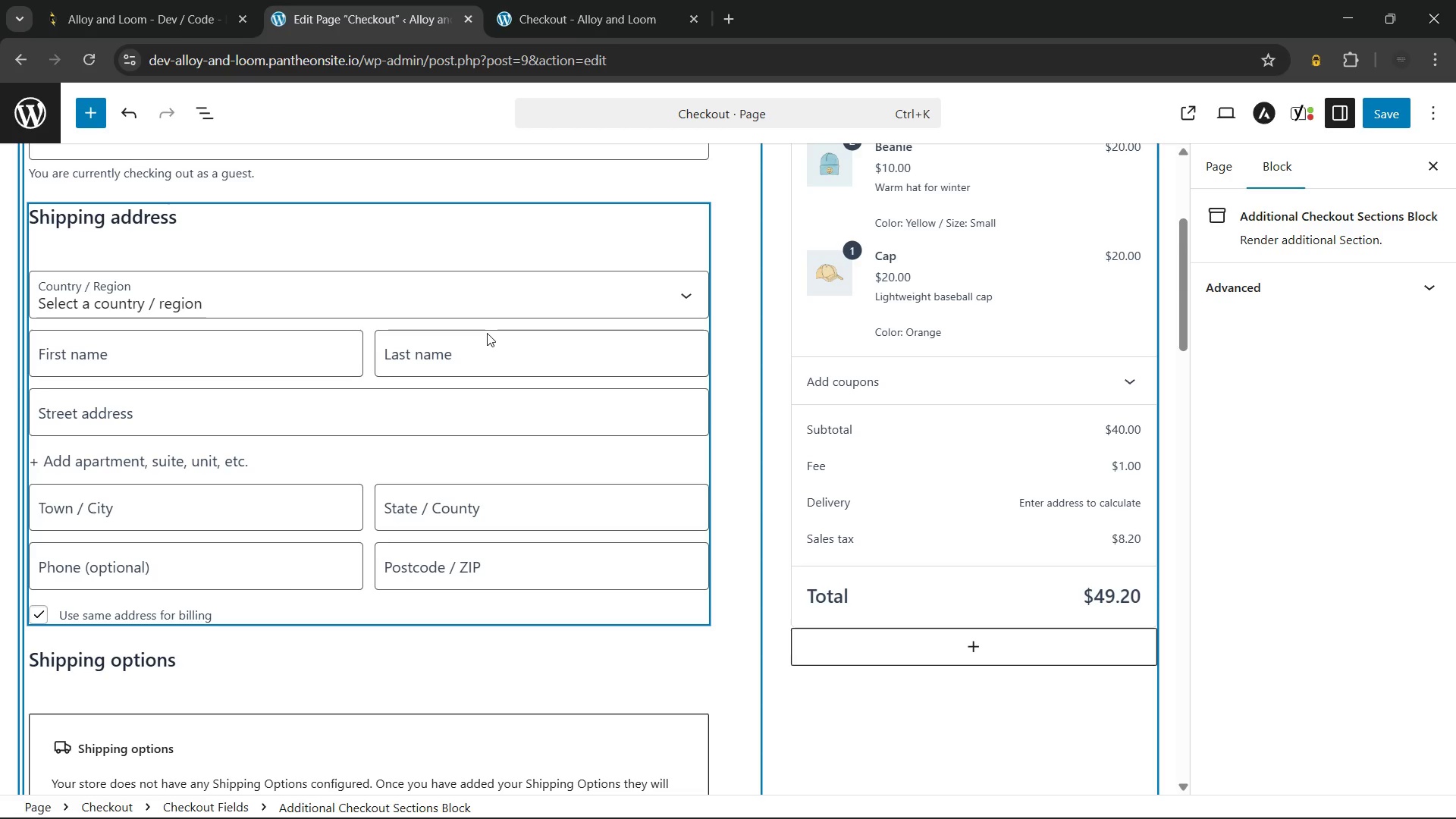 
scroll: coordinate [312, 493], scroll_direction: up, amount: 2.0
 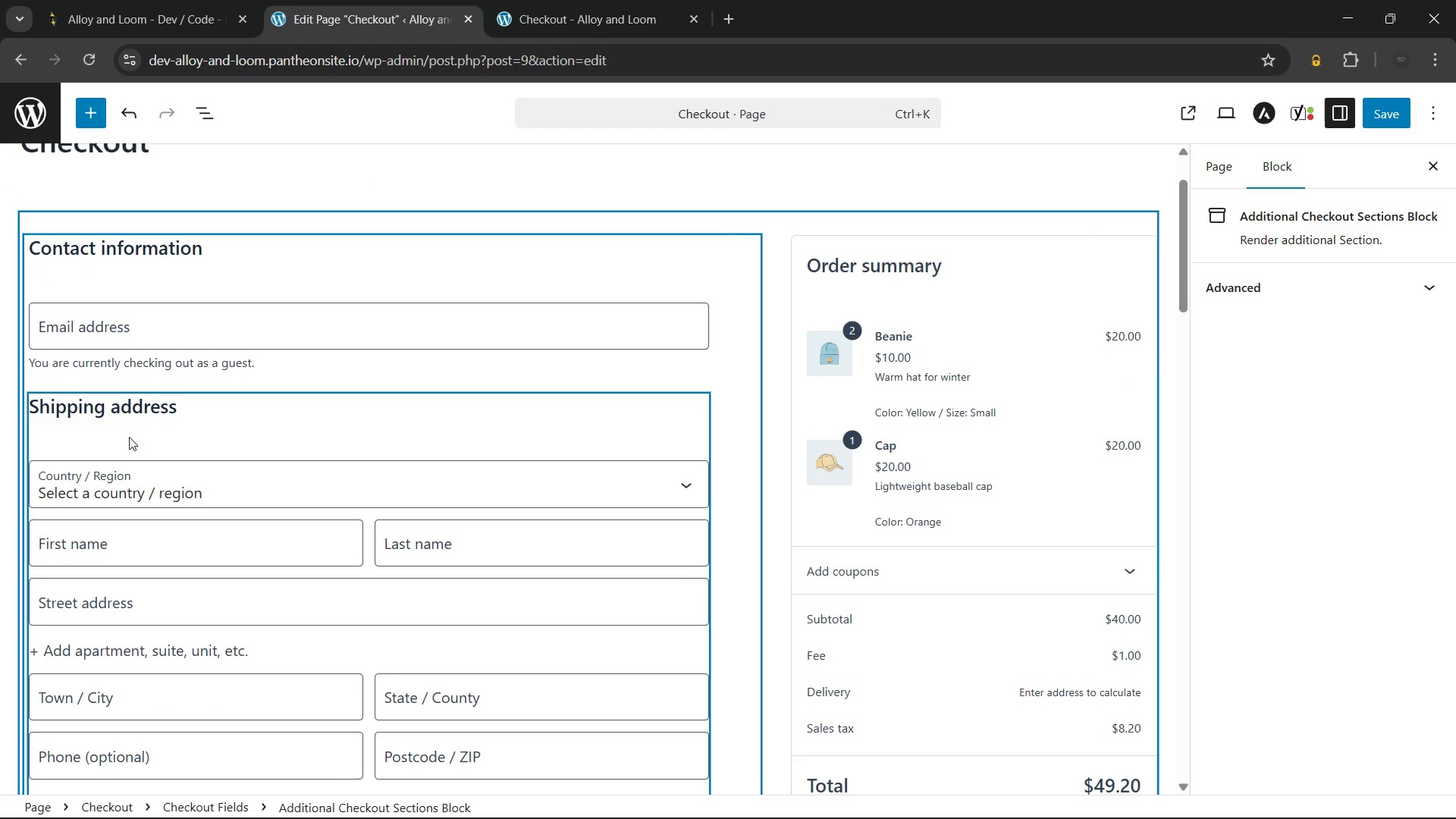 
left_click([116, 420])
 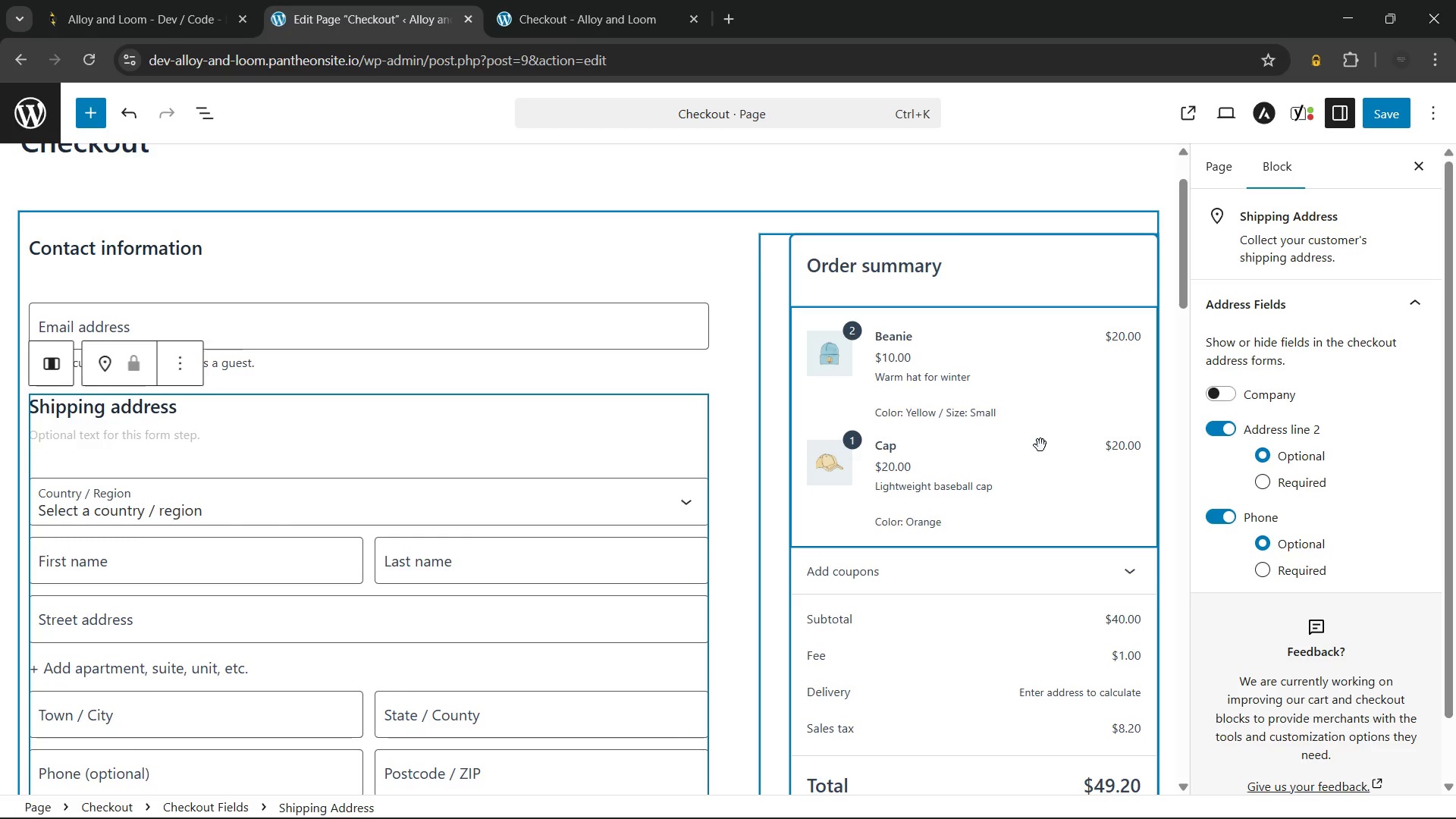 
wait(53.3)
 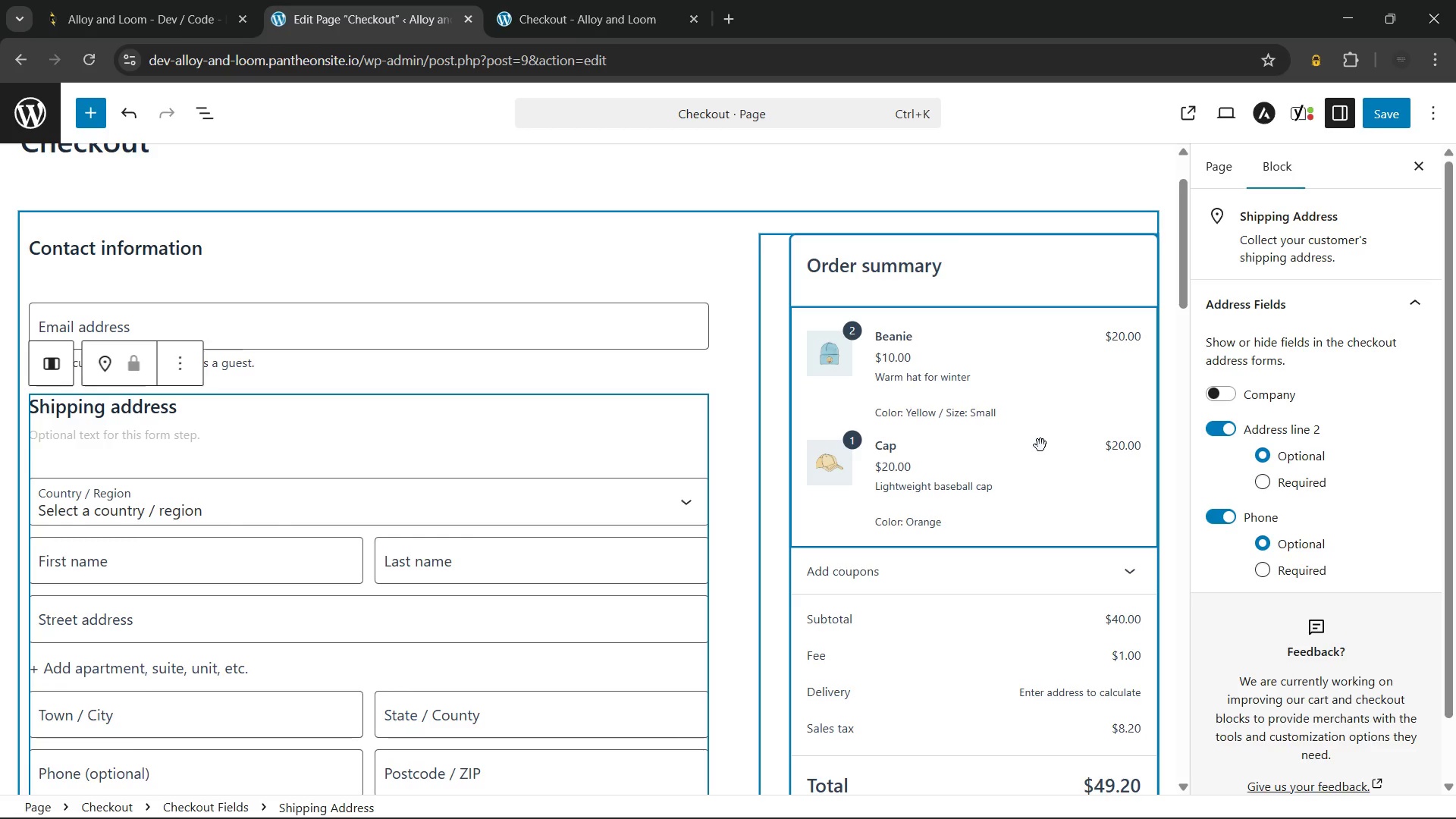 
left_click([1423, 168])
 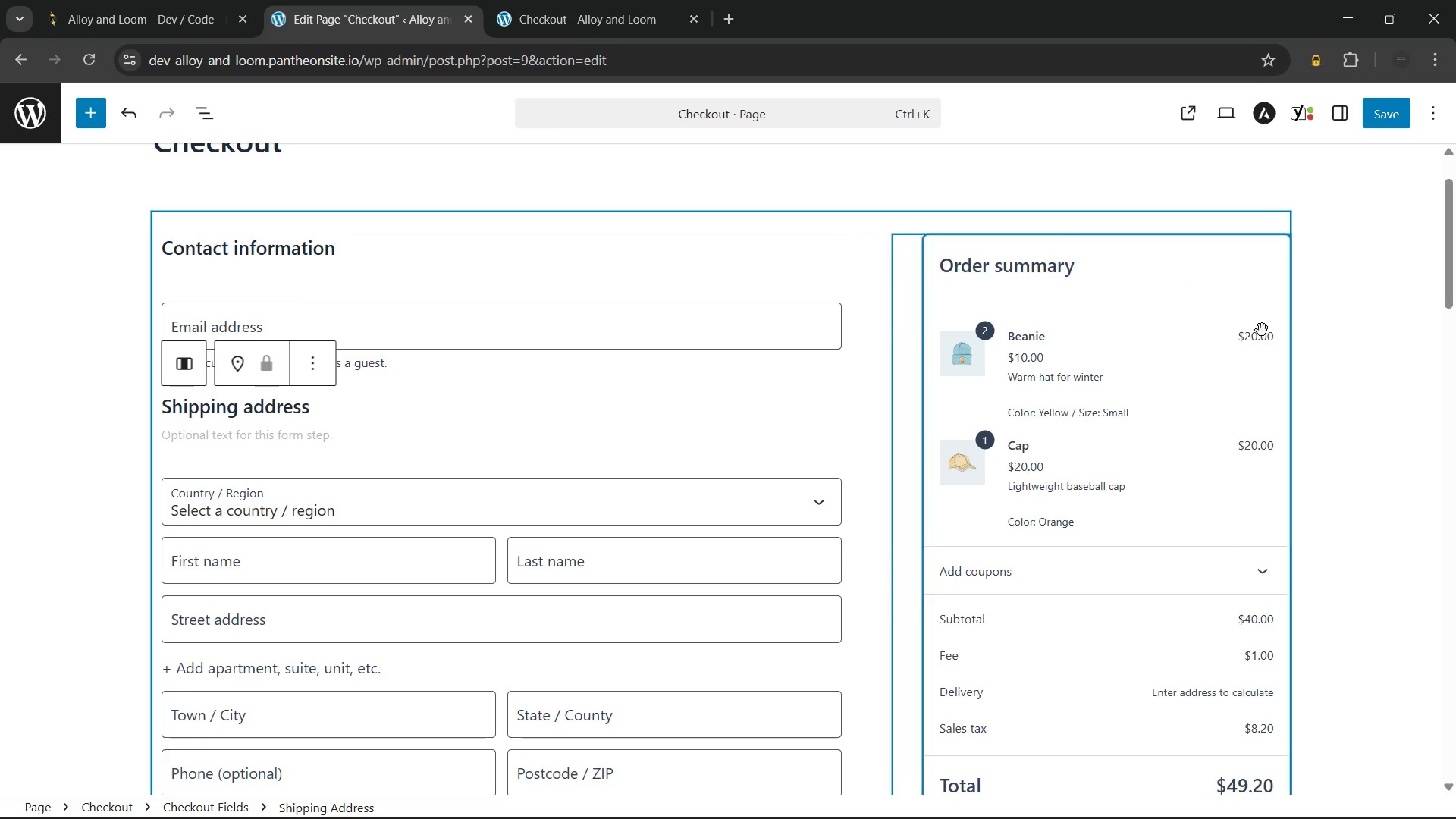 
left_click([1375, 329])
 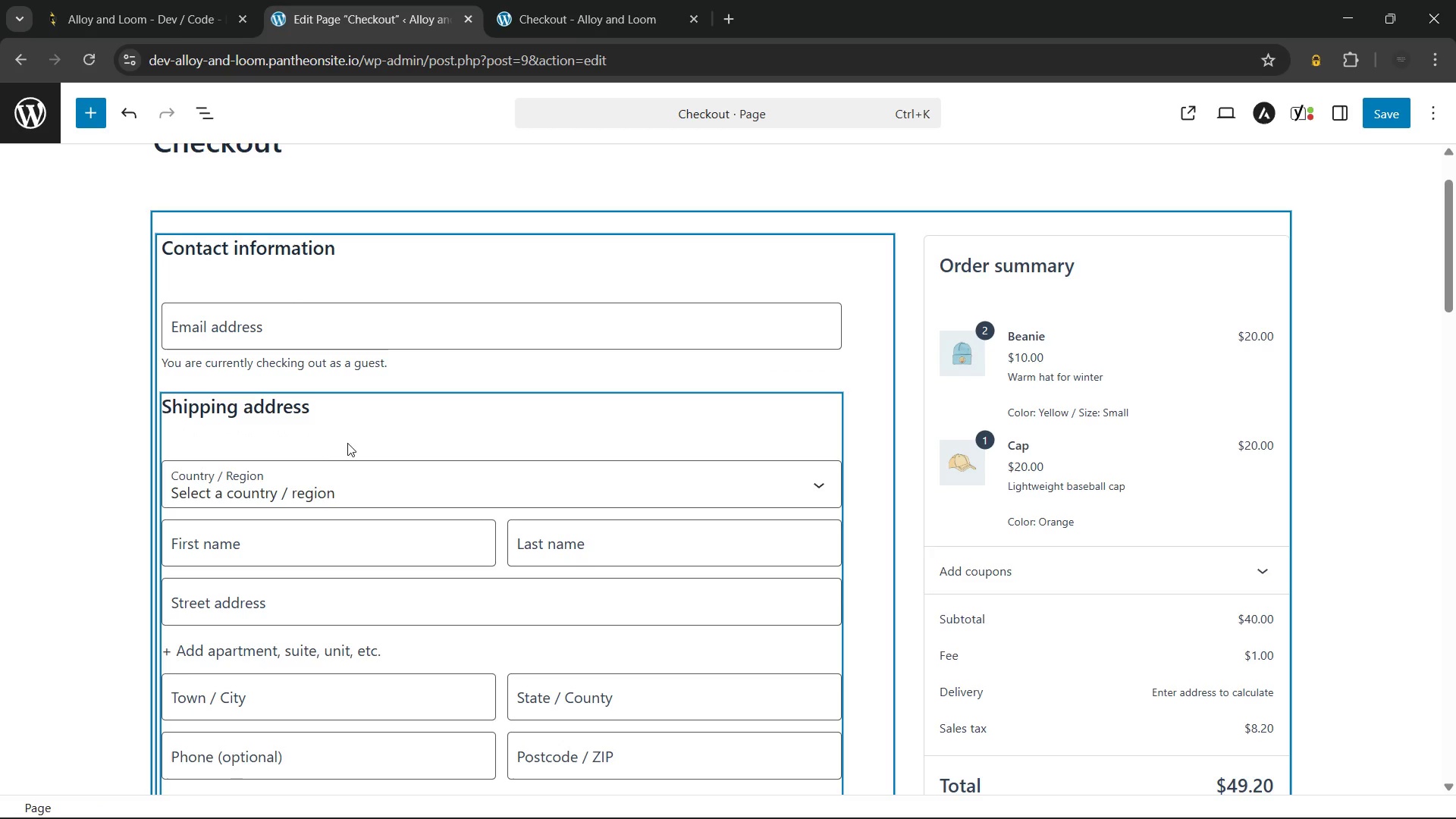 
left_click([347, 447])
 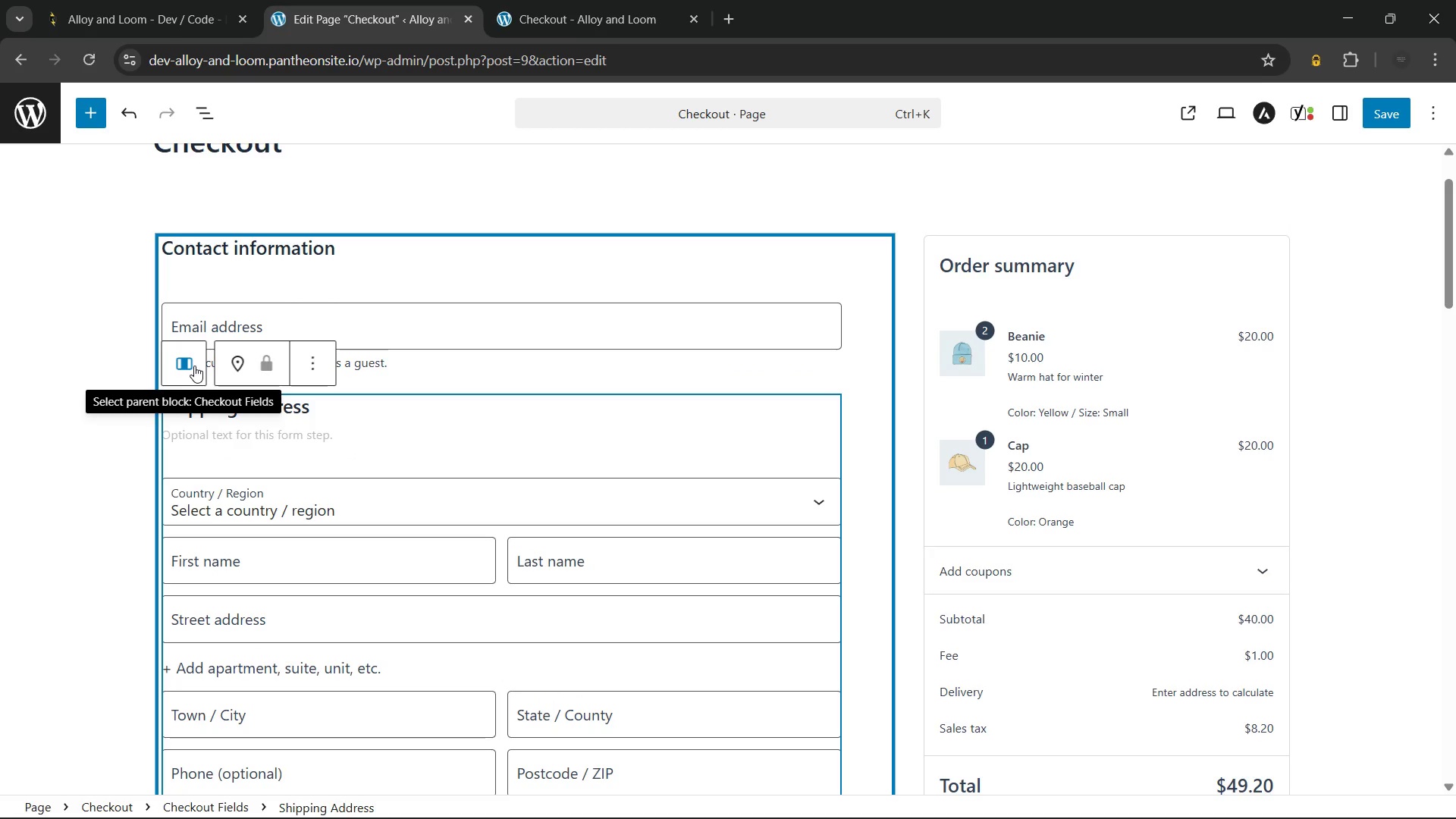 
key(Delete)
 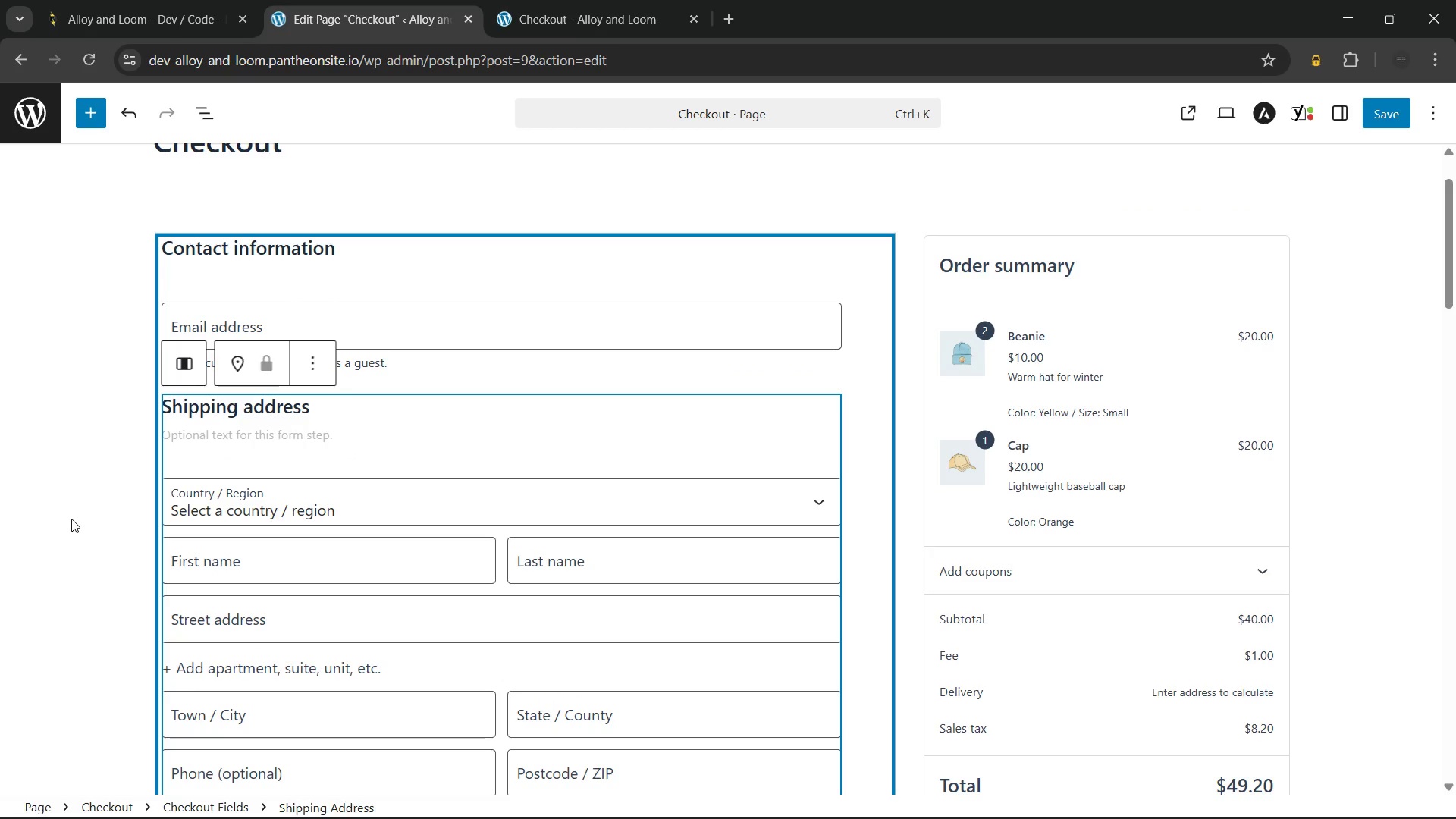 
key(Delete)
 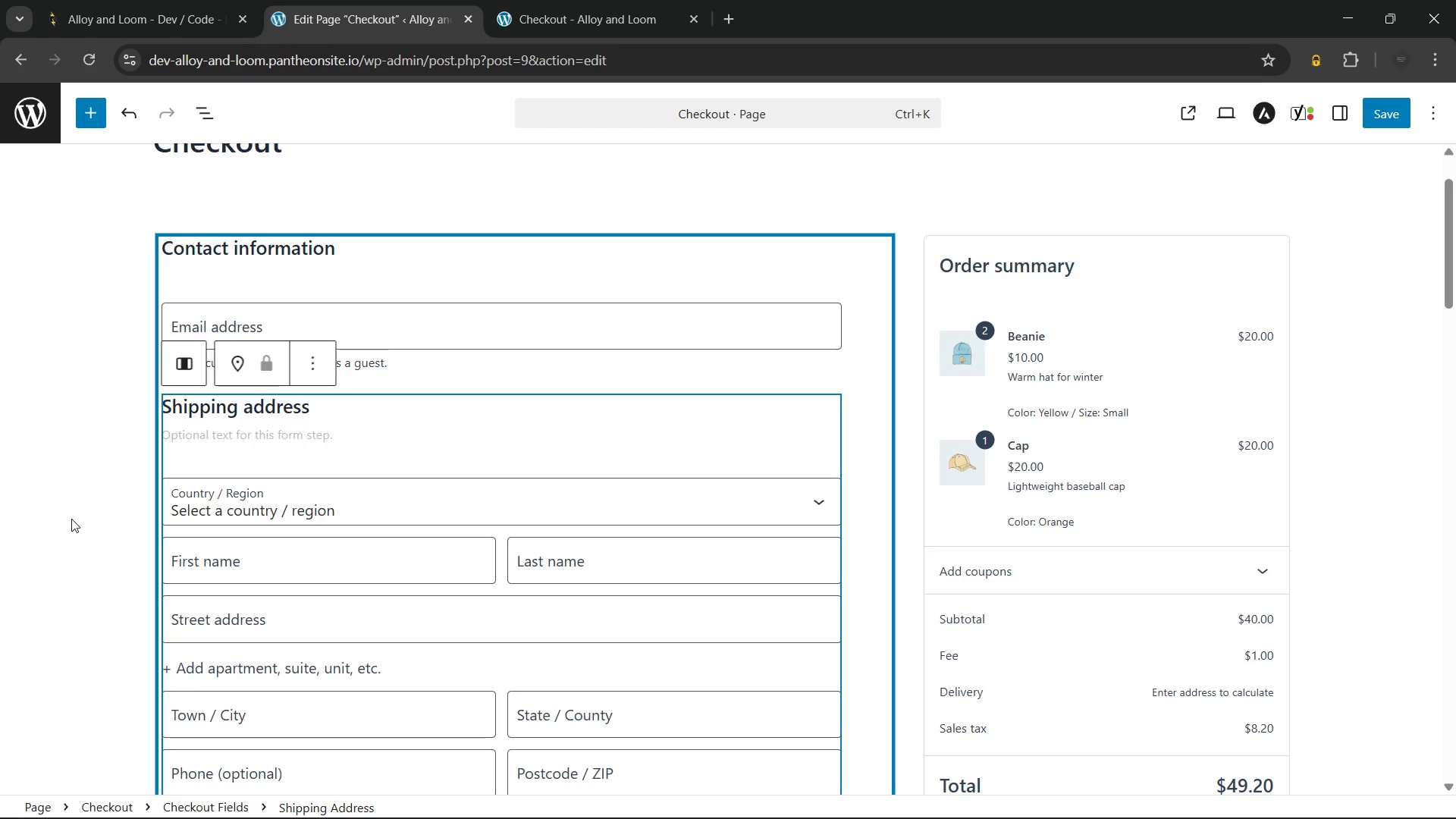 
key(Delete)
 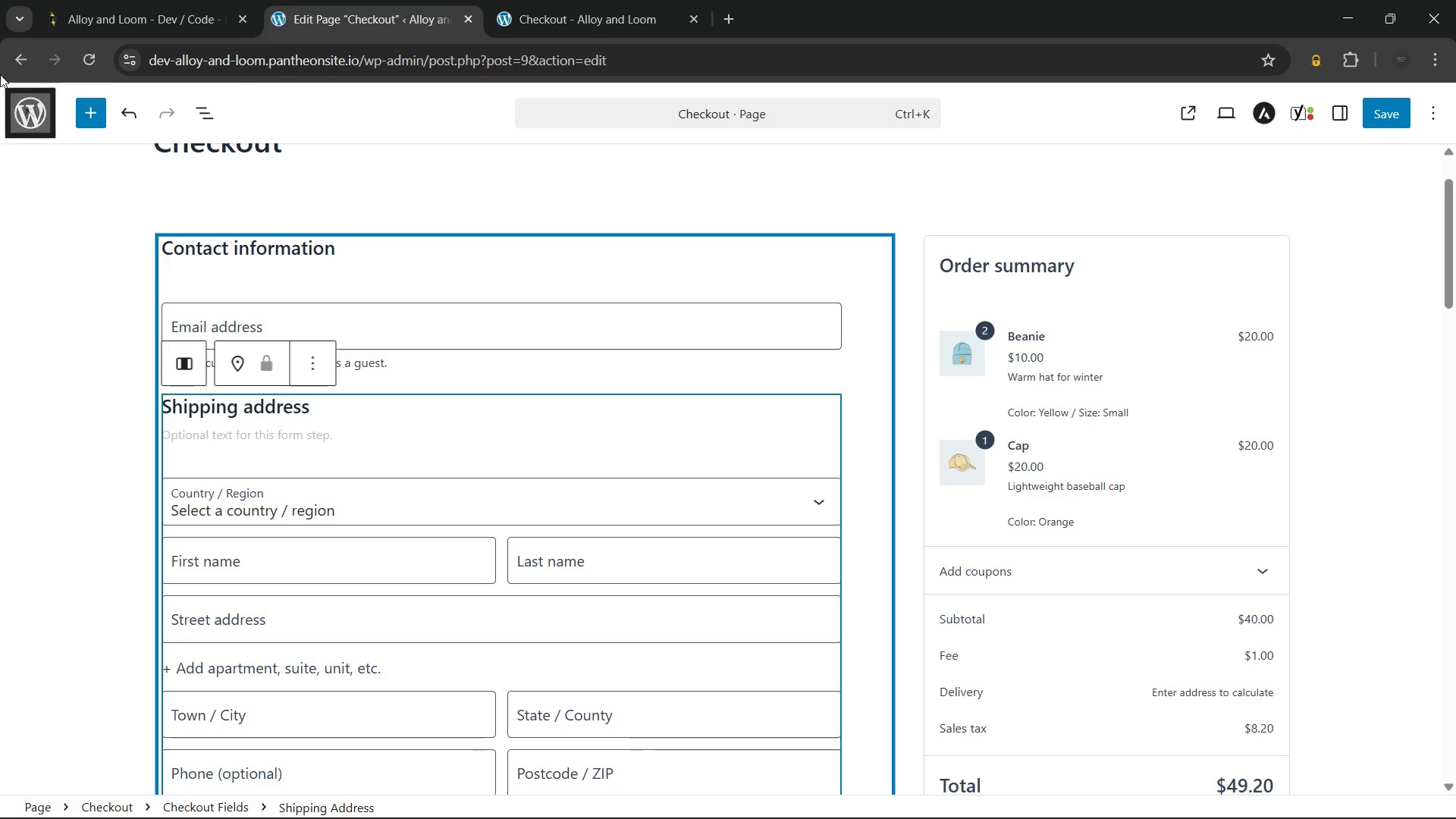 
left_click([81, 56])
 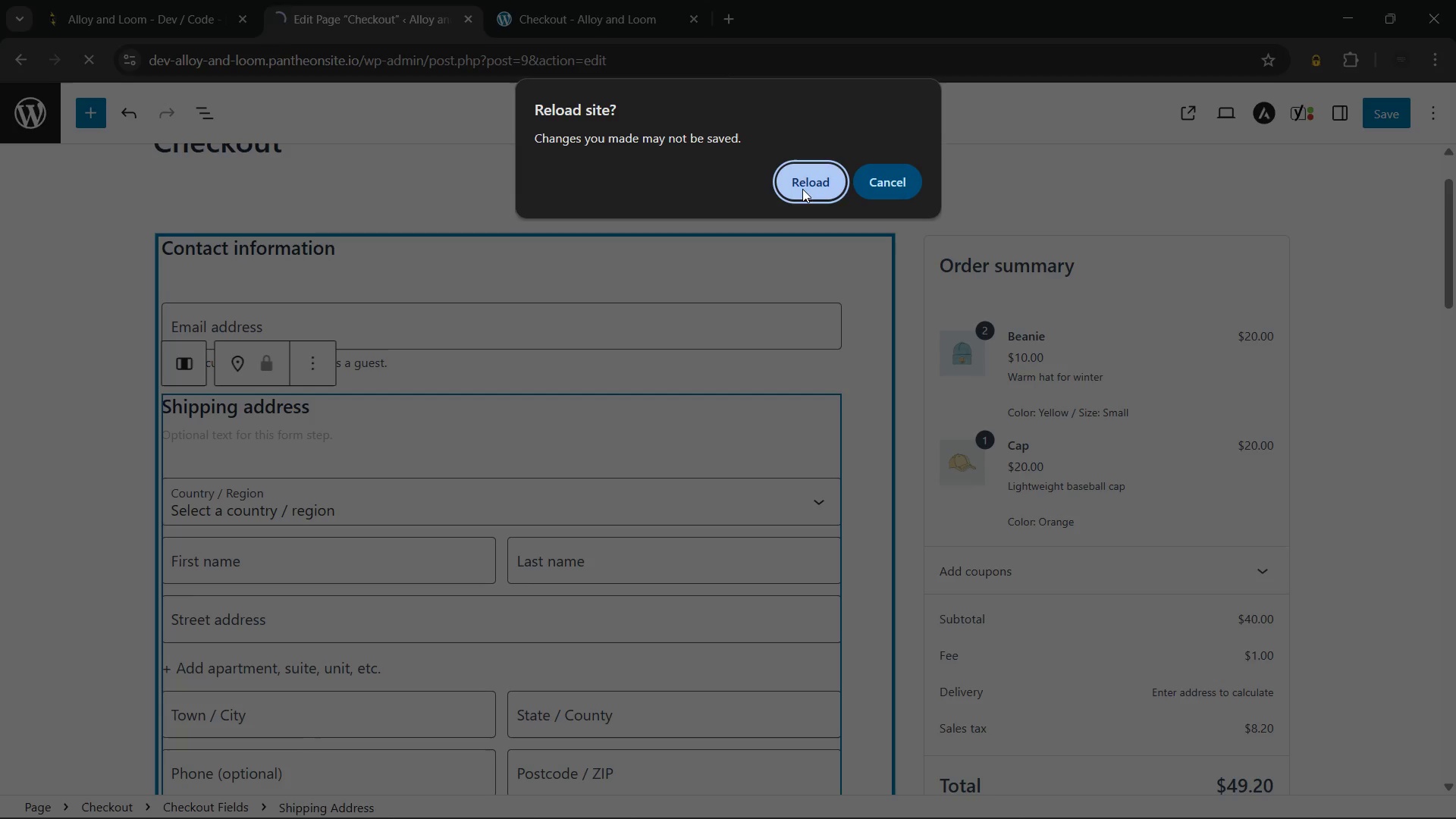 
left_click([801, 177])
 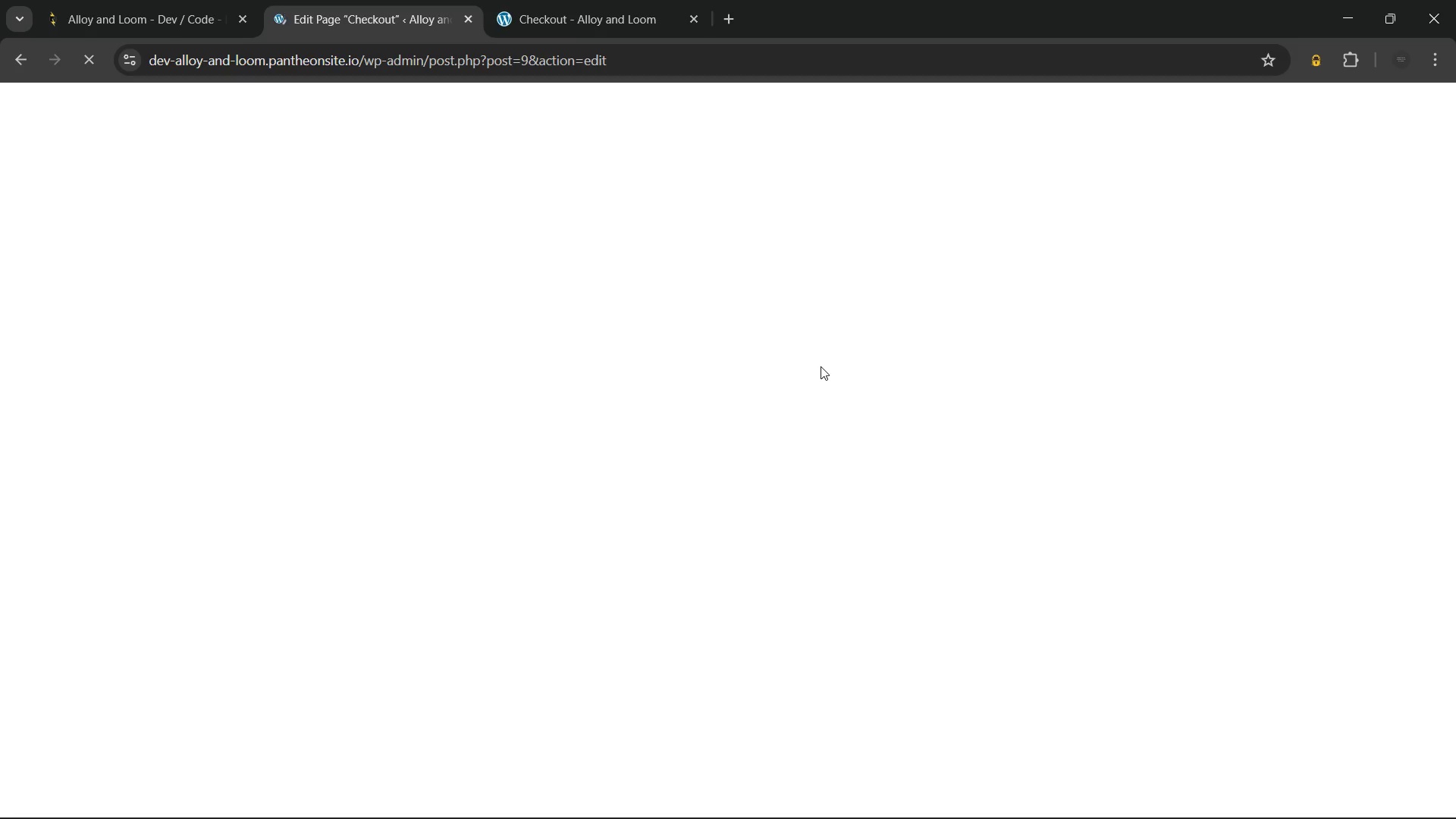 
wait(13.17)
 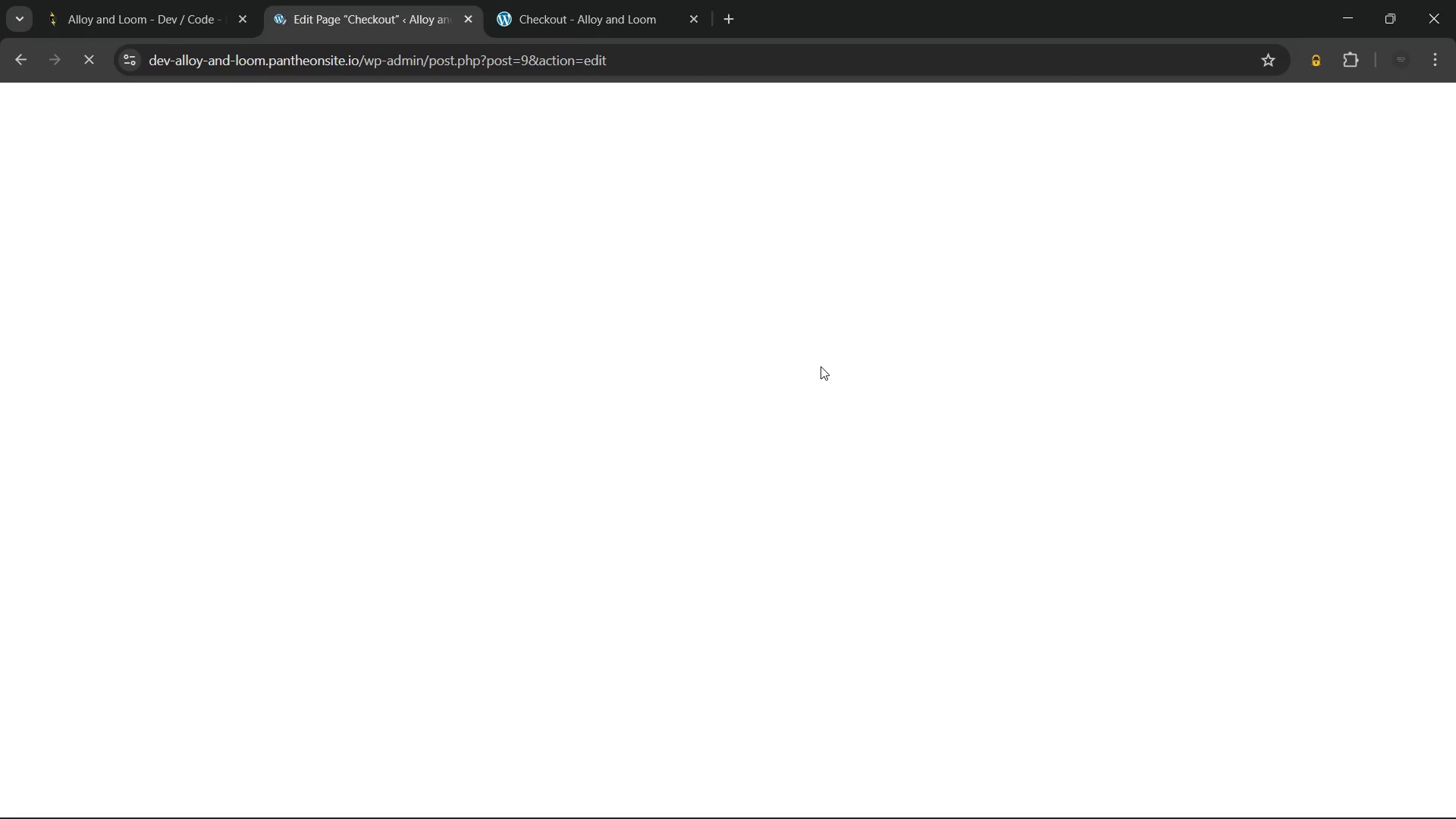 
scroll: coordinate [560, 337], scroll_direction: up, amount: 1.0
 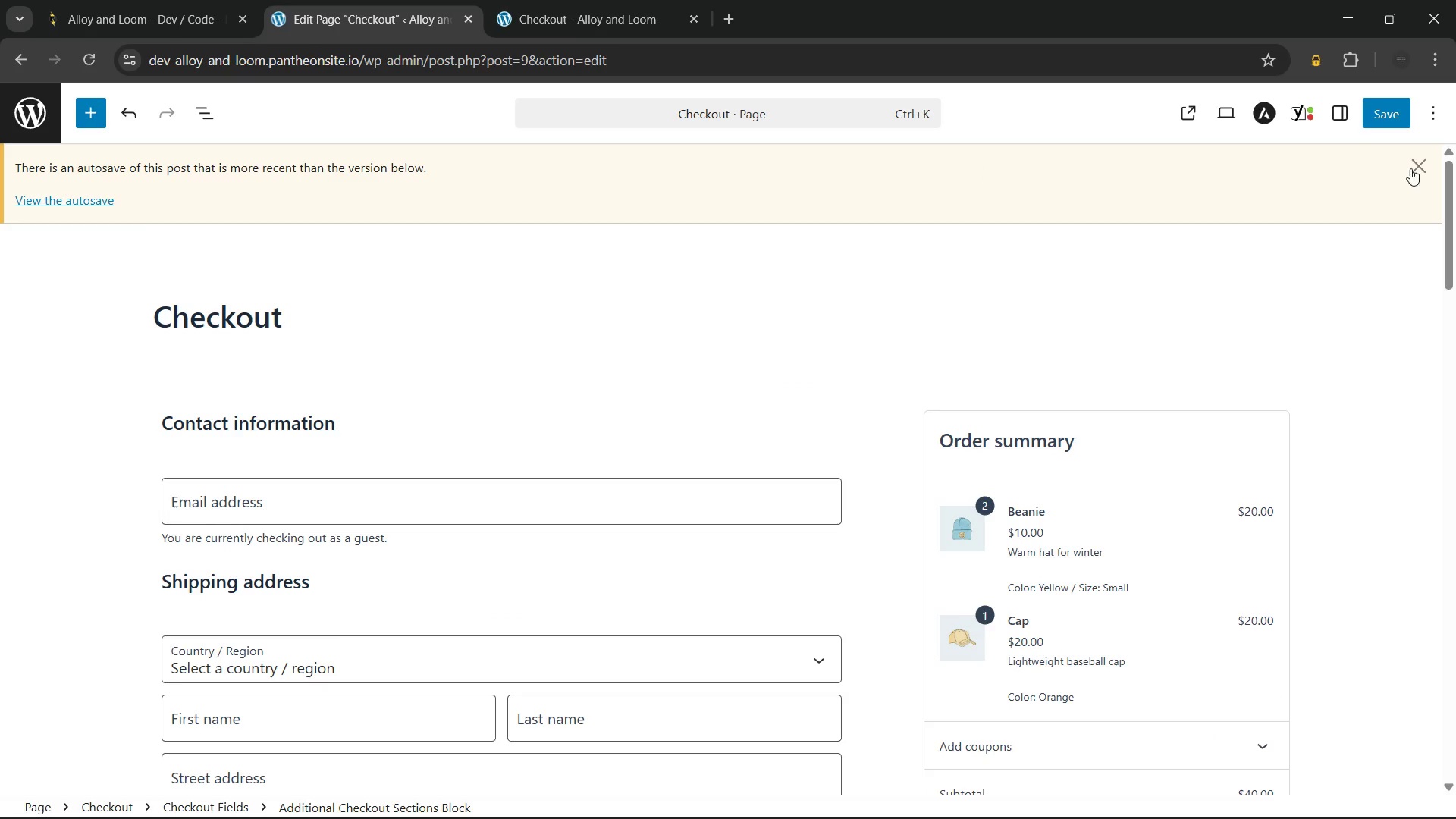 
left_click([1421, 160])
 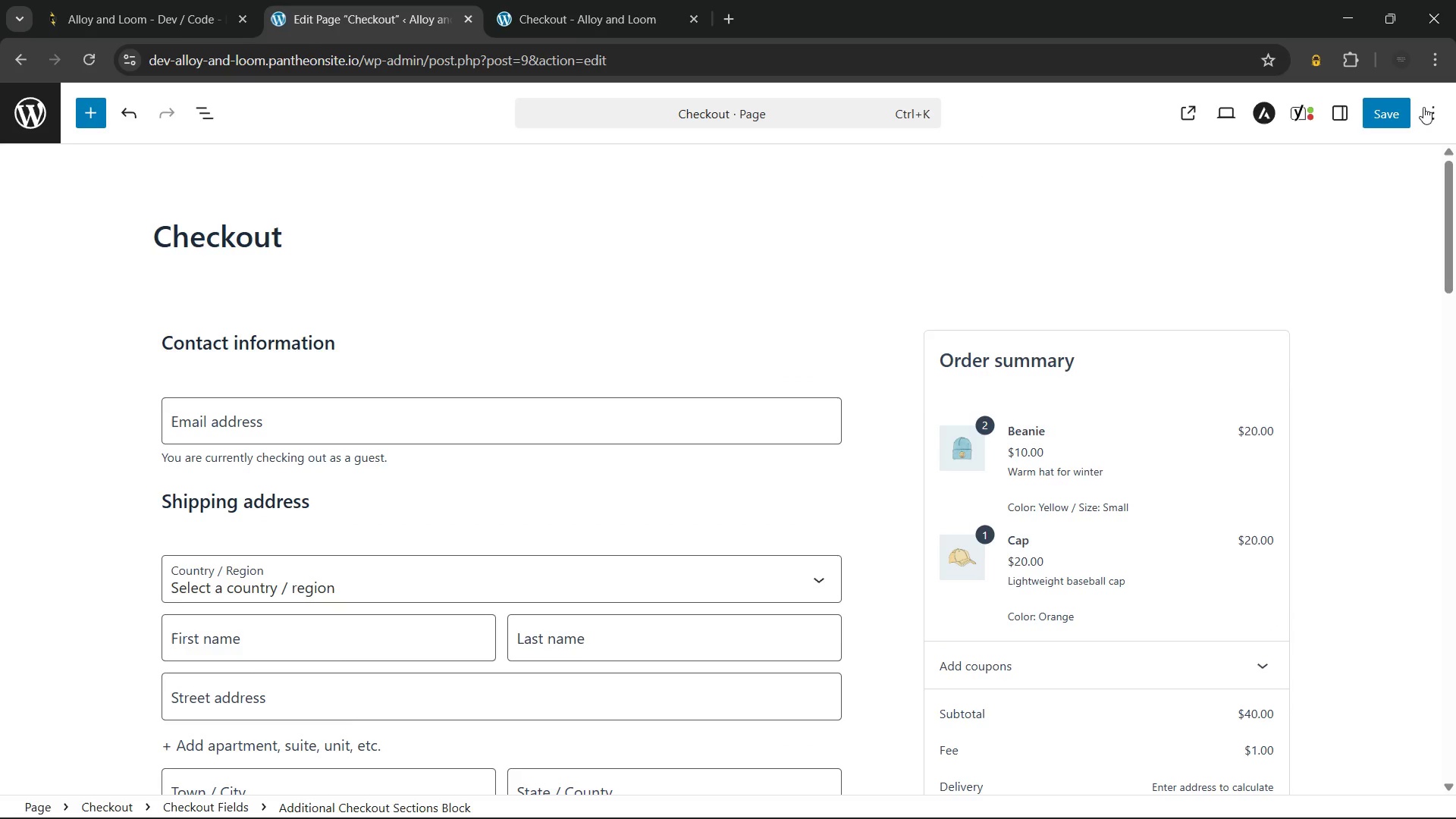 
left_click([1423, 107])
 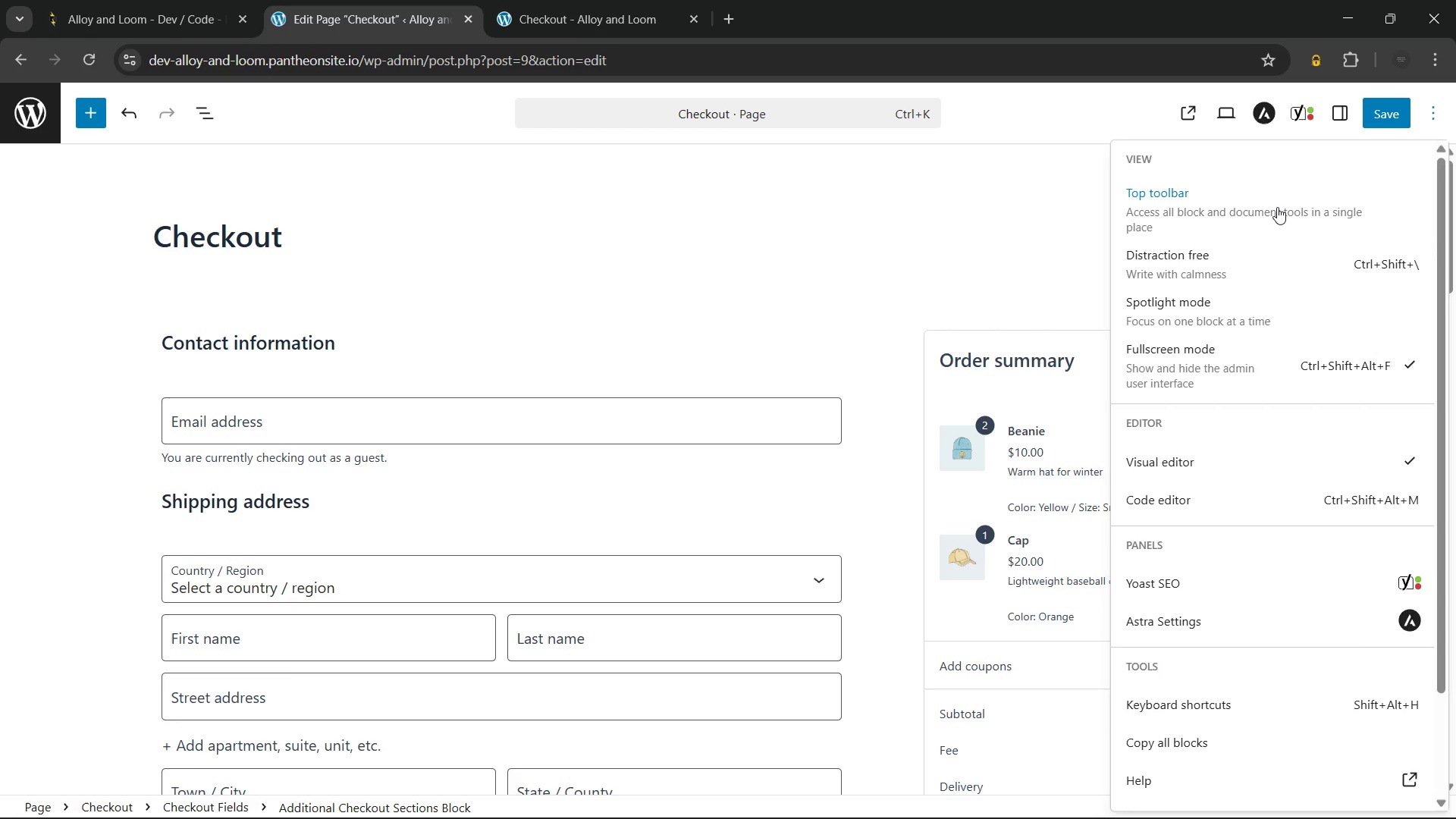 
left_click([1275, 202])
 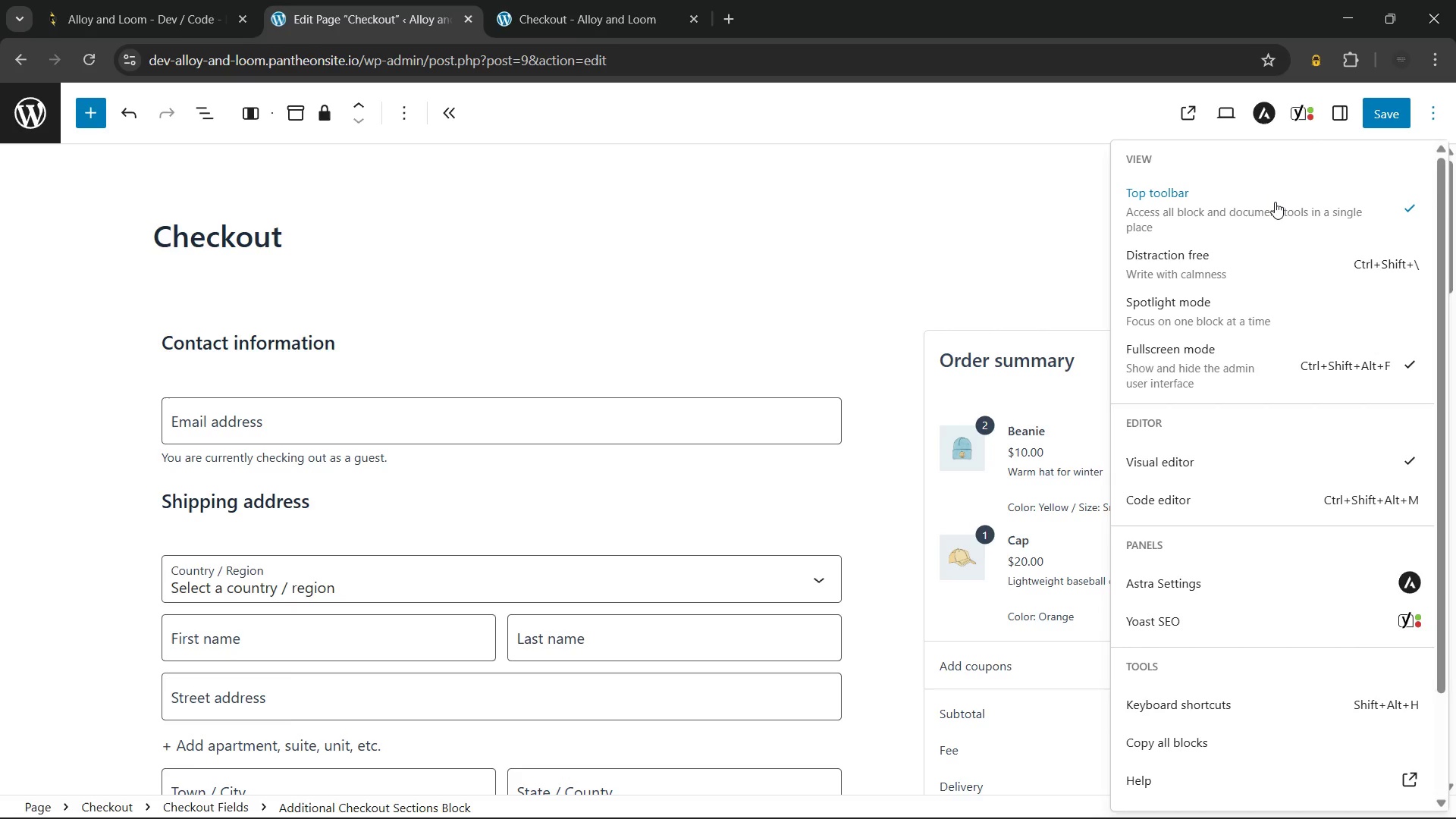 
left_click([1275, 202])
 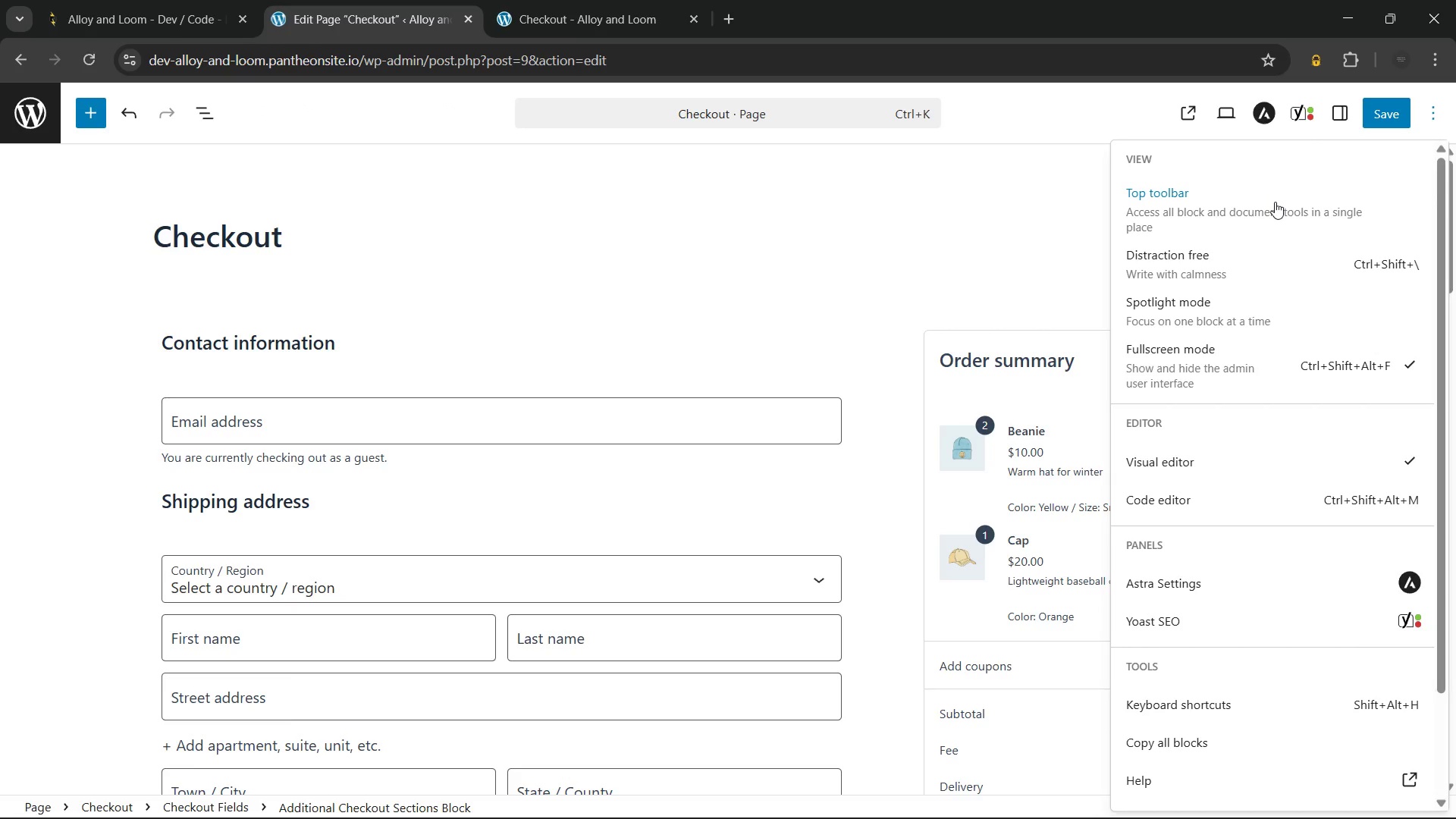 
left_click([1275, 202])
 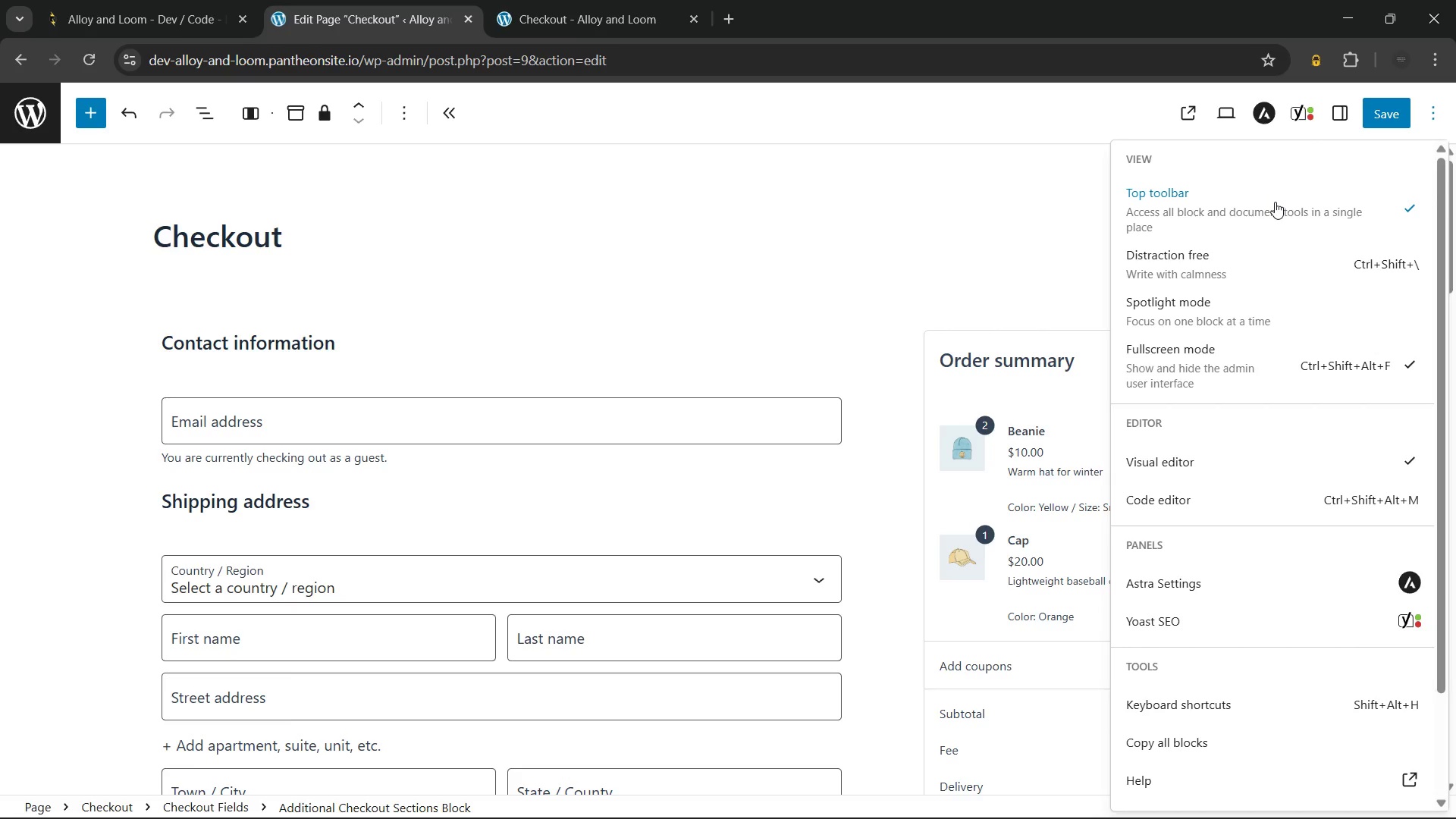 
left_click([1275, 202])
 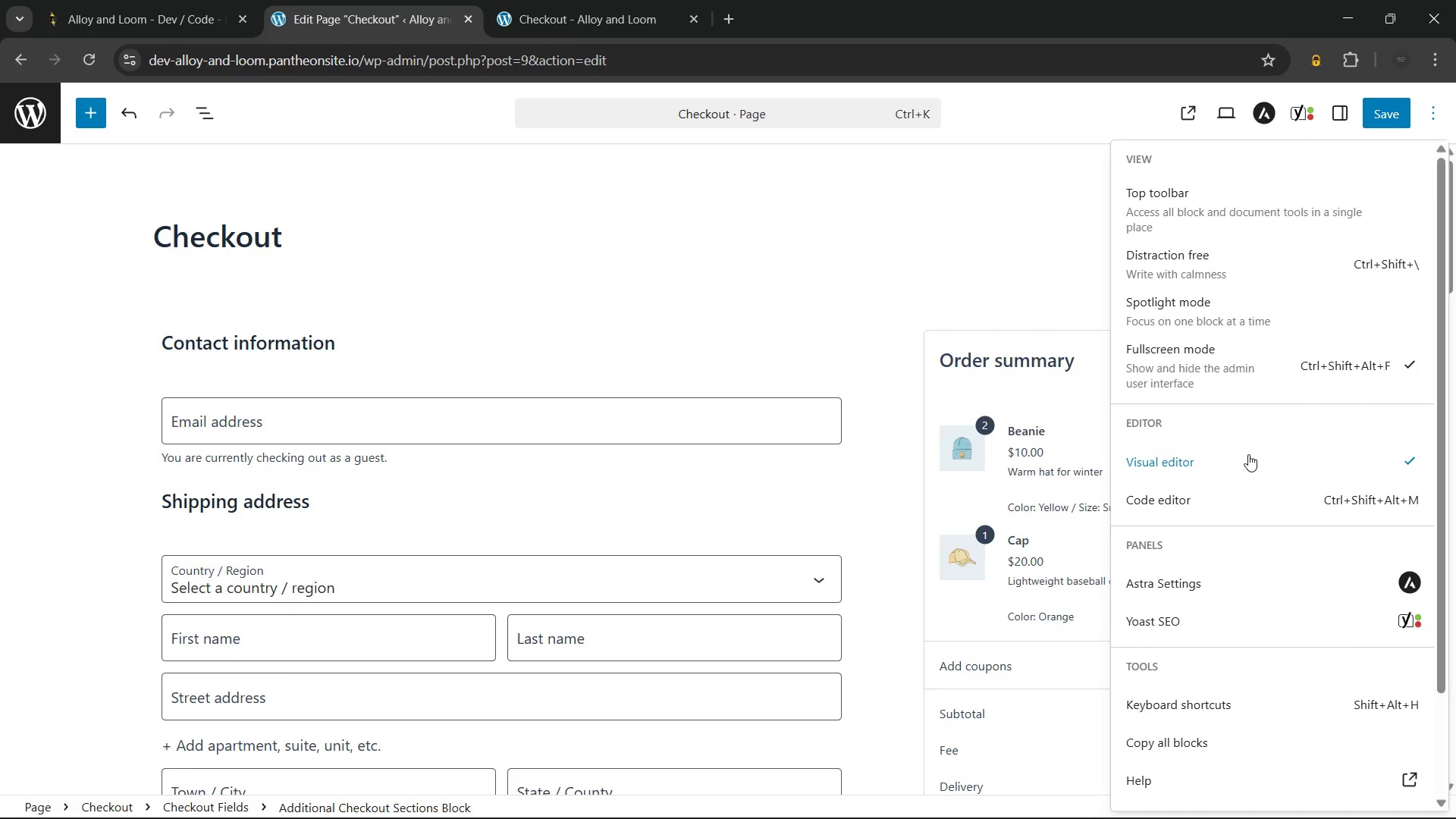 
wait(8.09)
 